 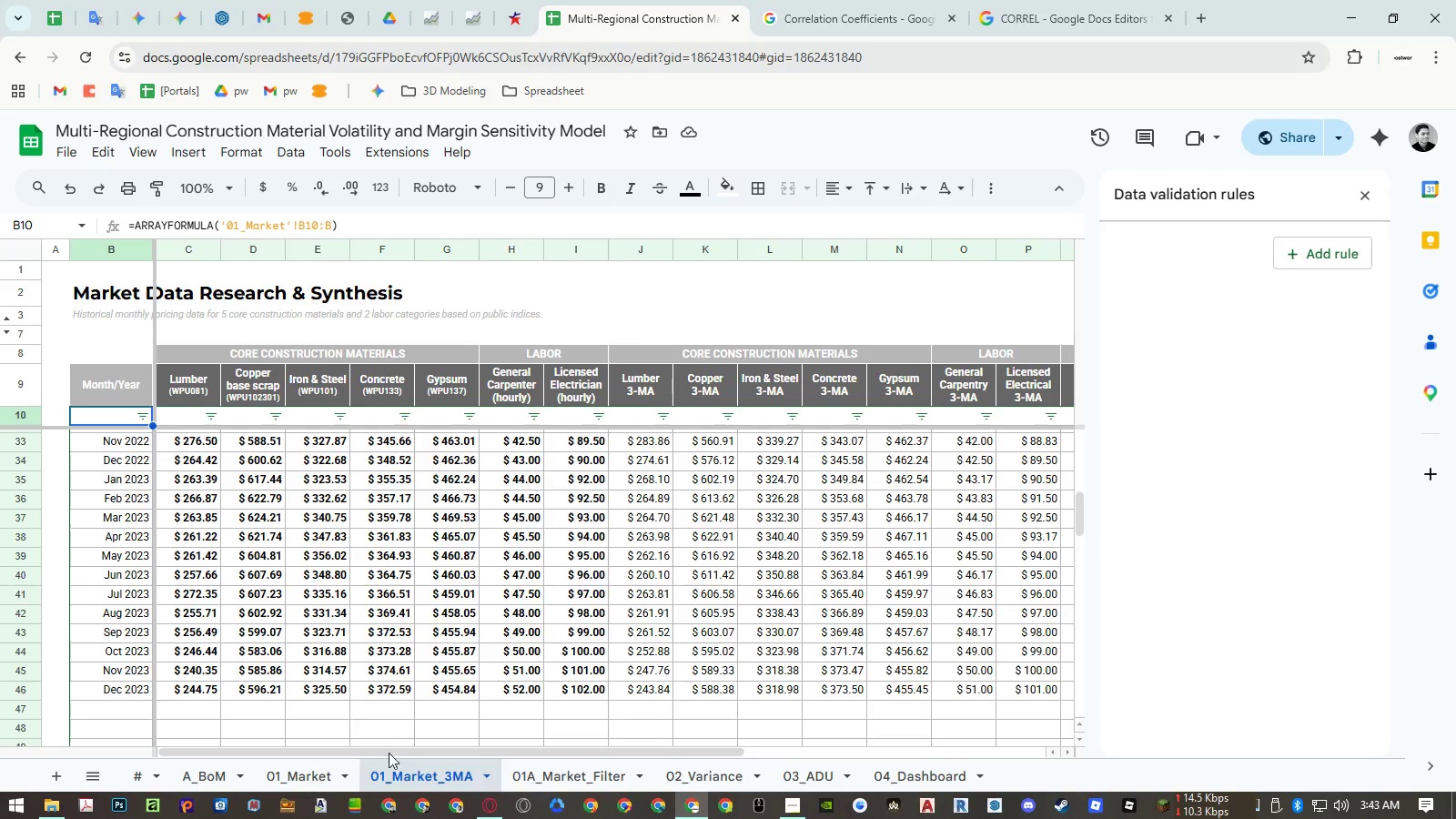 
left_click([315, 781])
 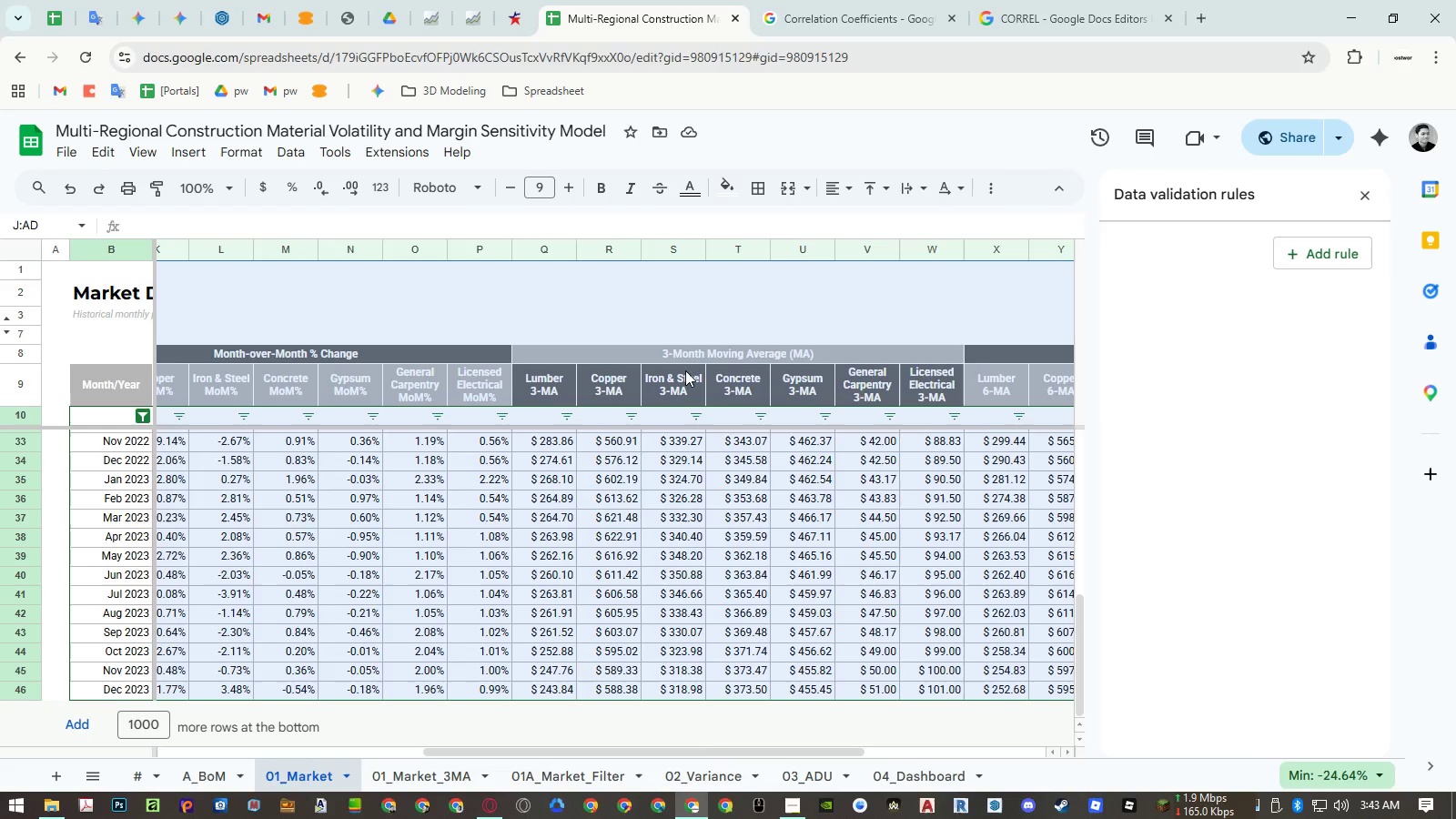 
left_click([683, 360])
 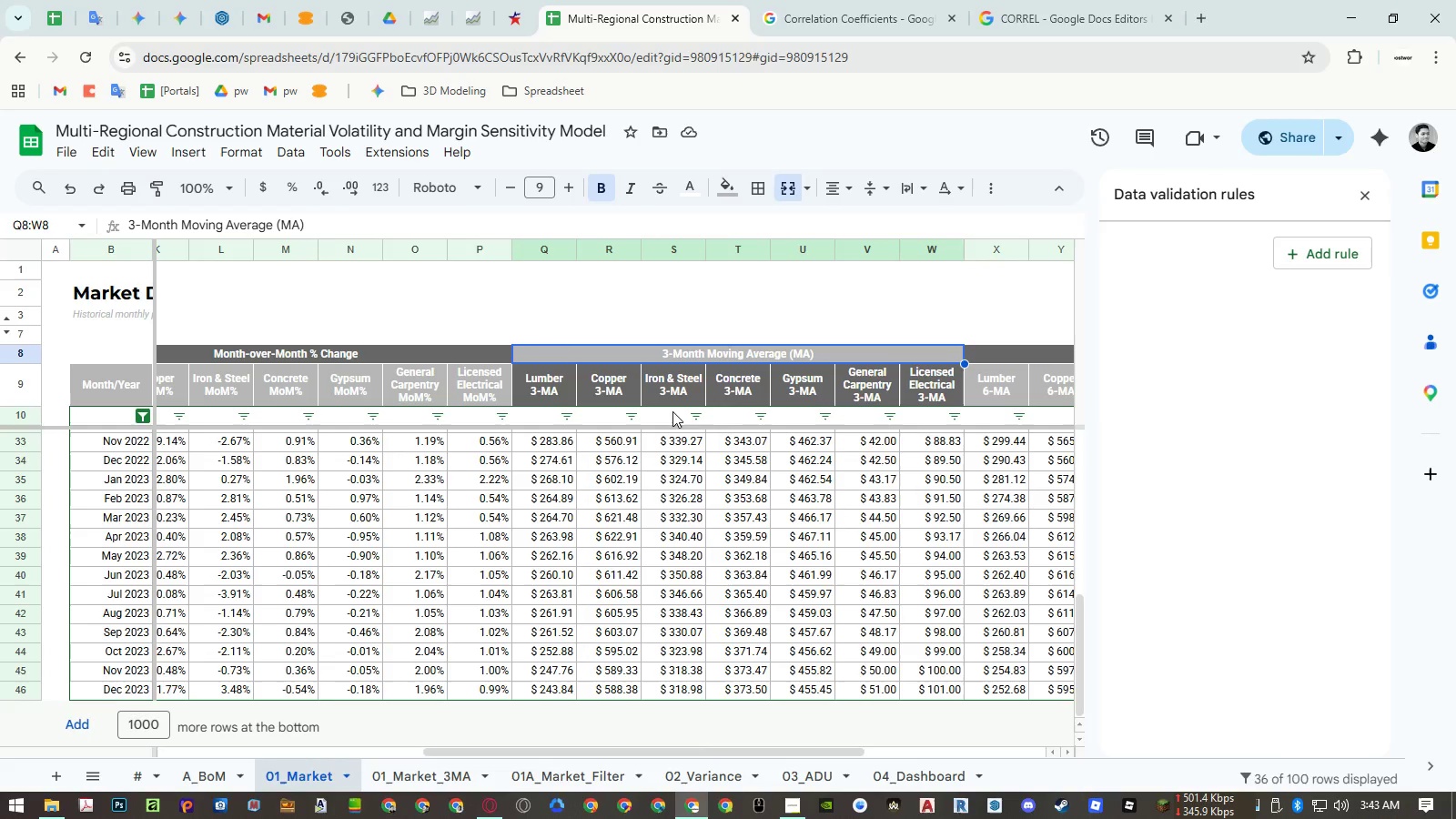 
key(Control+ControlLeft)
 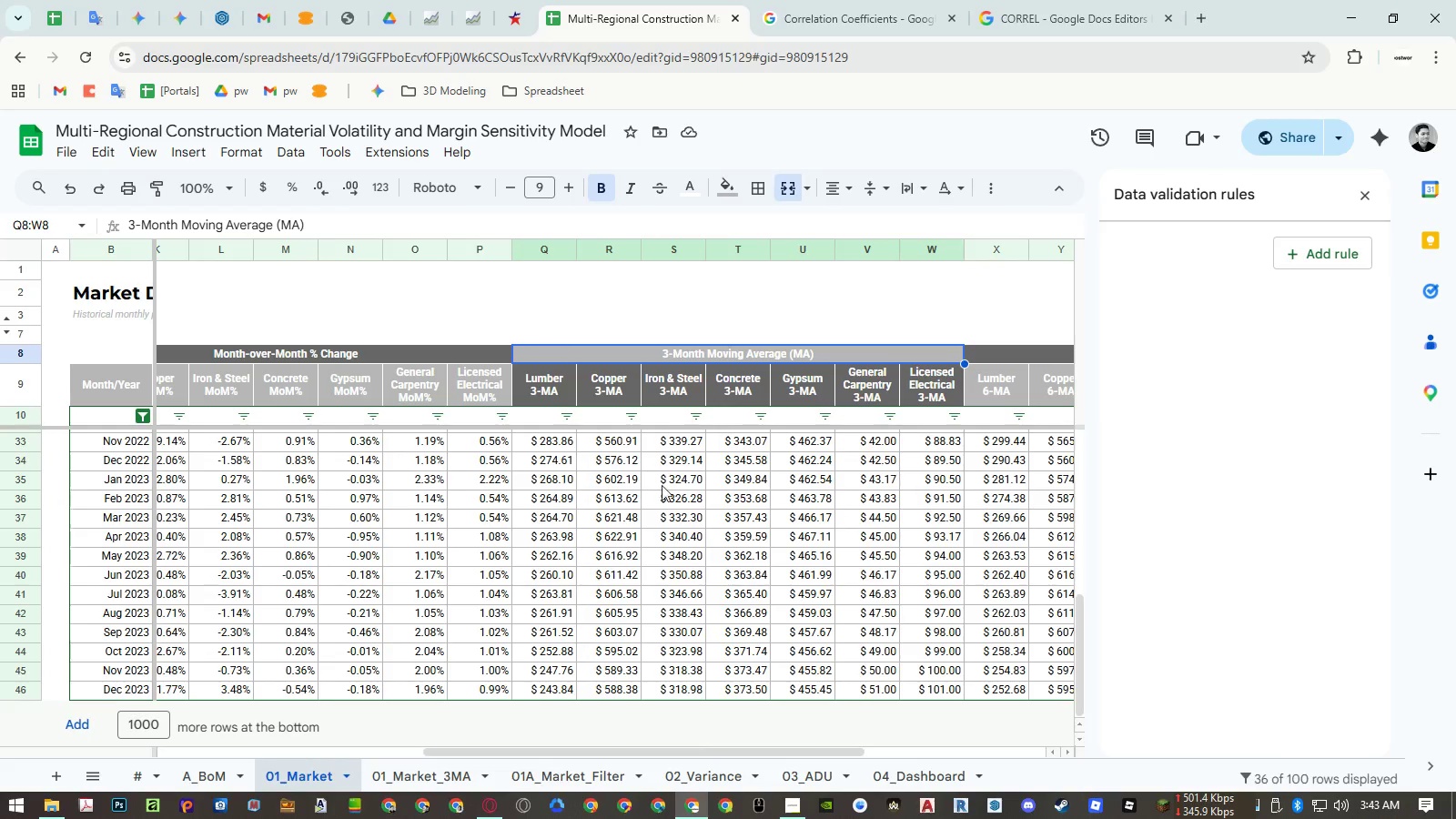 
key(Control+C)
 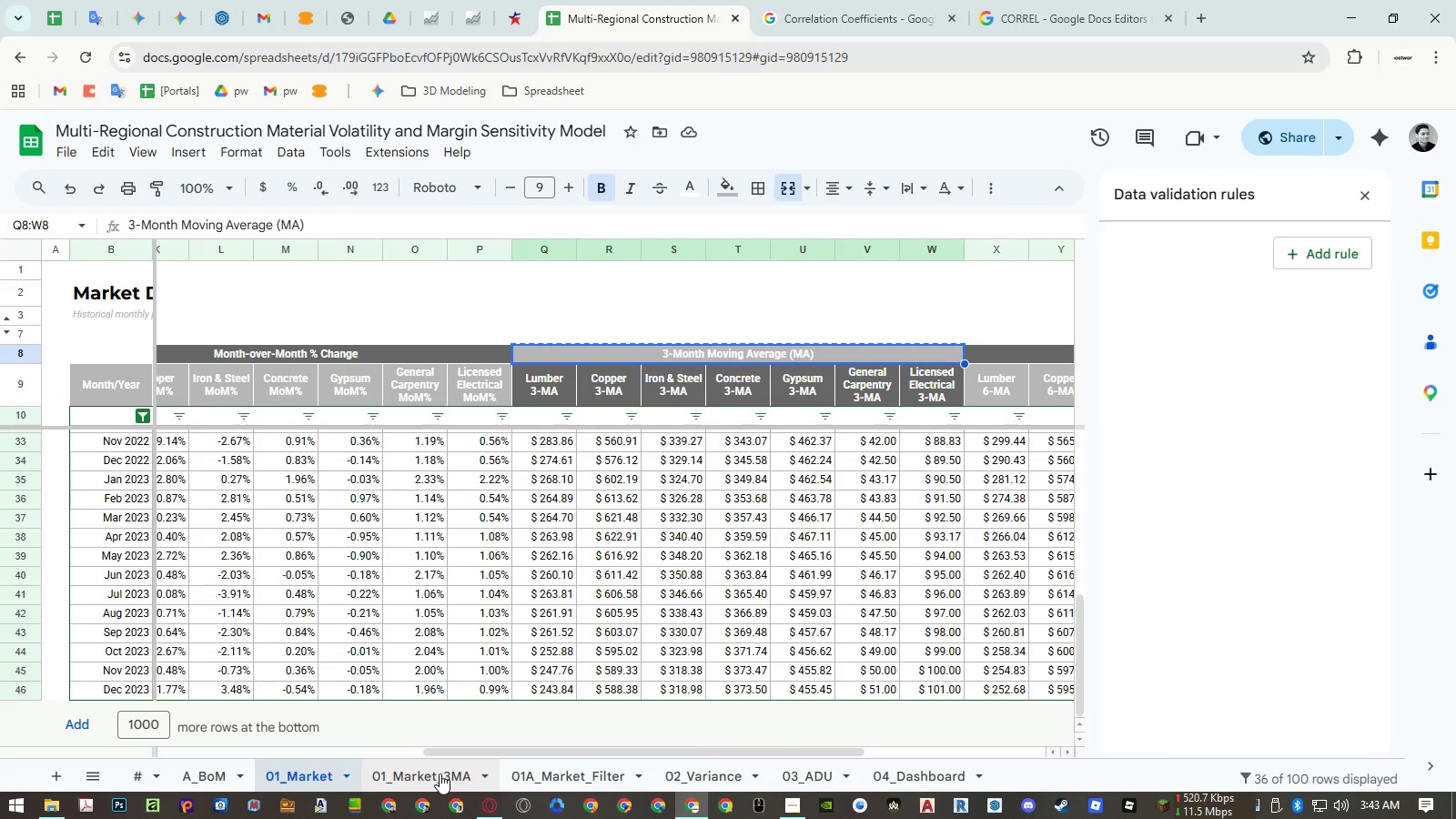 
left_click([455, 770])
 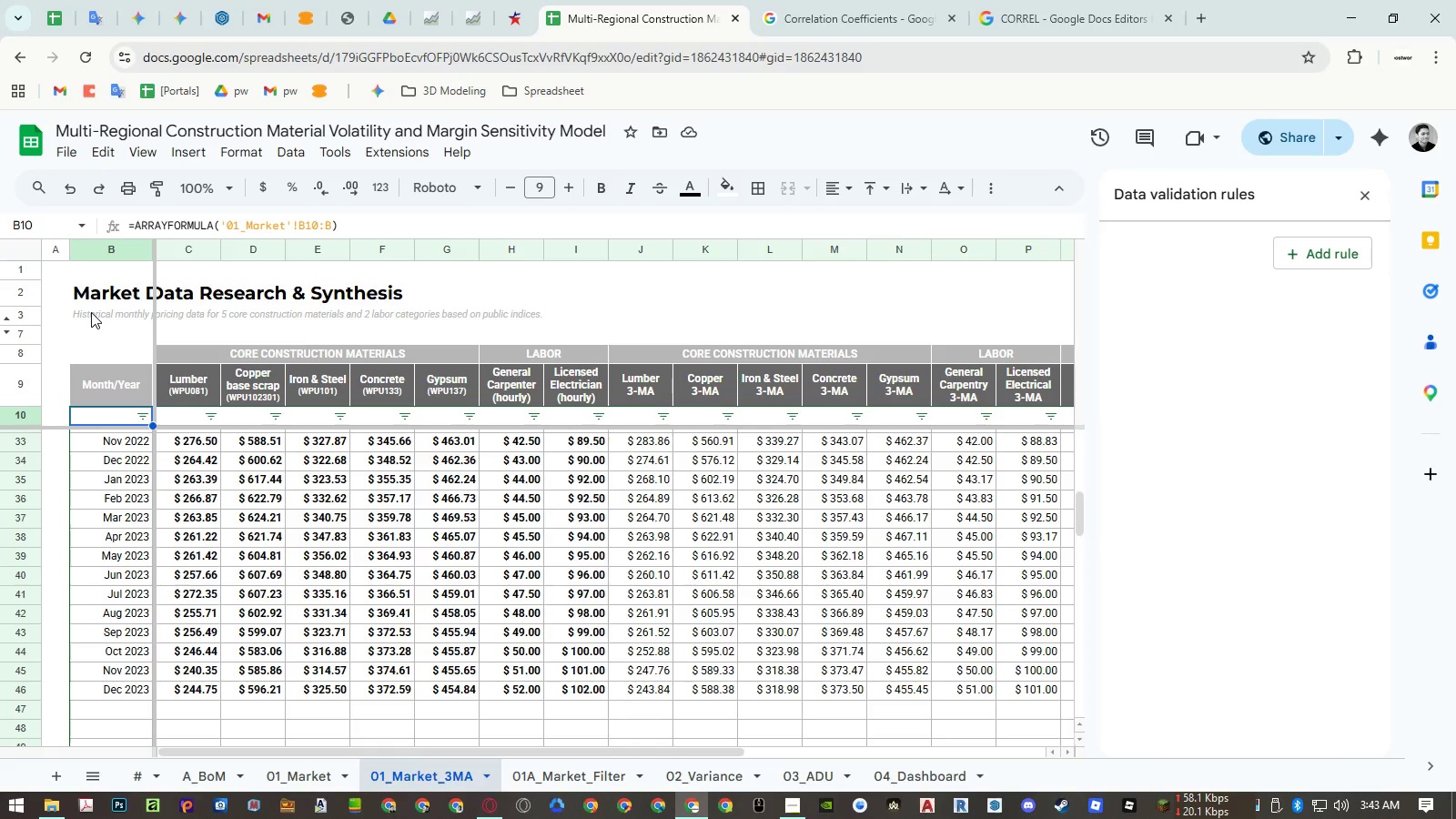 
wait(9.72)
 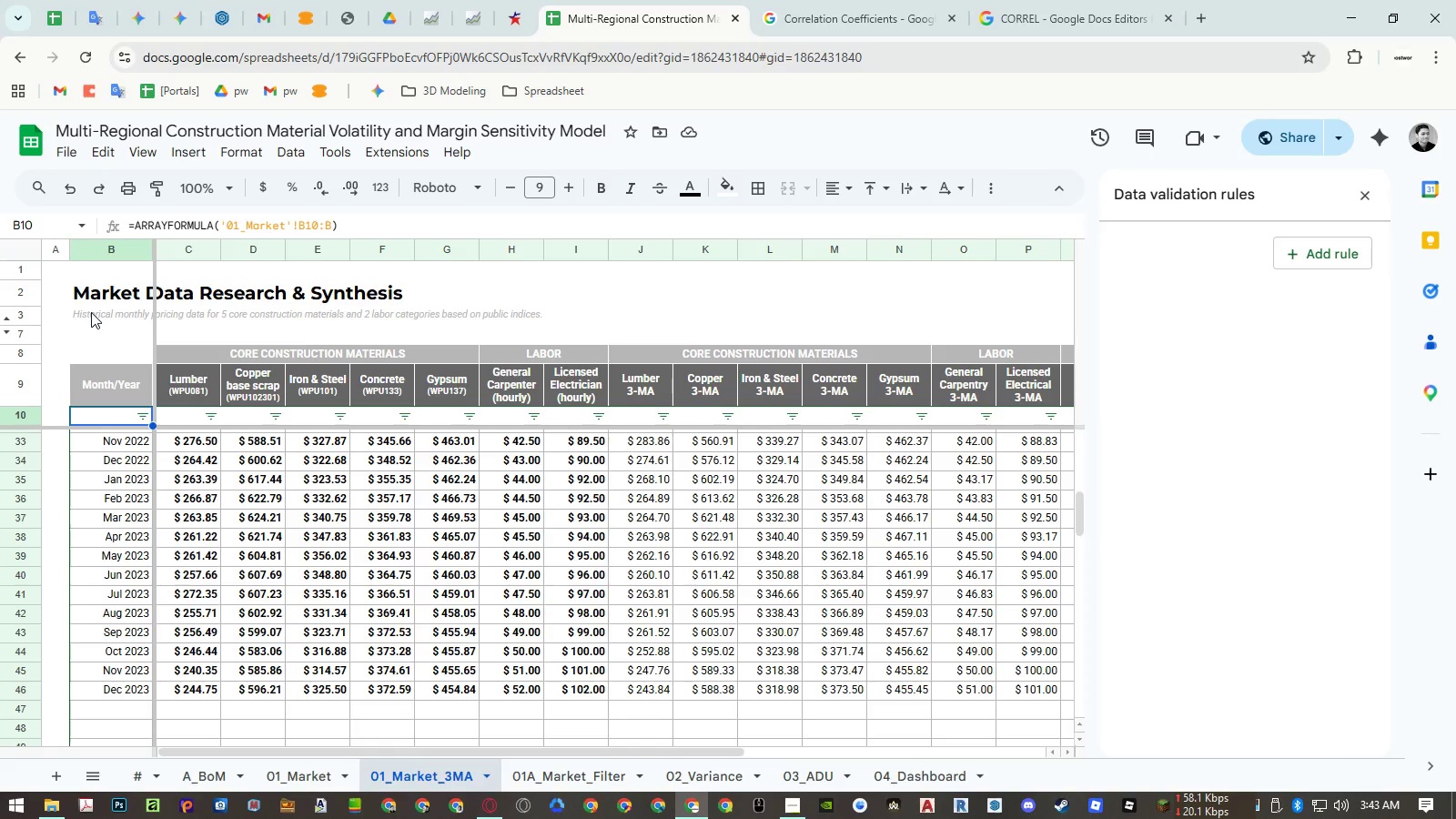 
double_click([95, 298])
 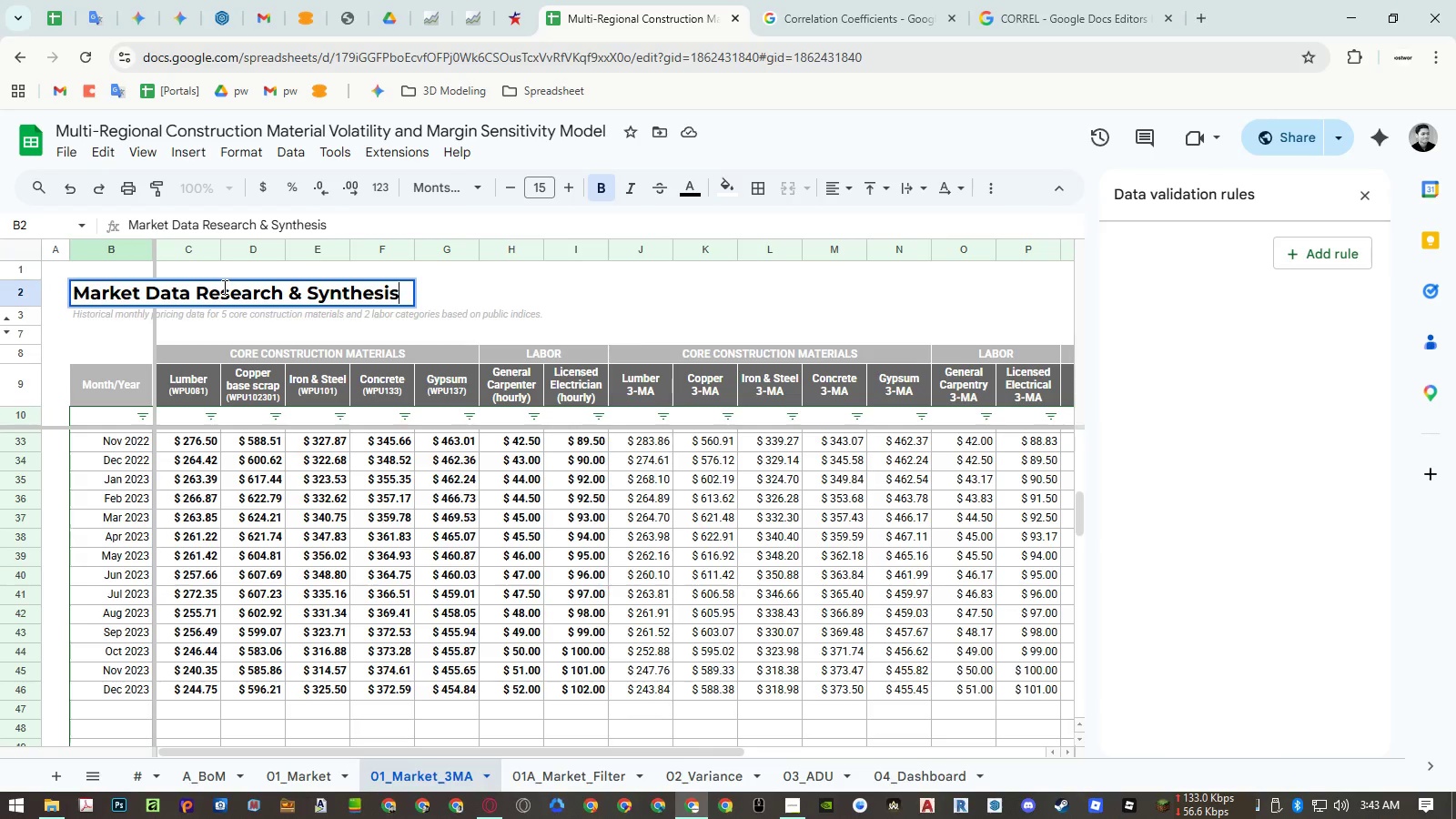 
left_click([223, 287])
 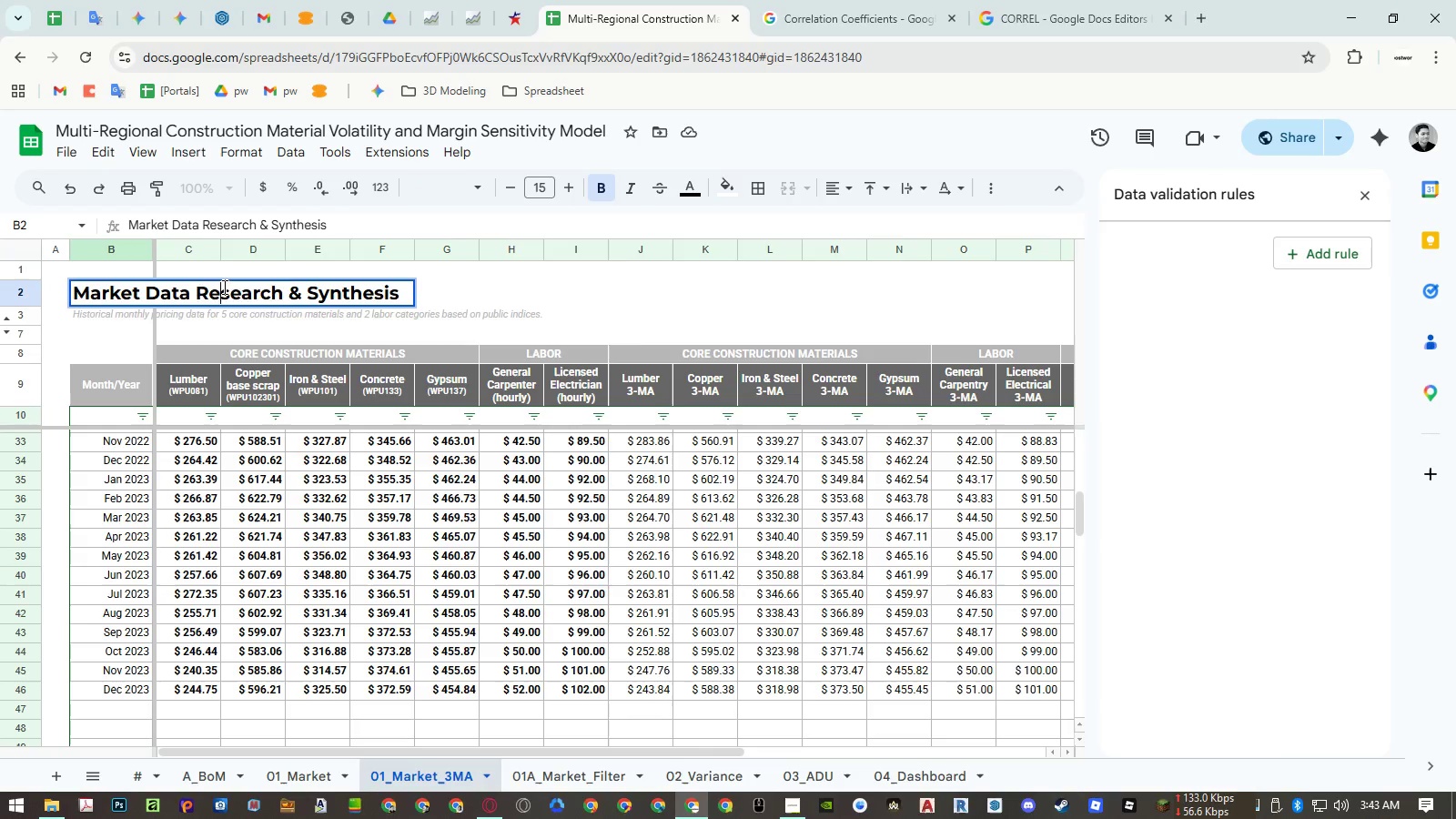 
left_click_drag(start_coordinate=[223, 287], to_coordinate=[418, 296])
 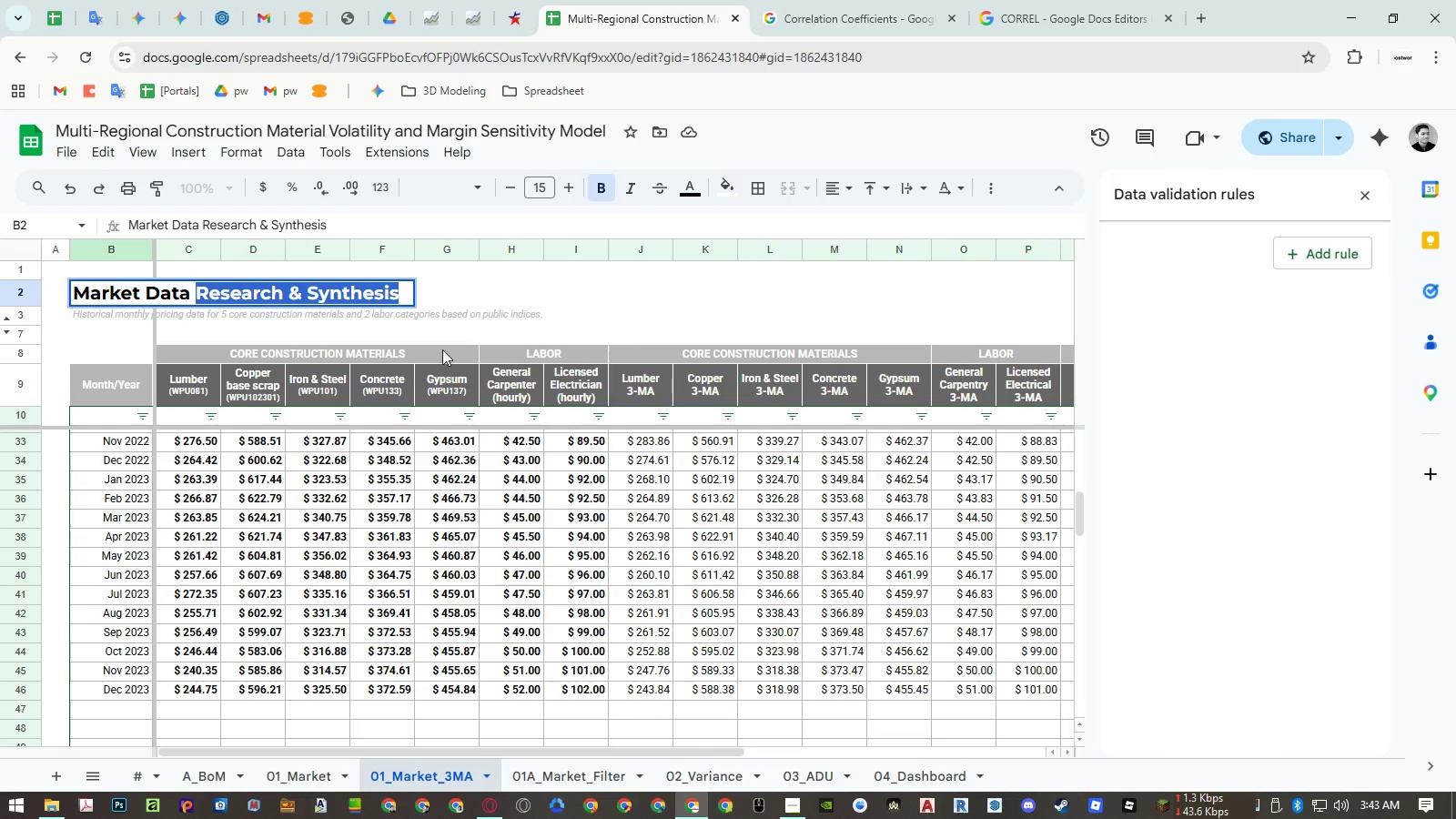 
key(Control+ControlLeft)
 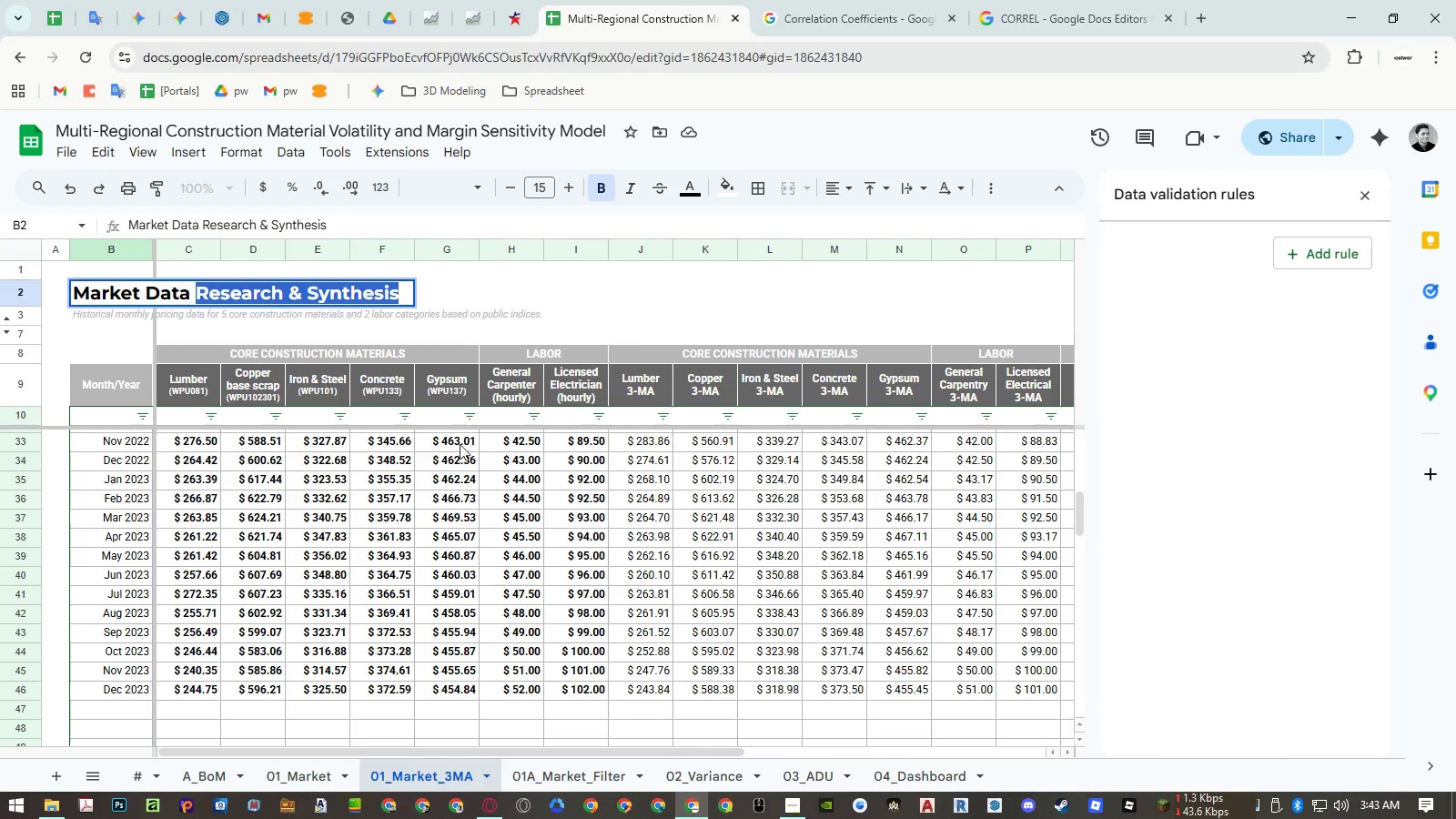 
key(Control+Shift+ShiftLeft)
 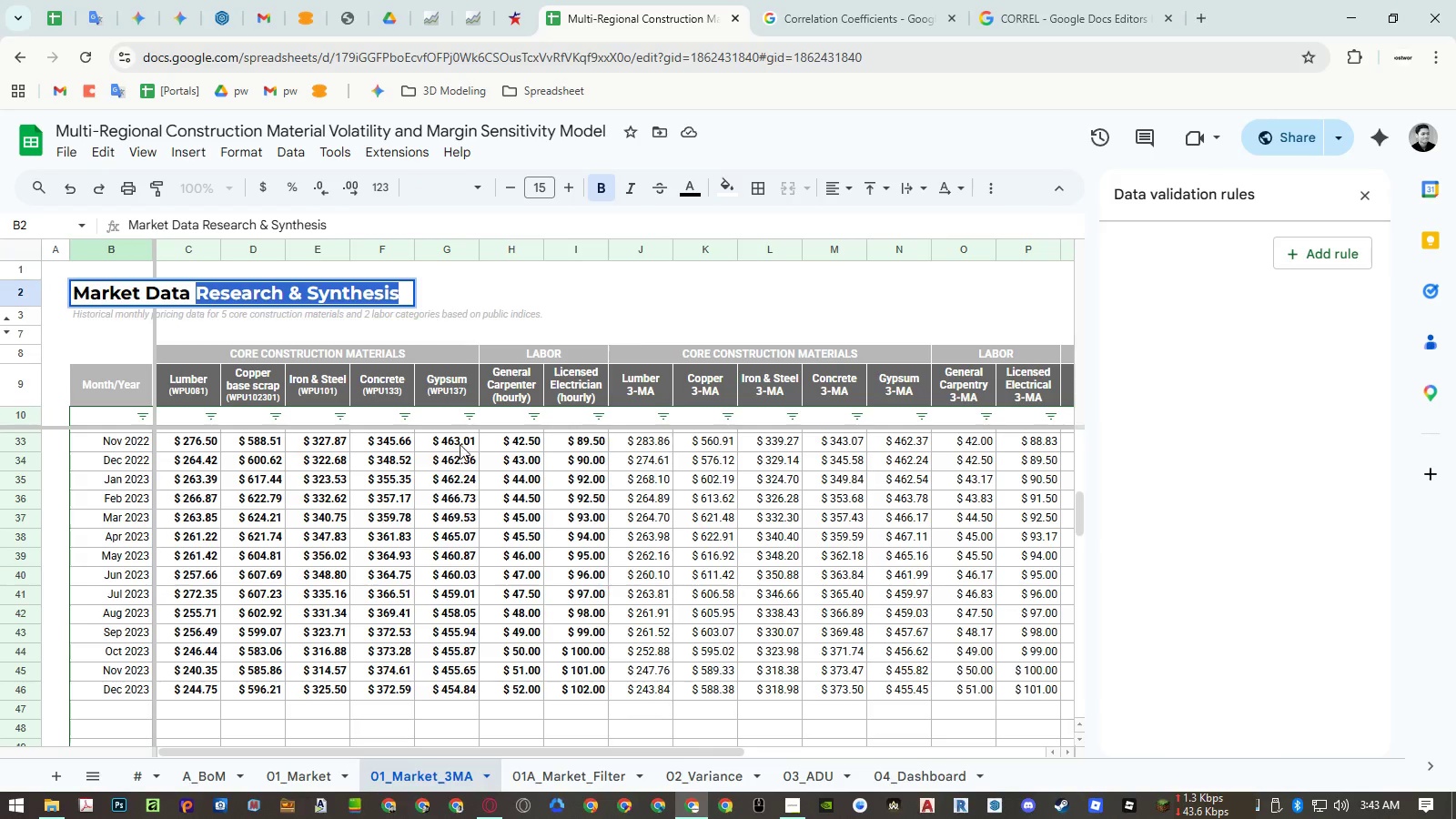 
key(Control+Shift+V)
 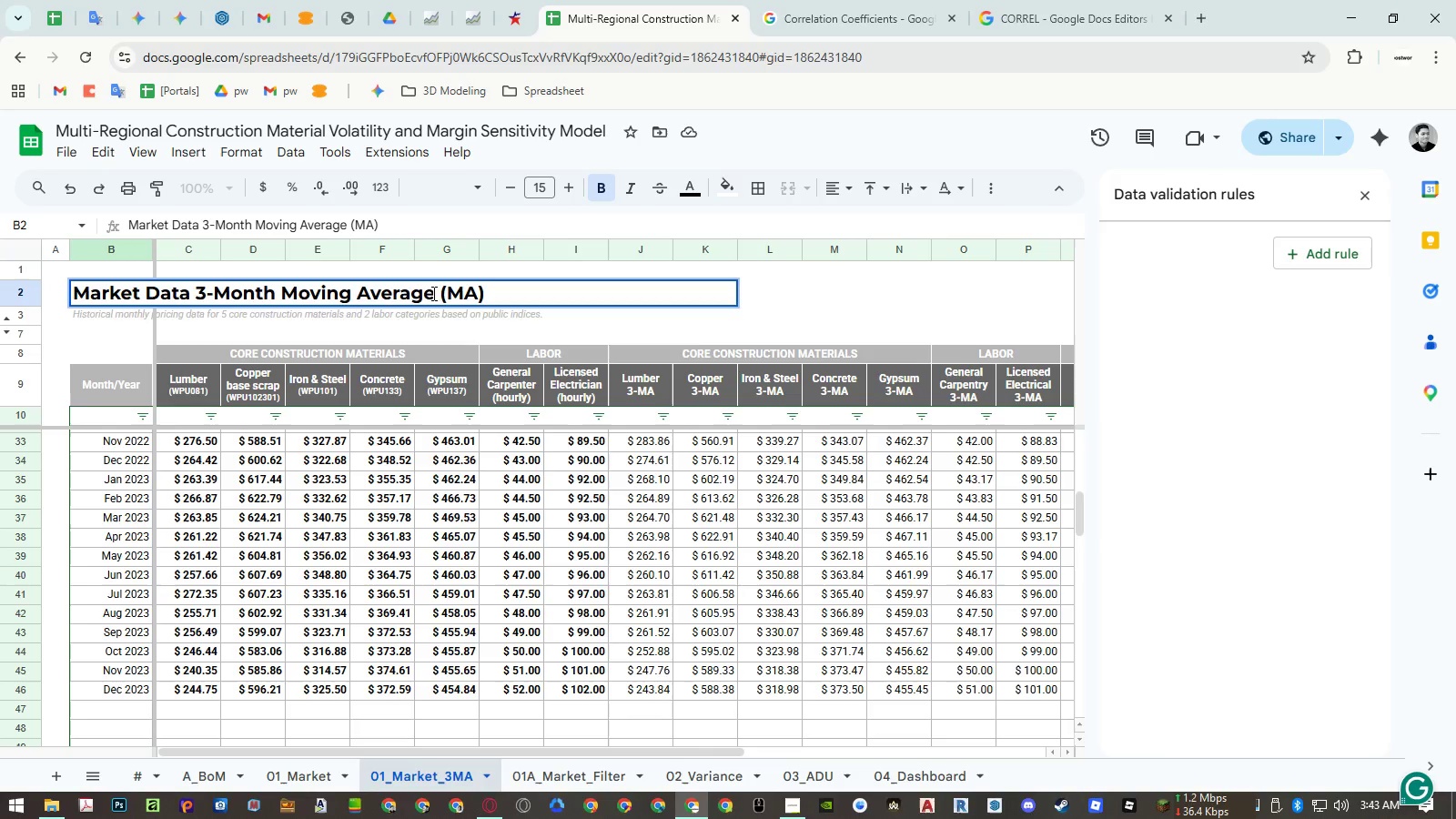 
wait(5.36)
 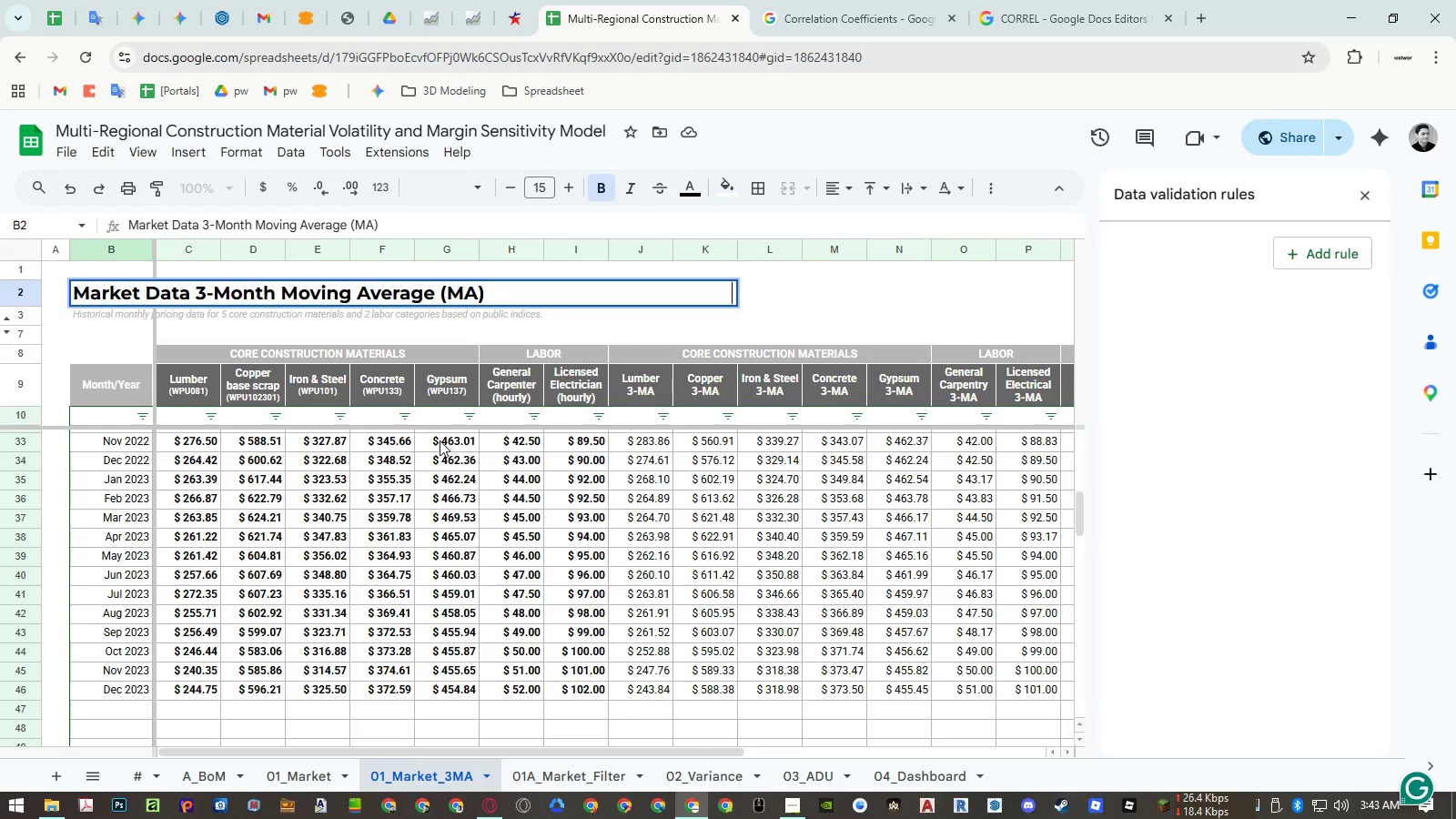 
left_click_drag(start_coordinate=[432, 292], to_coordinate=[602, 294])
 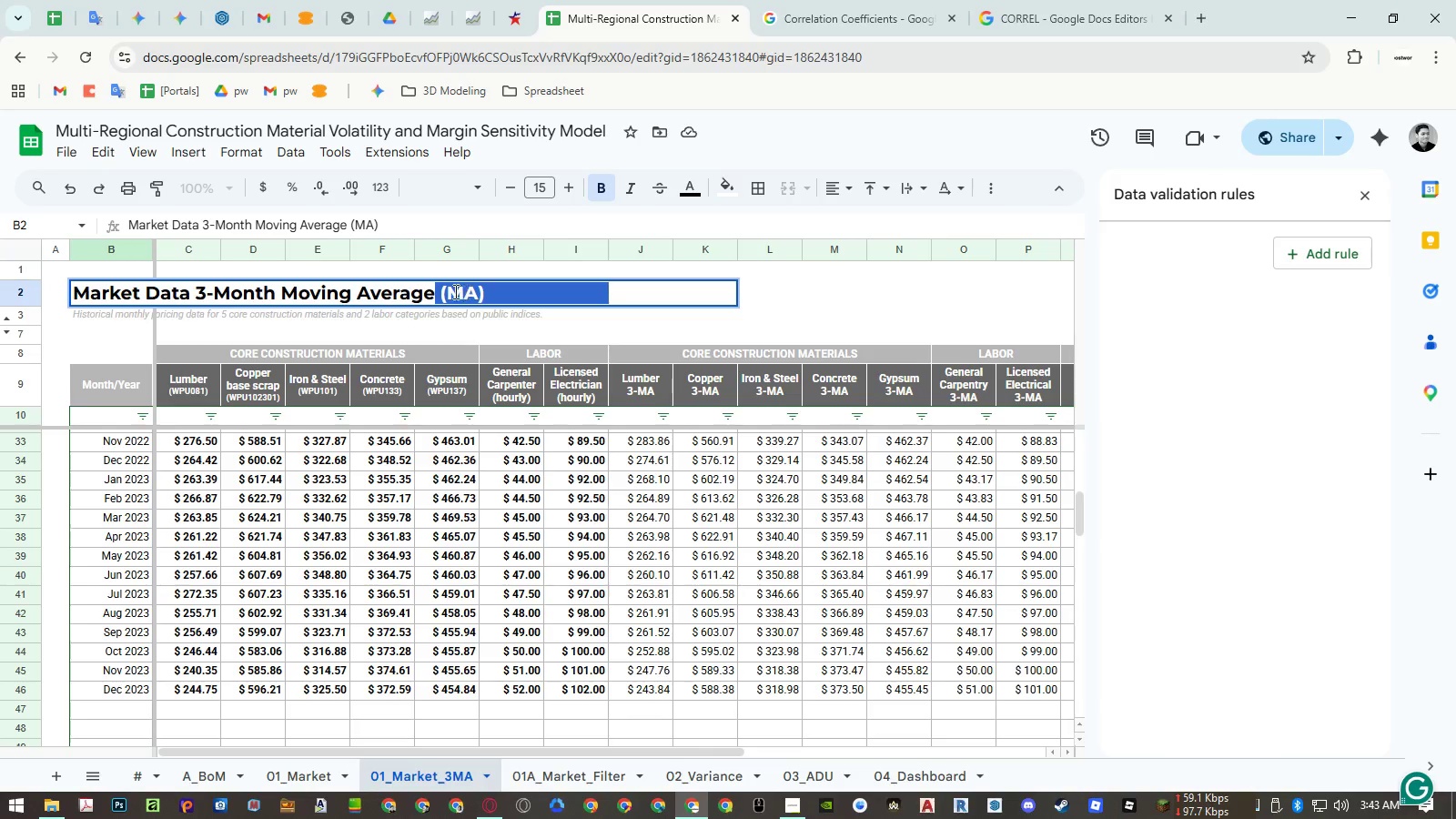 
left_click([460, 291])
 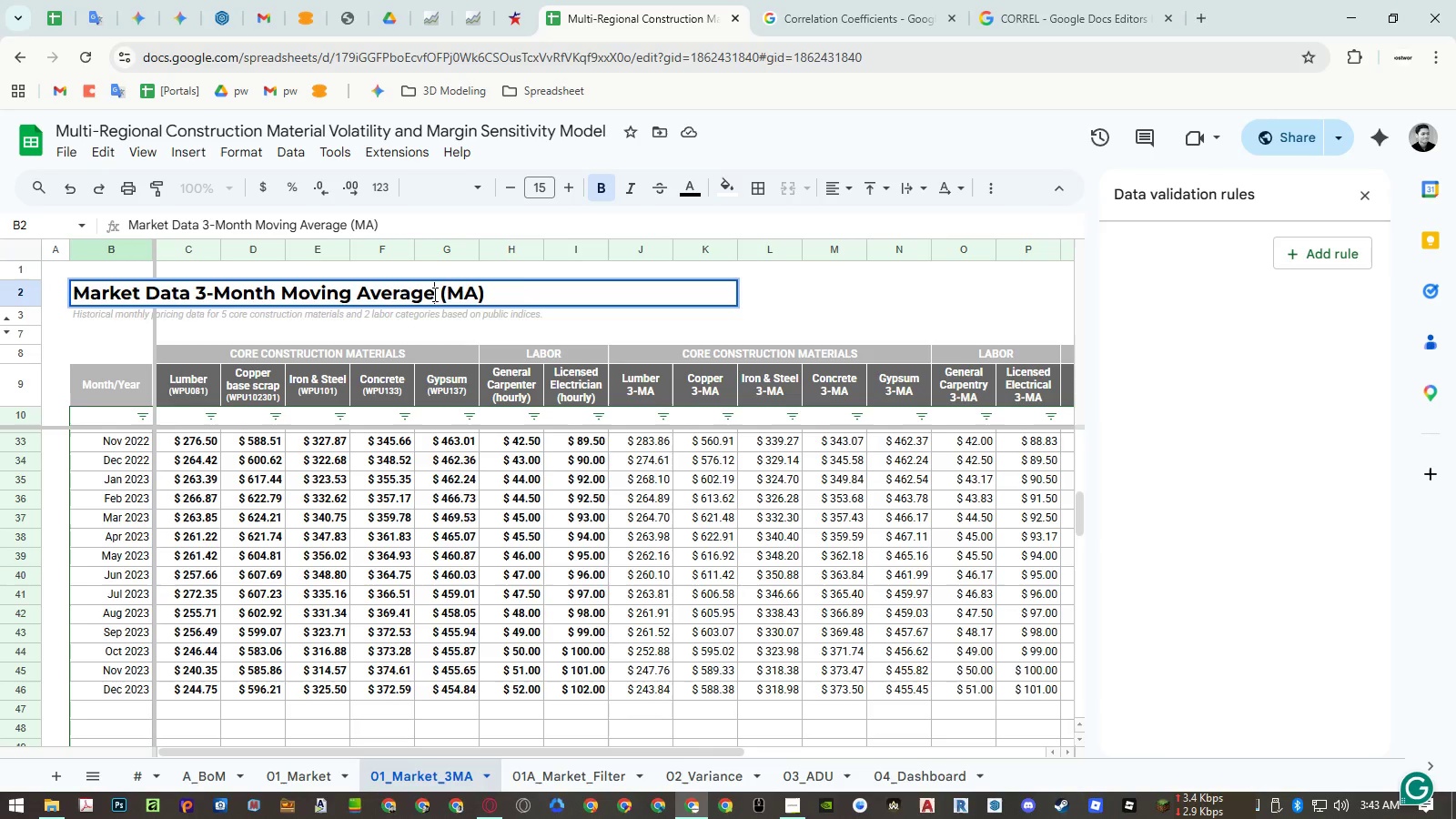 
left_click_drag(start_coordinate=[433, 294], to_coordinate=[949, 294])
 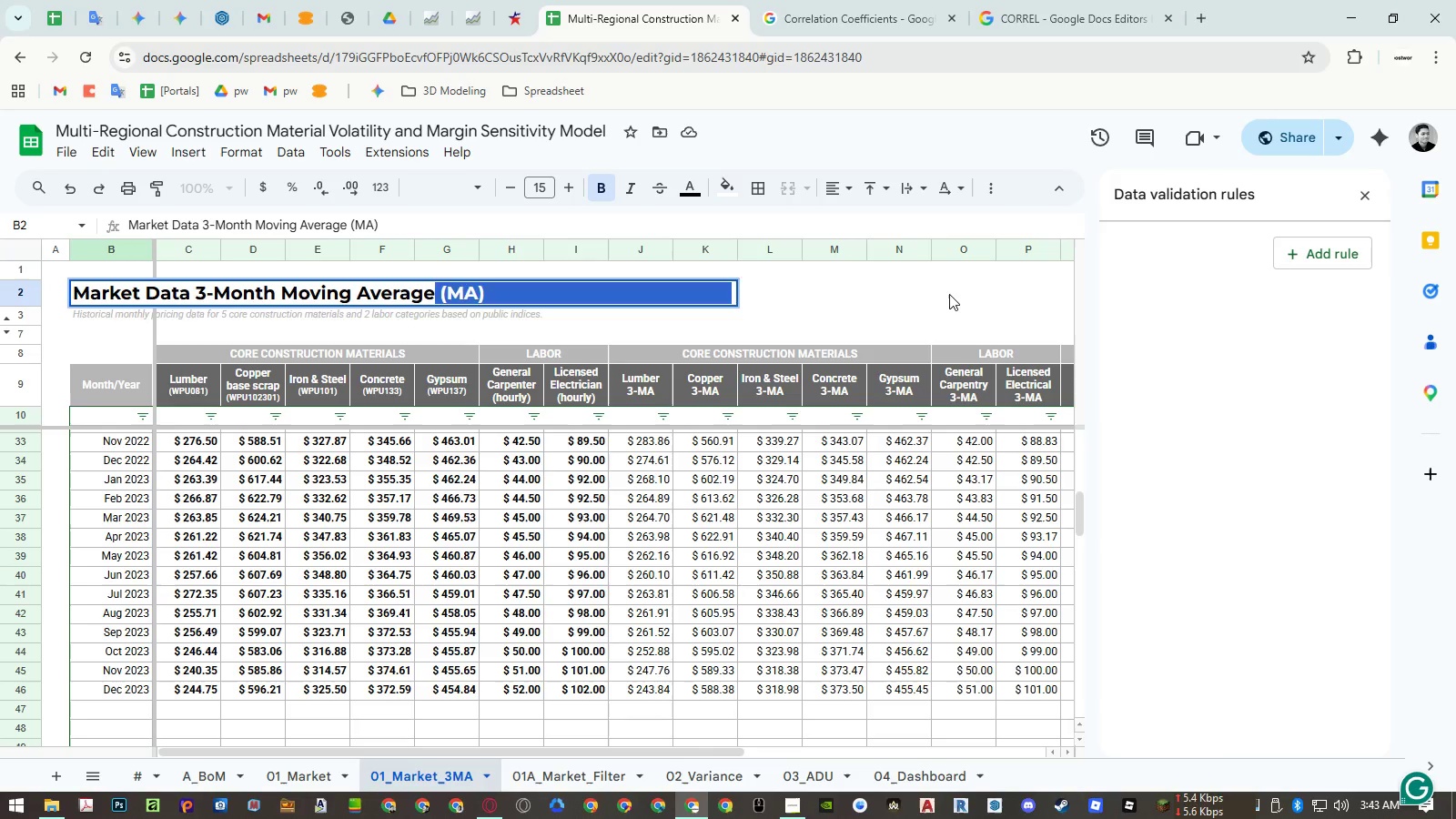 
key(Delete)
 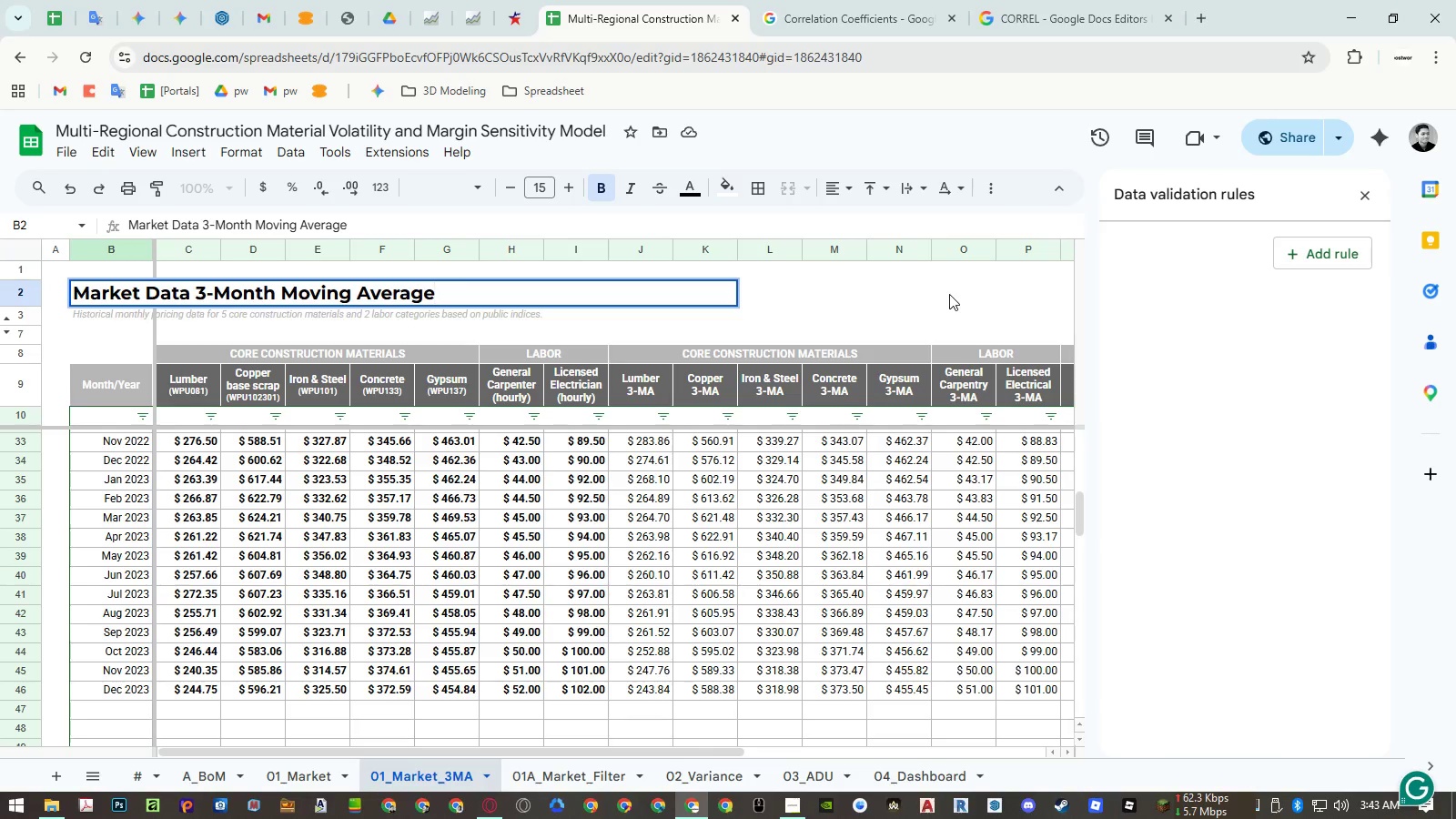 
key(Enter)
 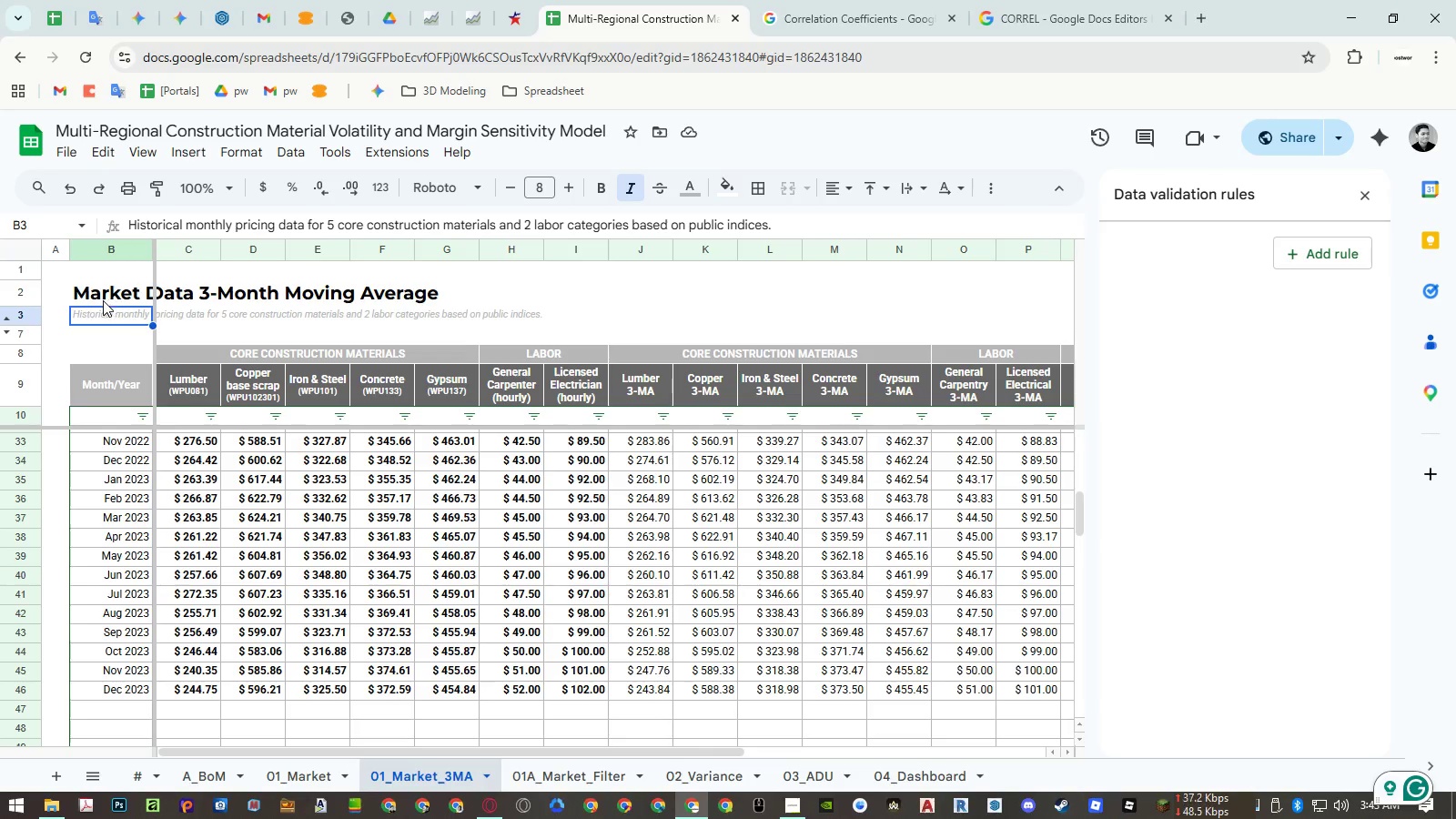 
wait(14.42)
 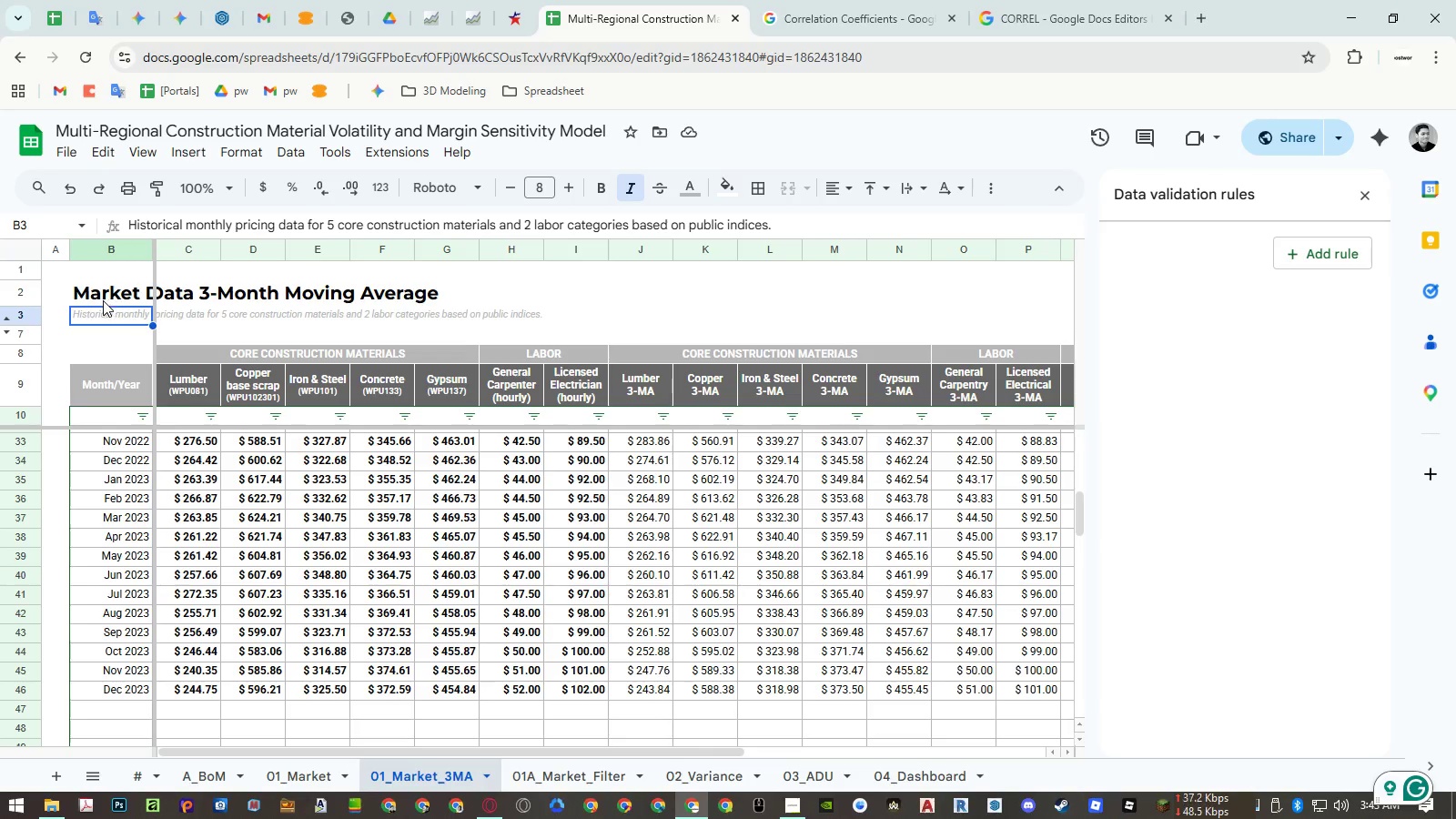 
double_click([103, 292])
 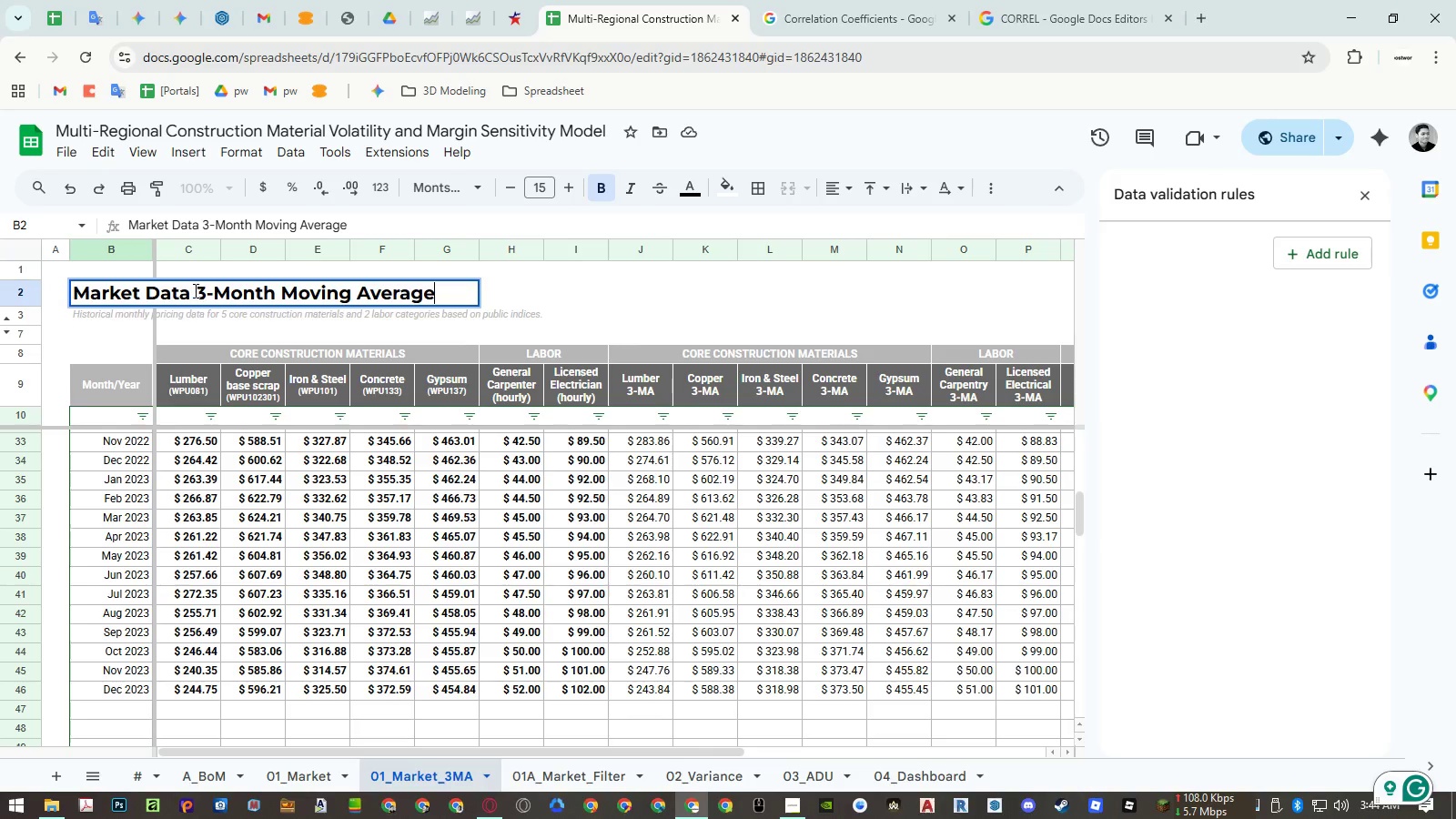 
left_click_drag(start_coordinate=[197, 291], to_coordinate=[716, 296])
 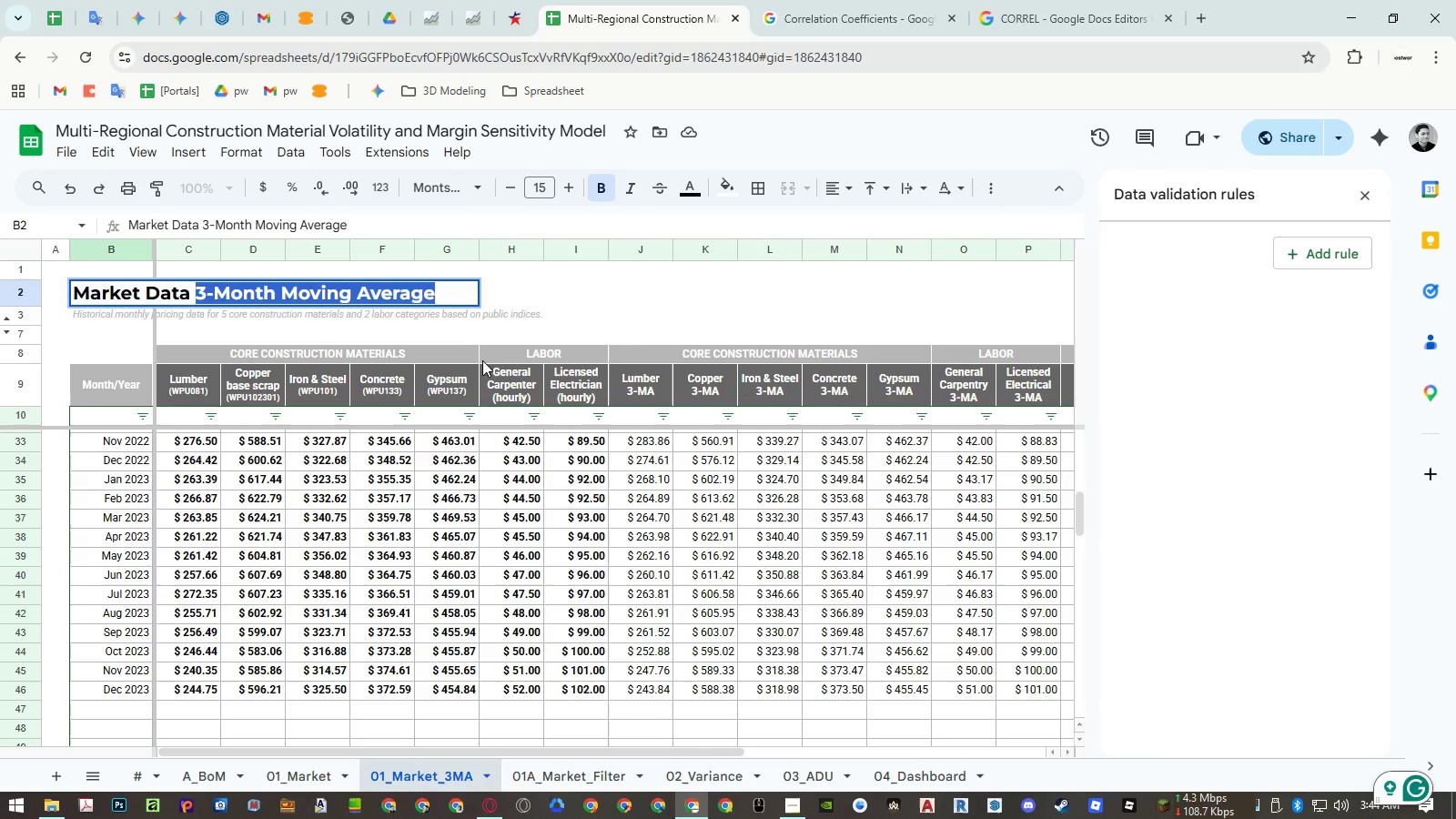 
key(Control+ControlLeft)
 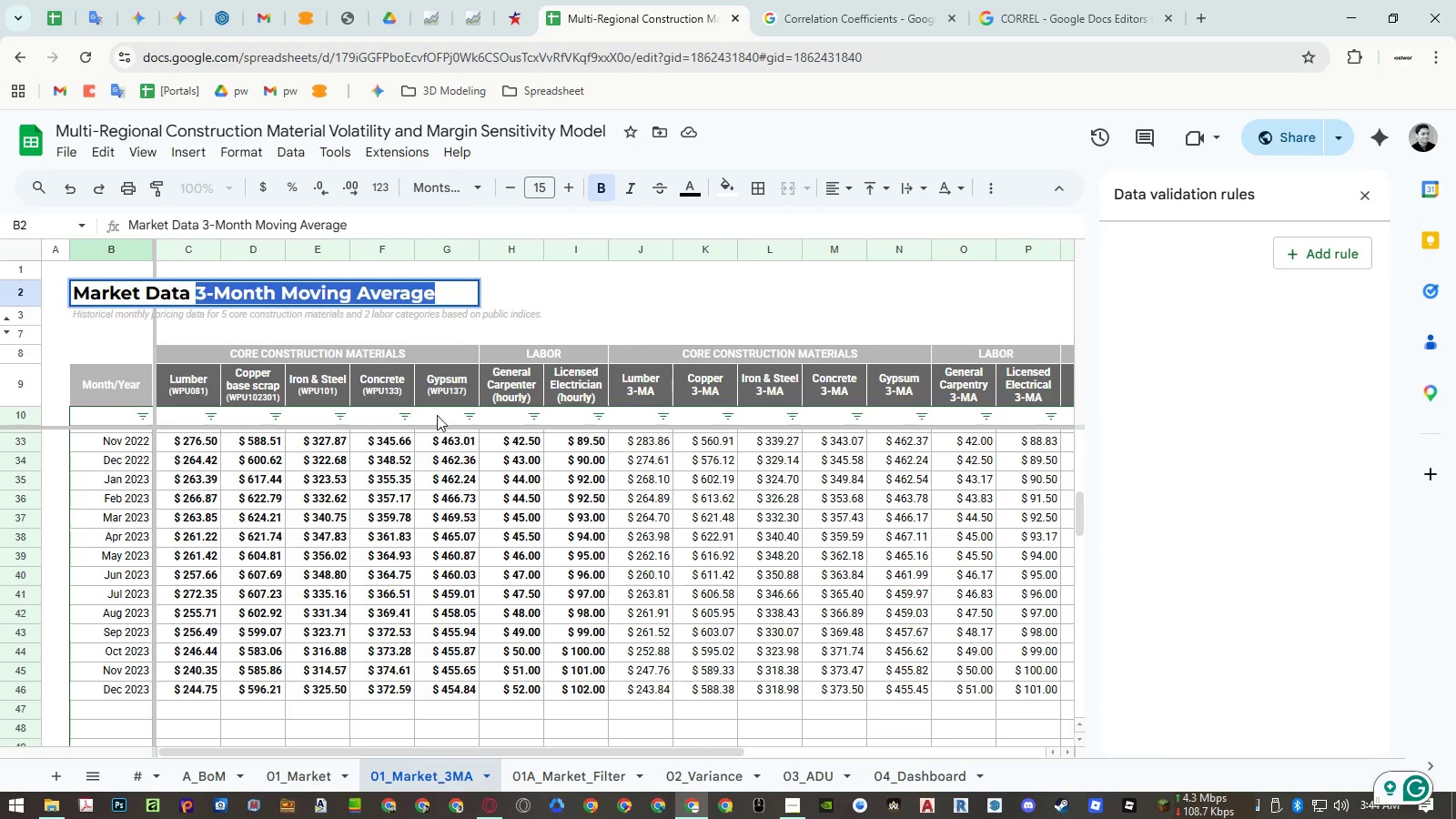 
key(Control+C)
 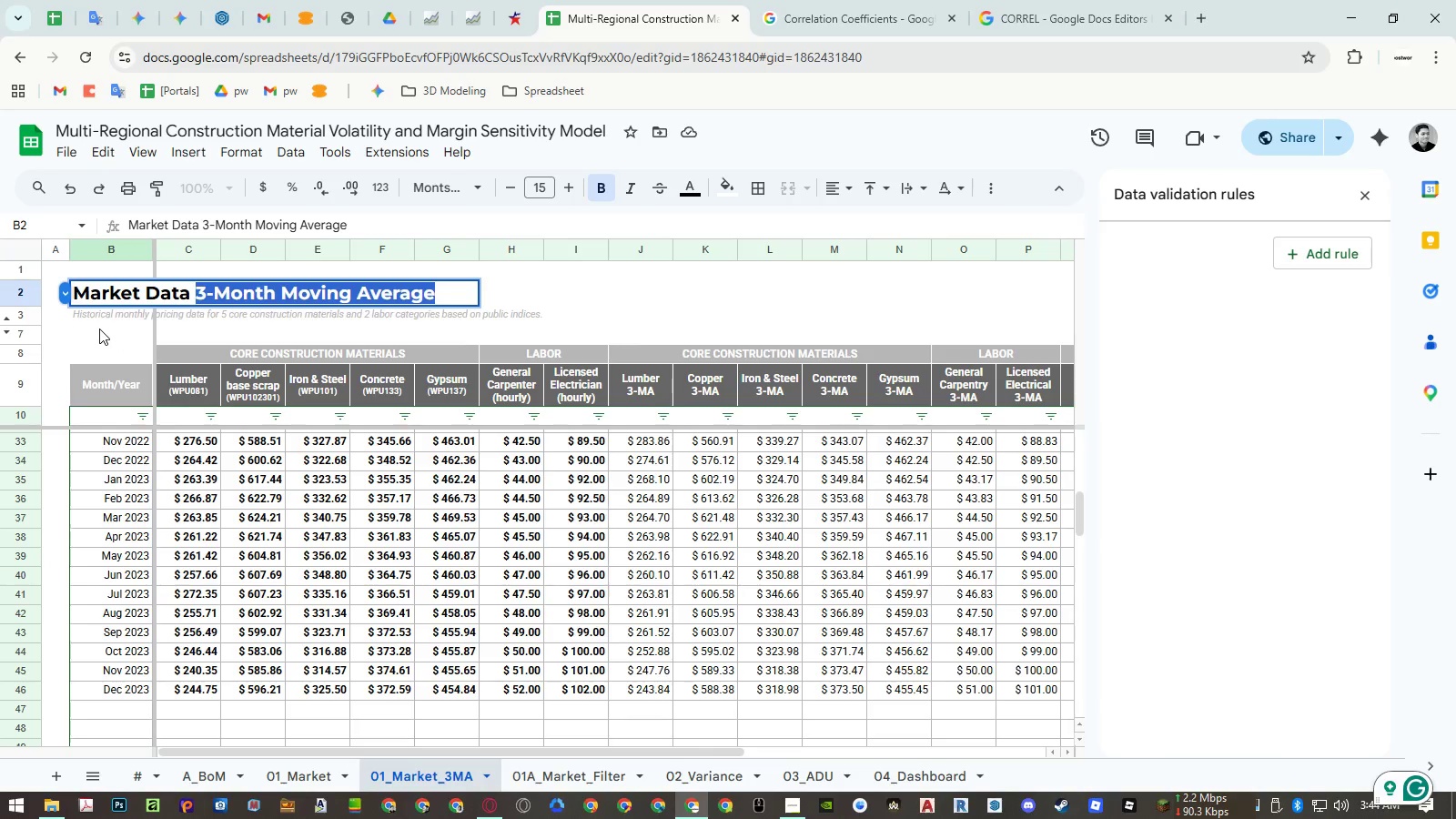 
key(Escape)
 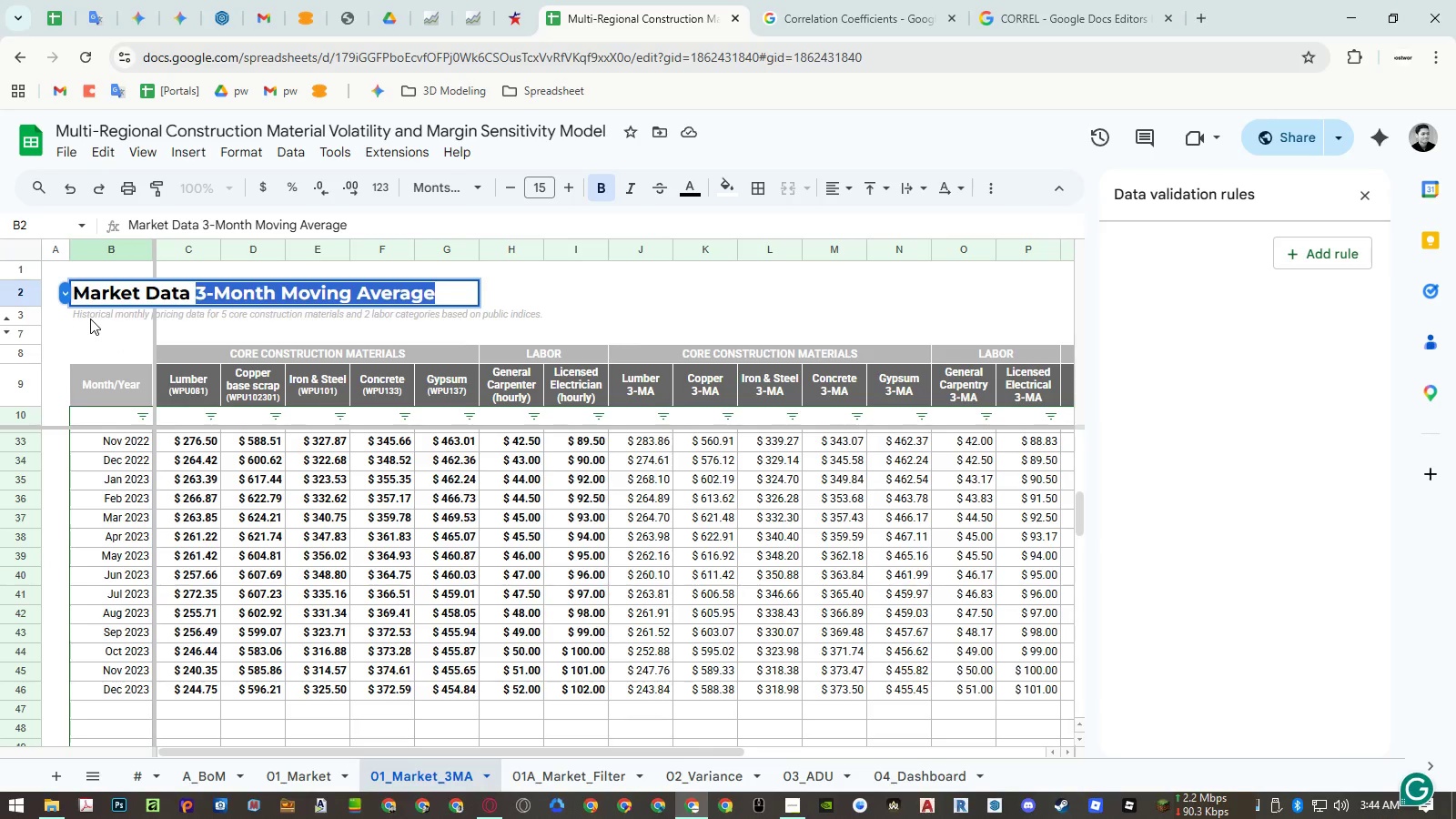 
key(Escape)
 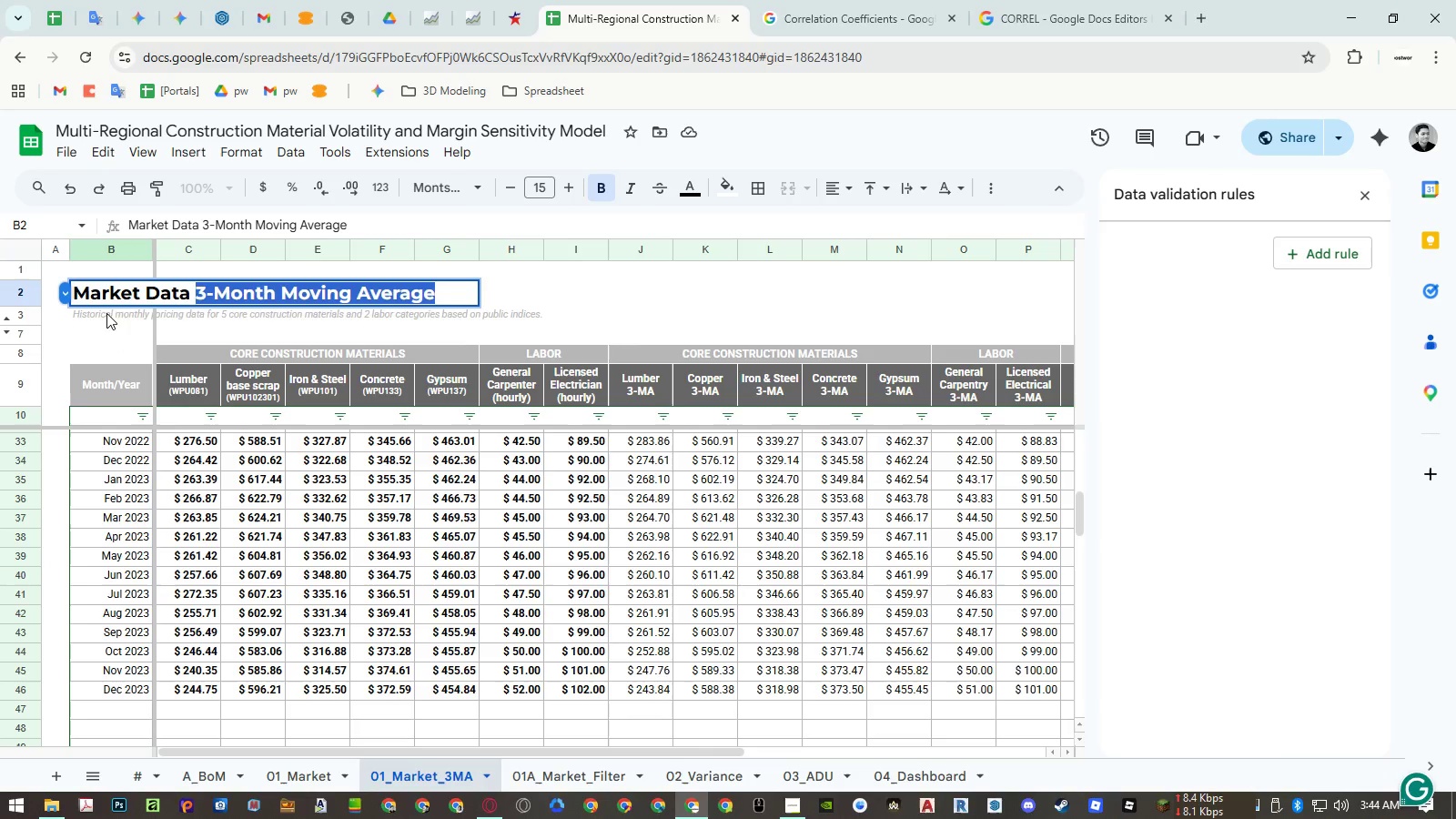 
left_click([121, 300])
 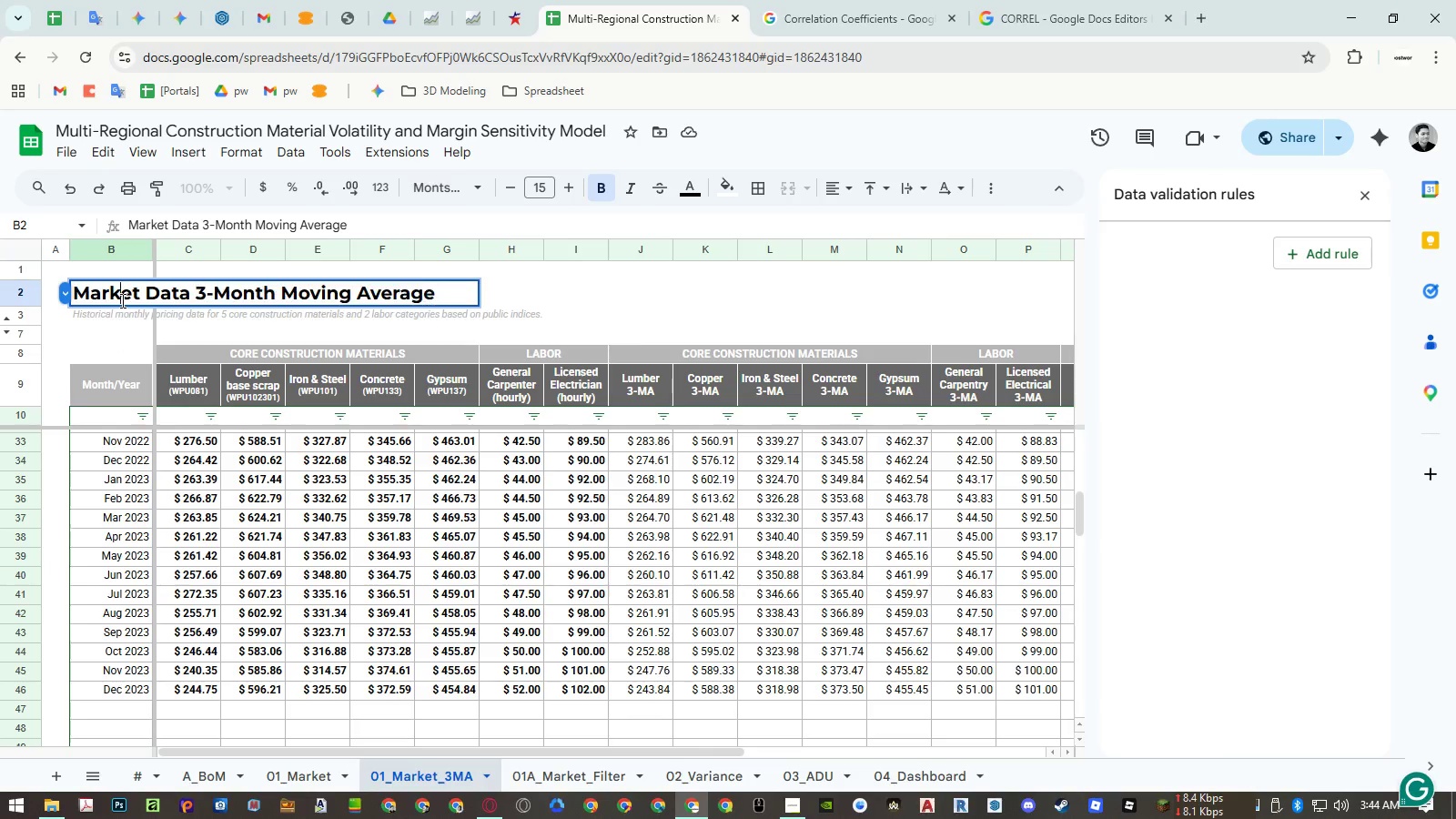 
key(Escape)
 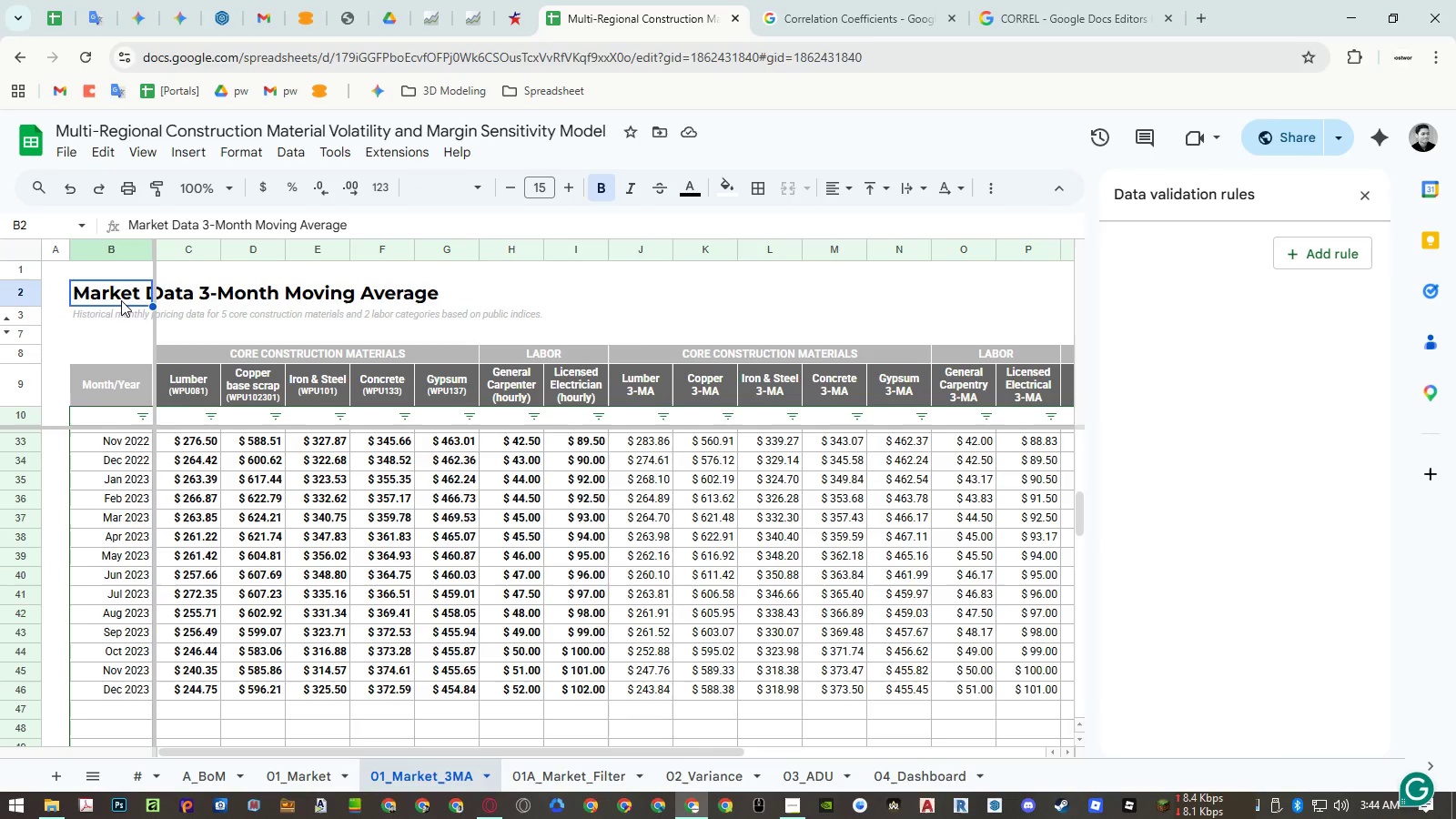 
key(Escape)
 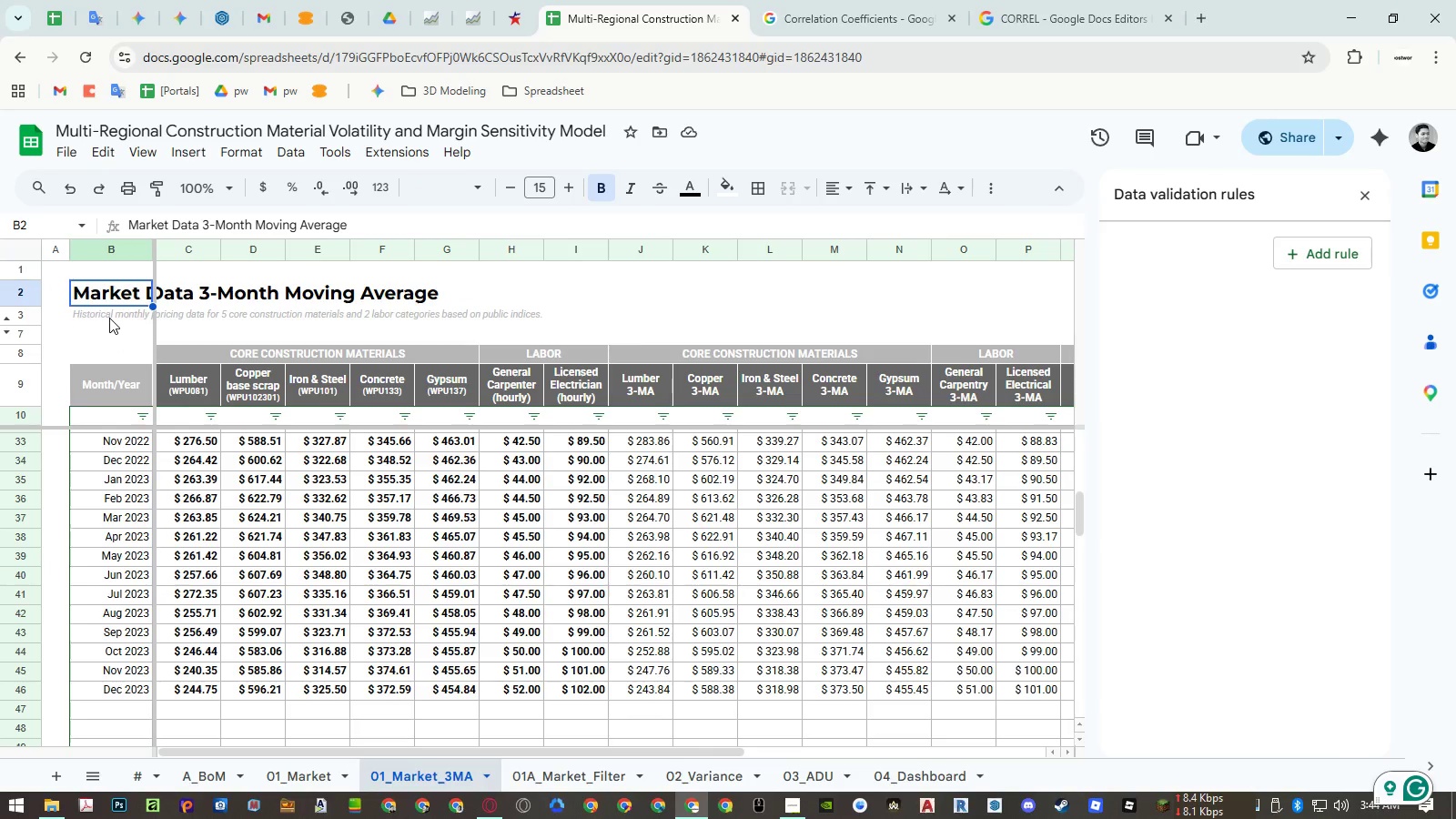 
double_click([109, 318])
 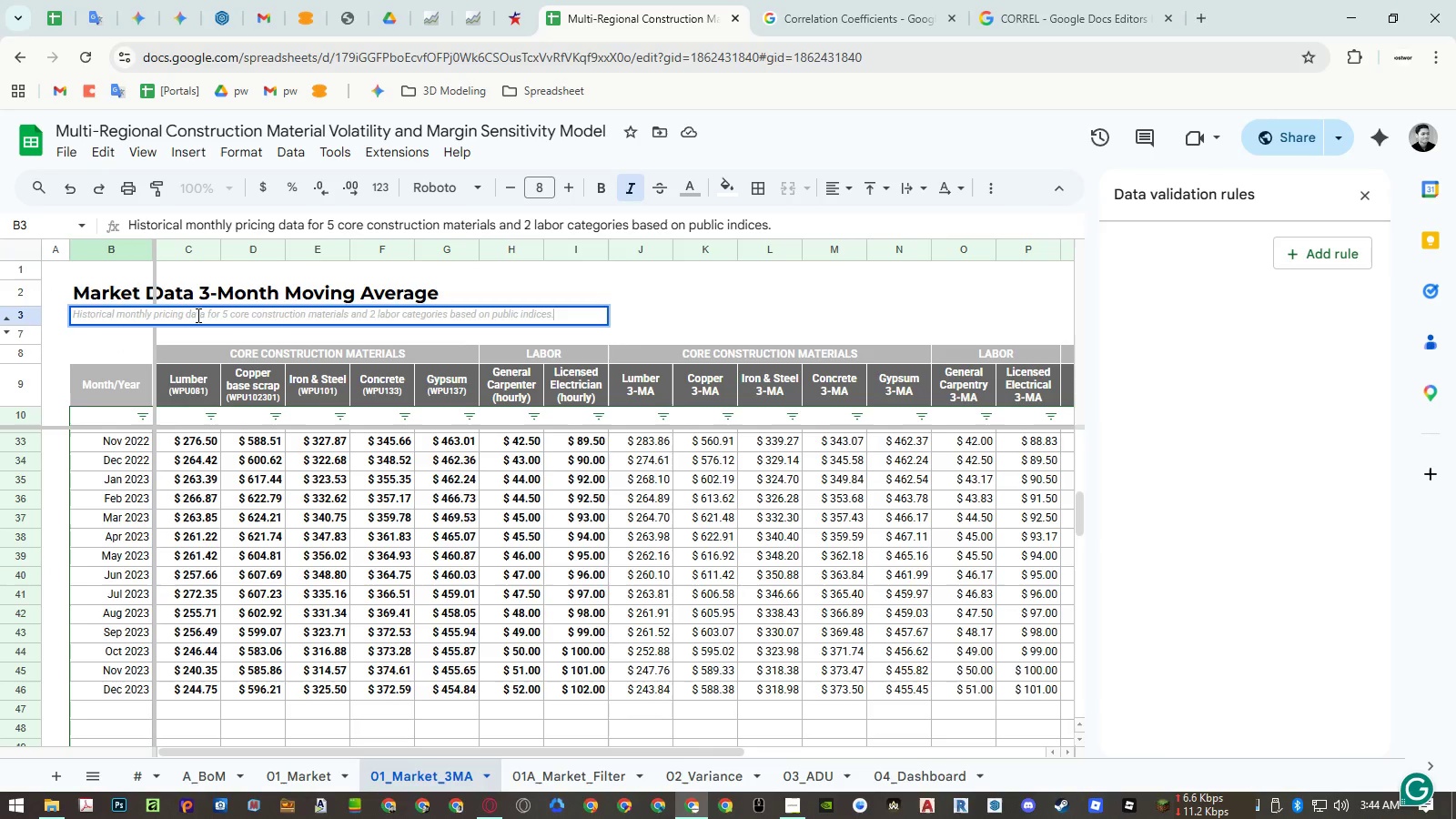 
wait(8.25)
 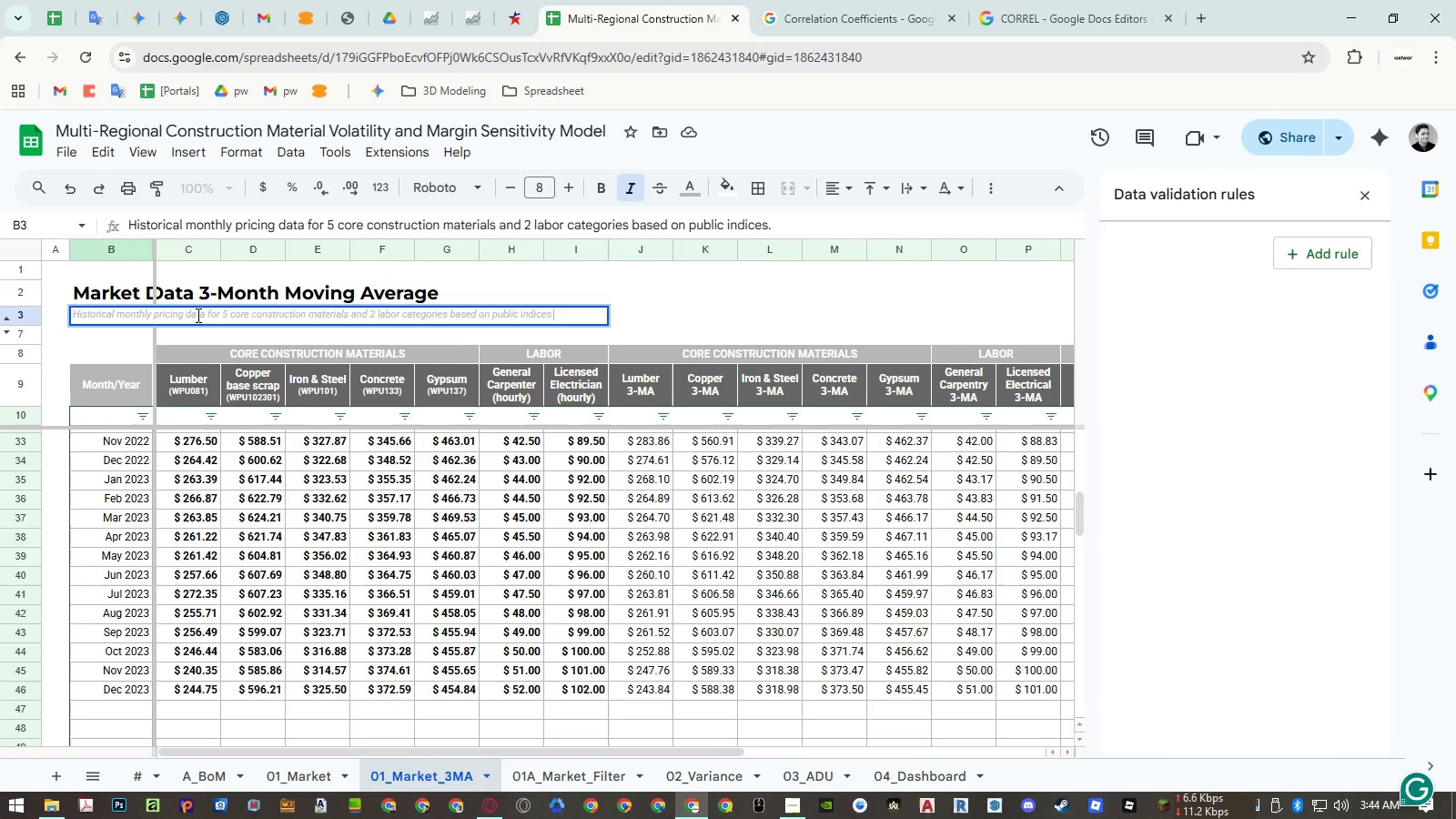 
left_click_drag(start_coordinate=[205, 315], to_coordinate=[0, 321])
 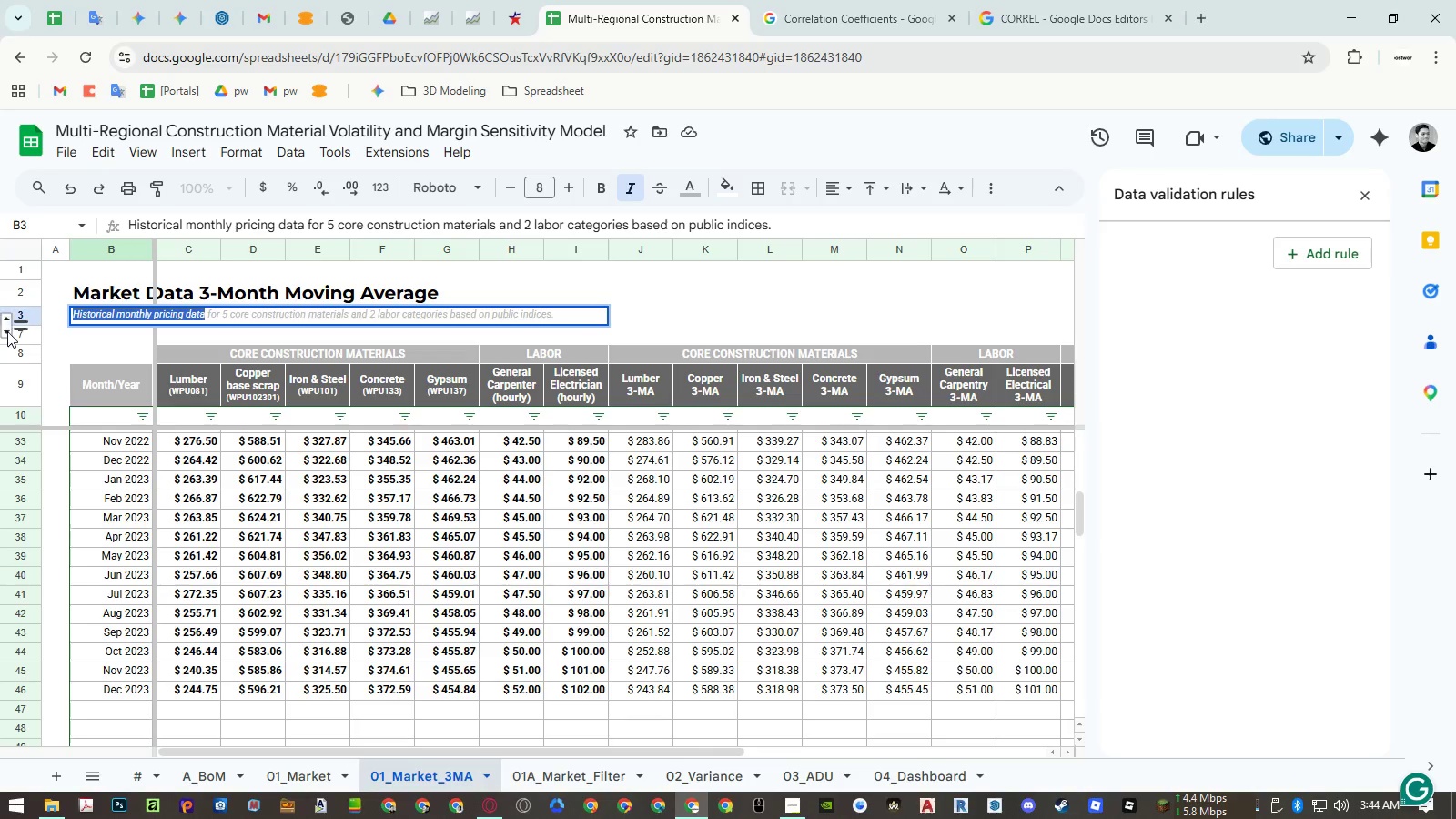 
key(Control+ControlLeft)
 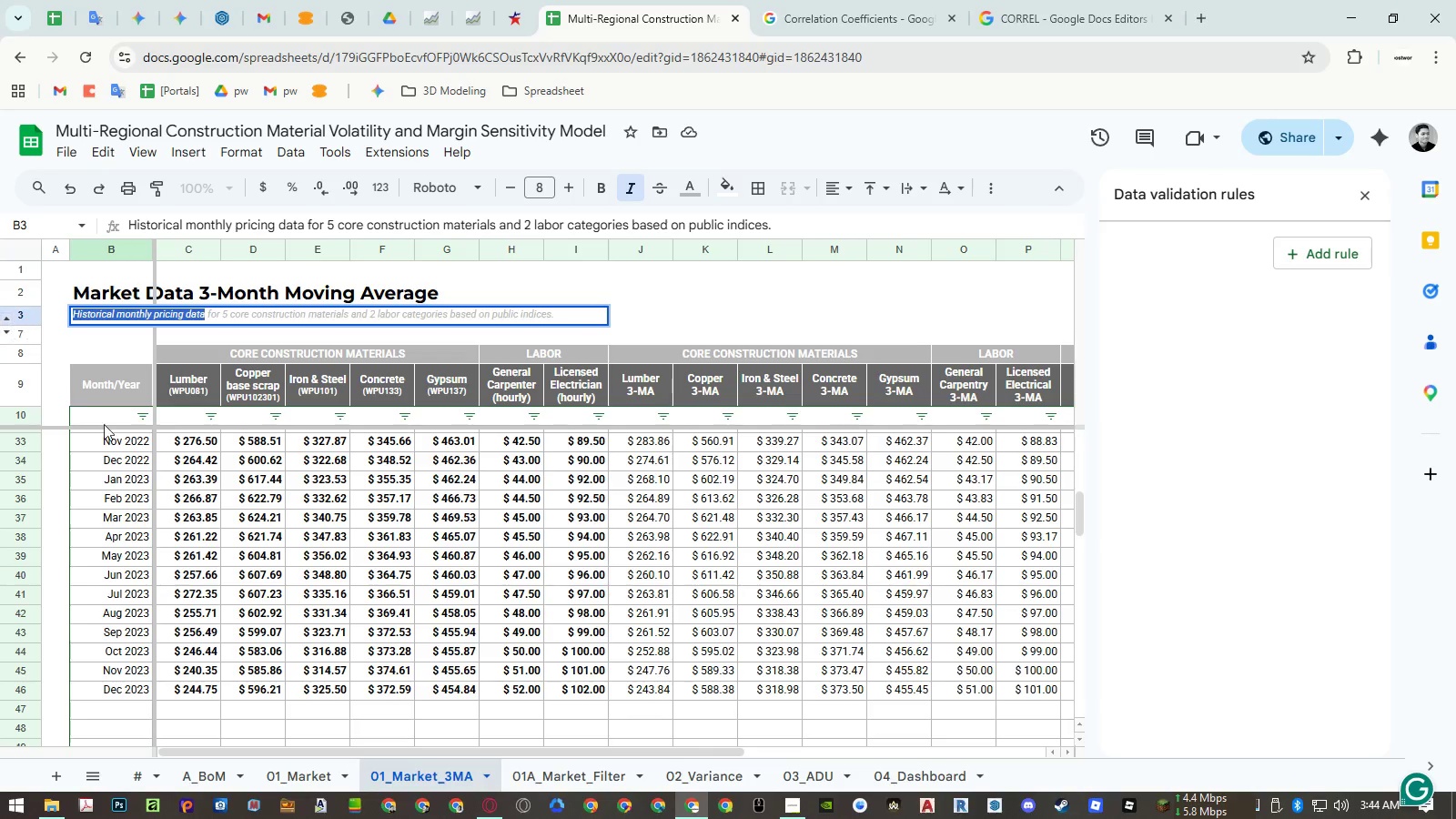 
key(Control+Shift+ShiftLeft)
 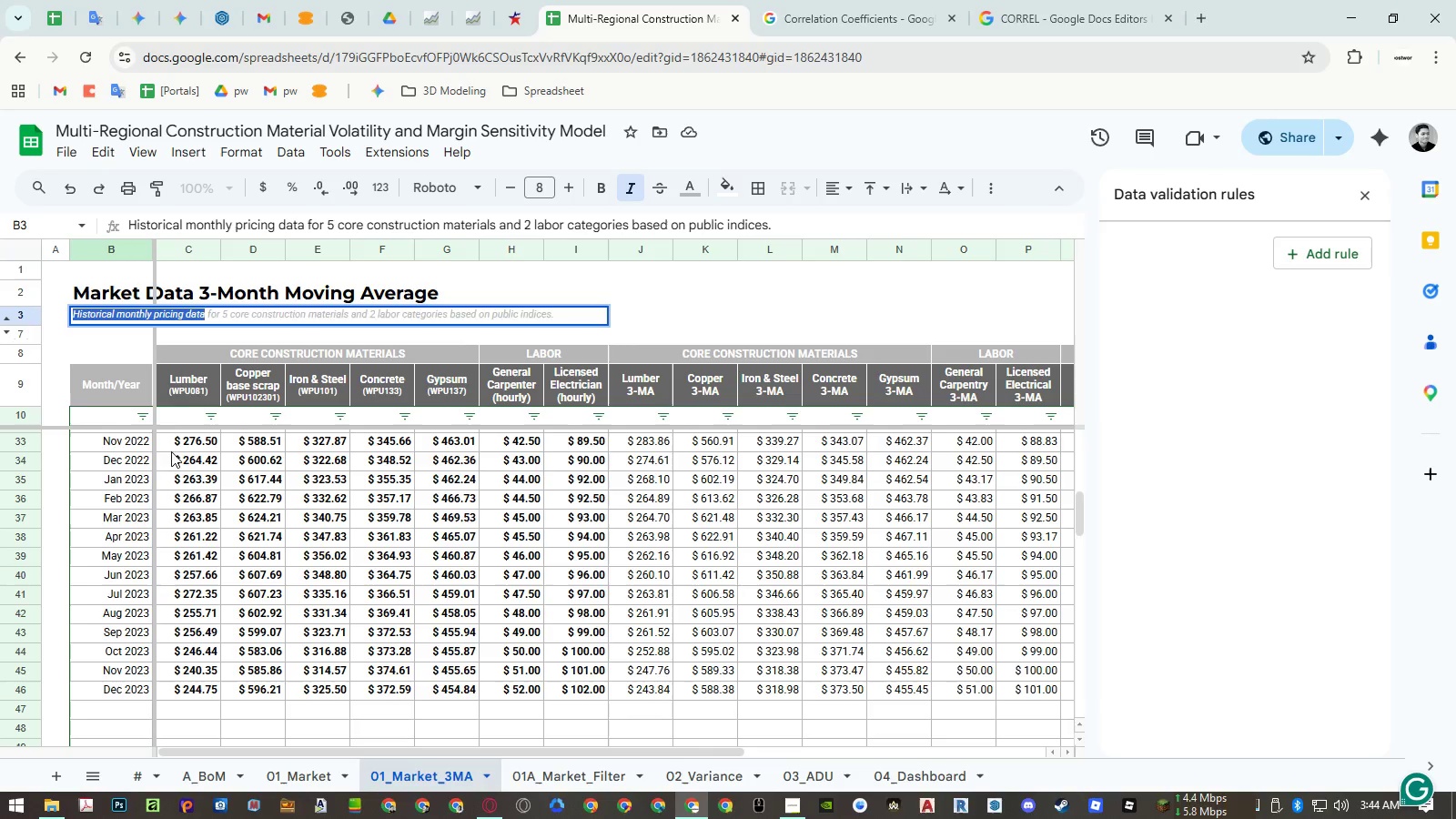 
key(Control+Shift+V)
 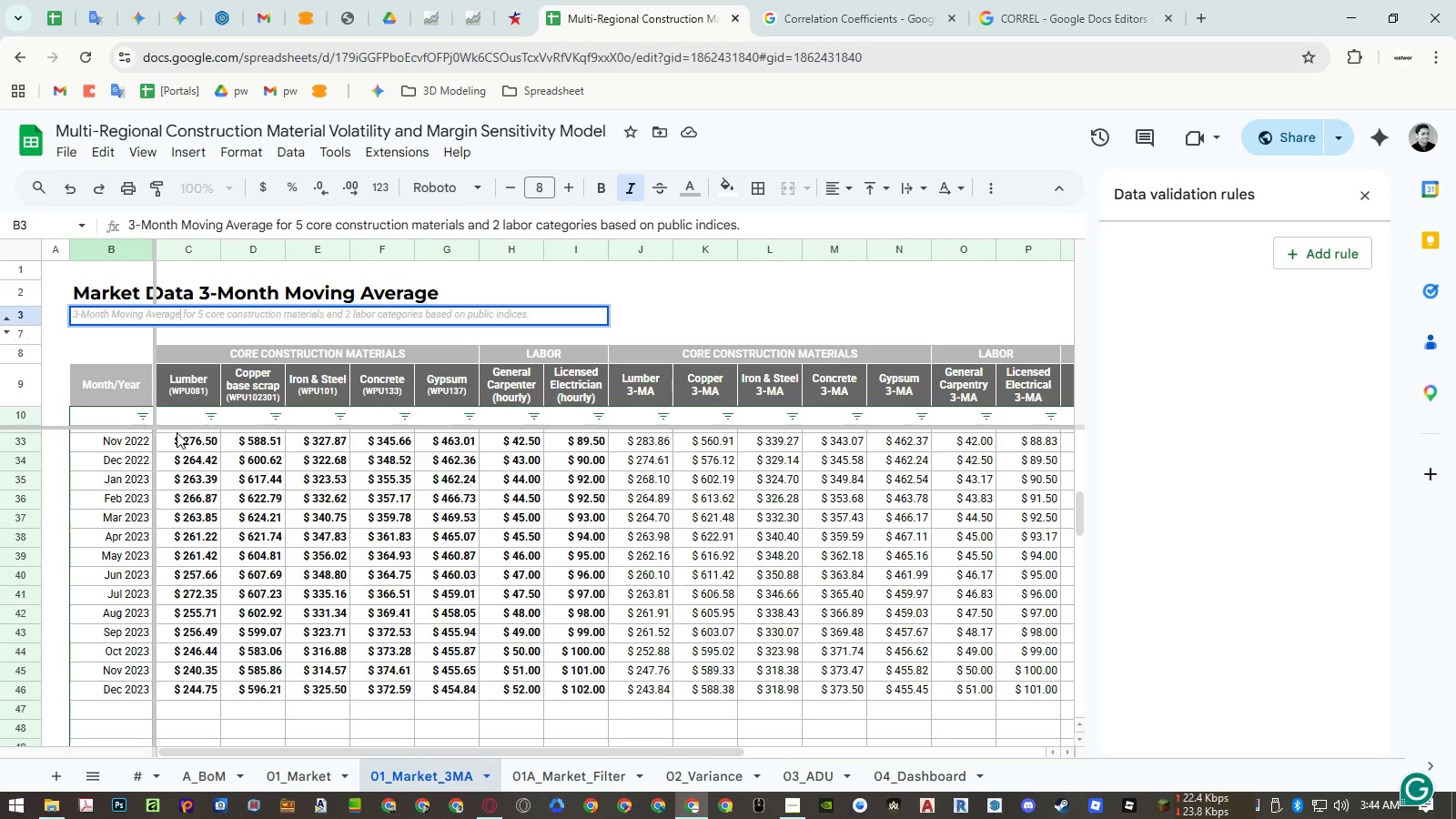 
key(Enter)
 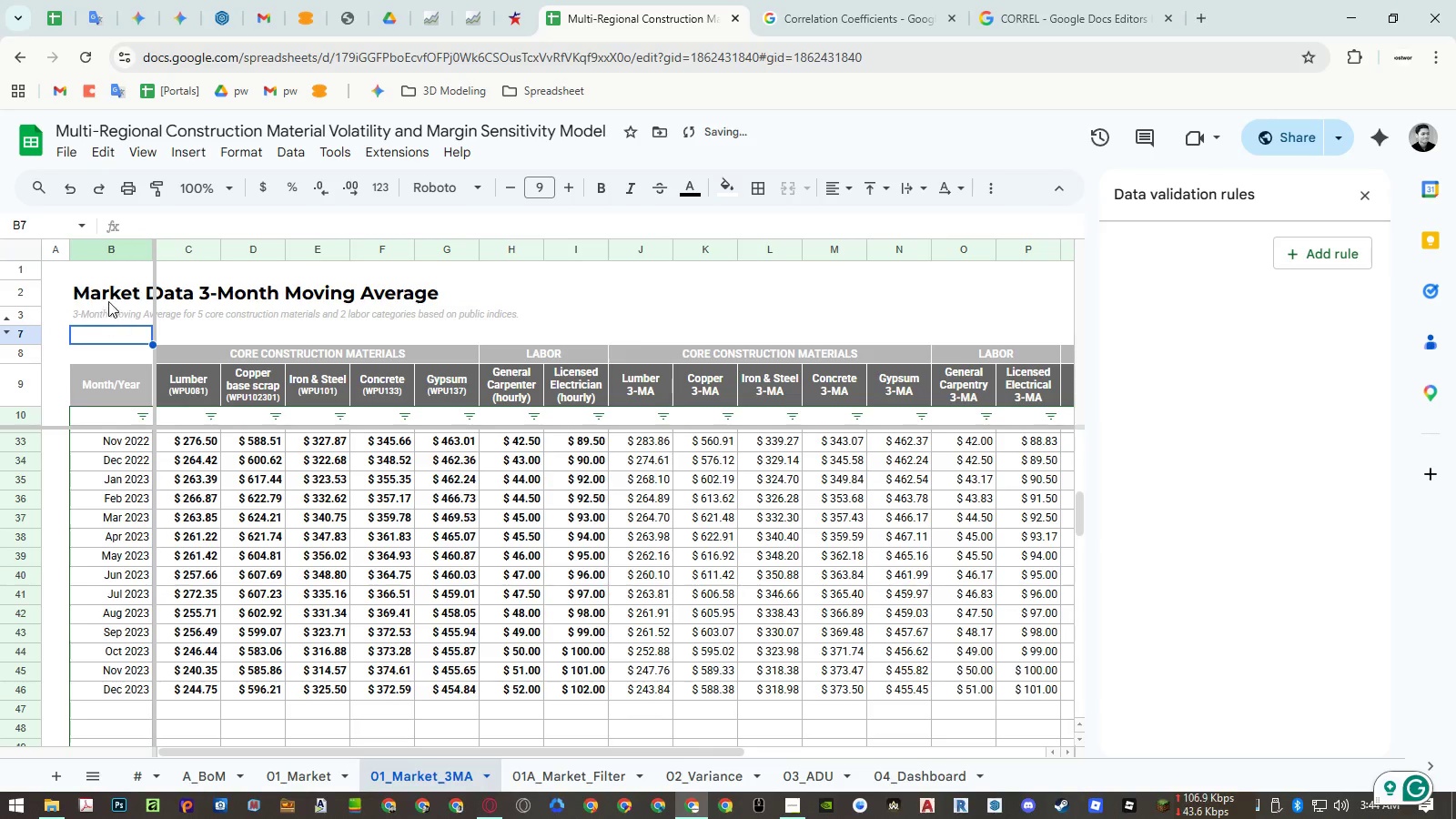 
double_click([108, 300])
 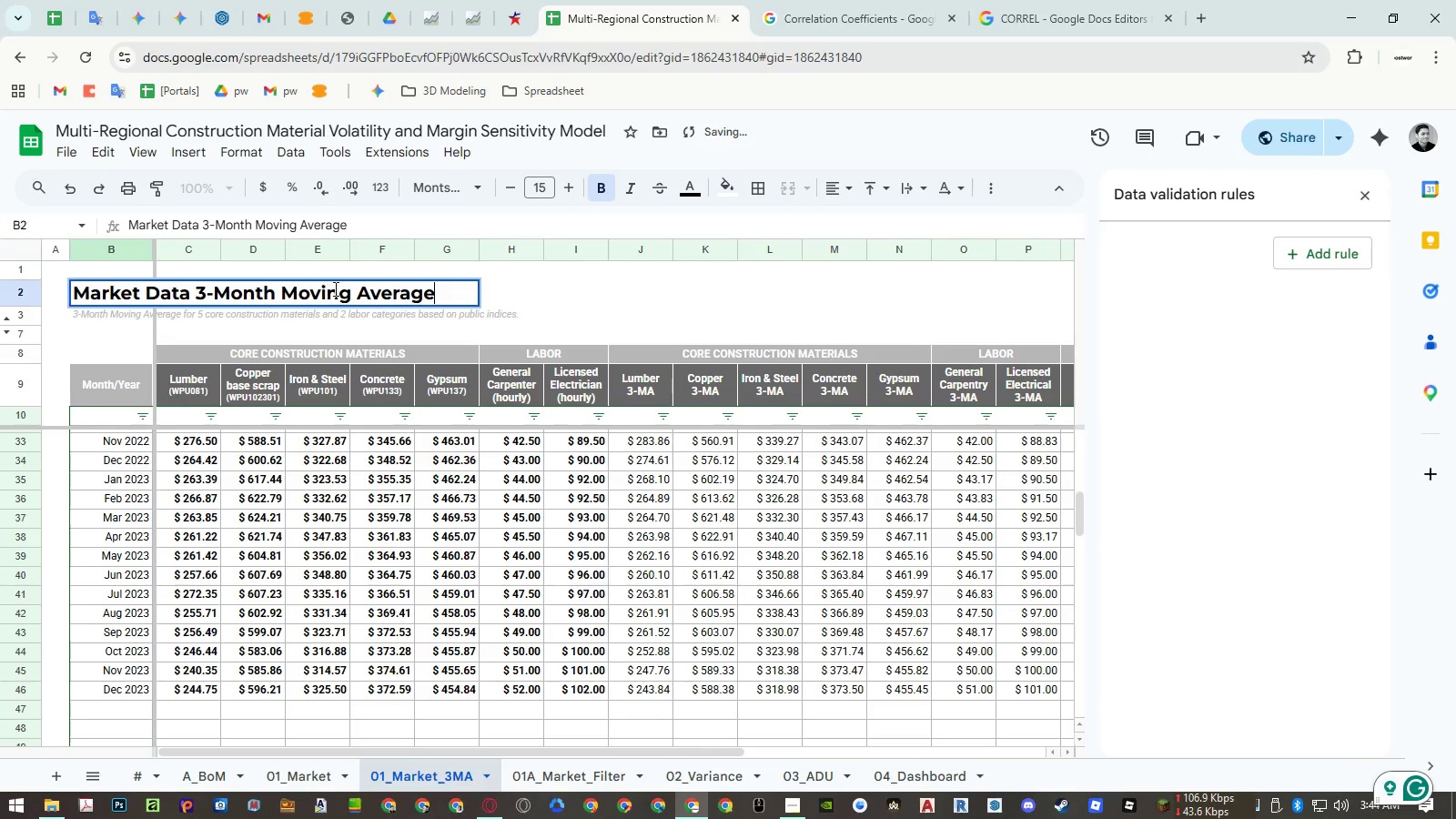 
left_click([334, 288])
 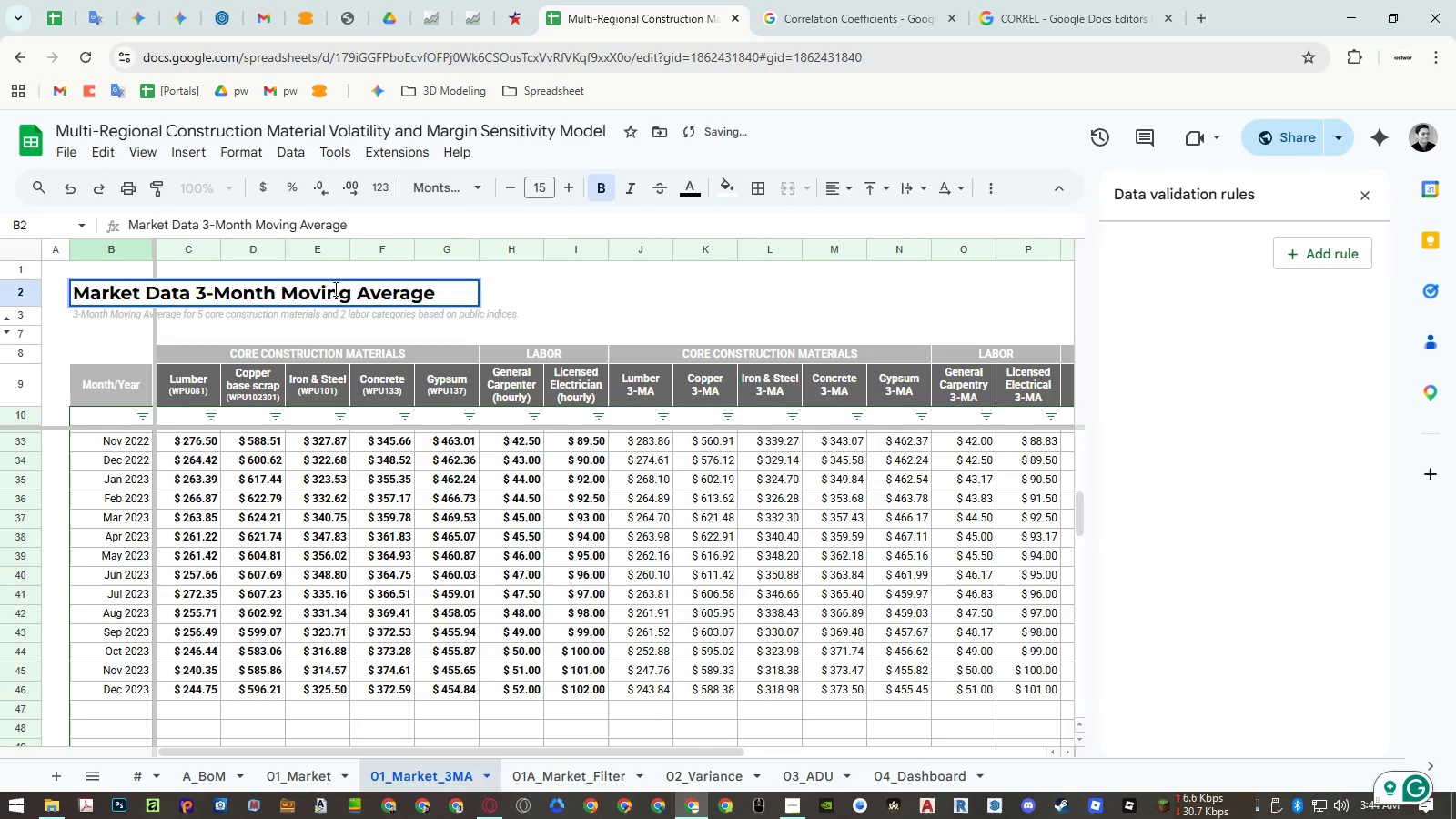 
left_click_drag(start_coordinate=[334, 288], to_coordinate=[529, 308])
 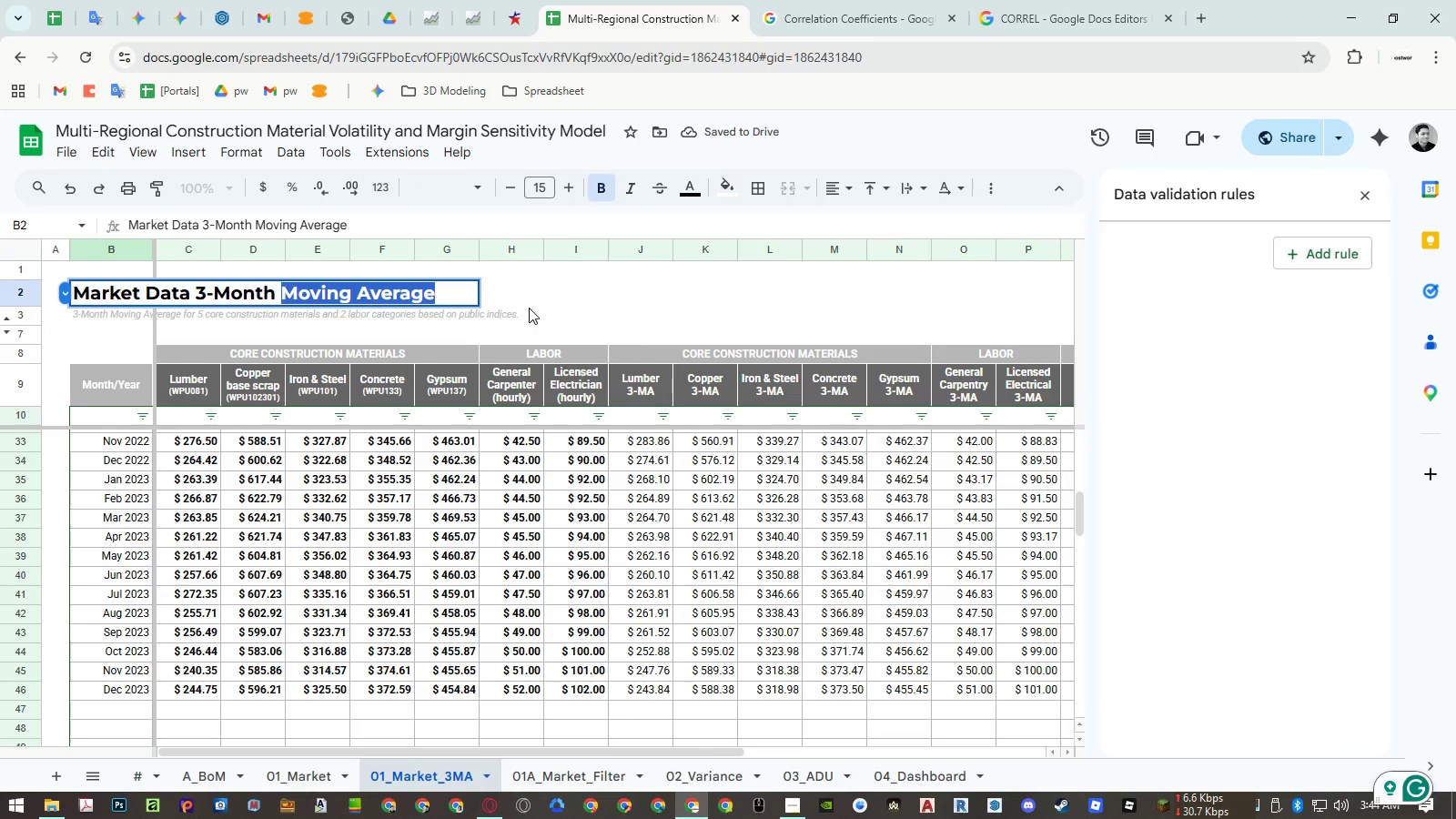 
type(MA)
 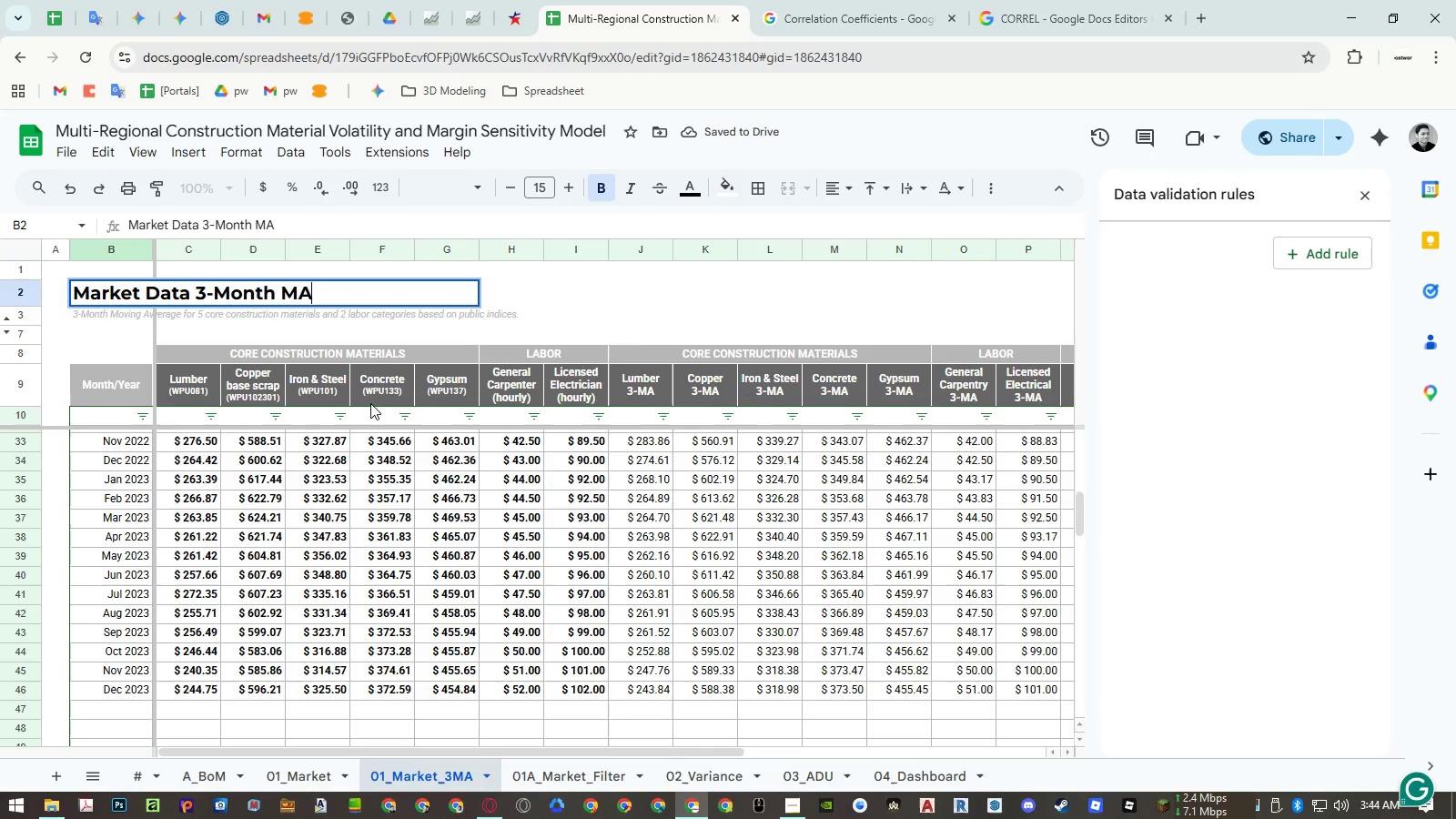 
left_click([301, 461])
 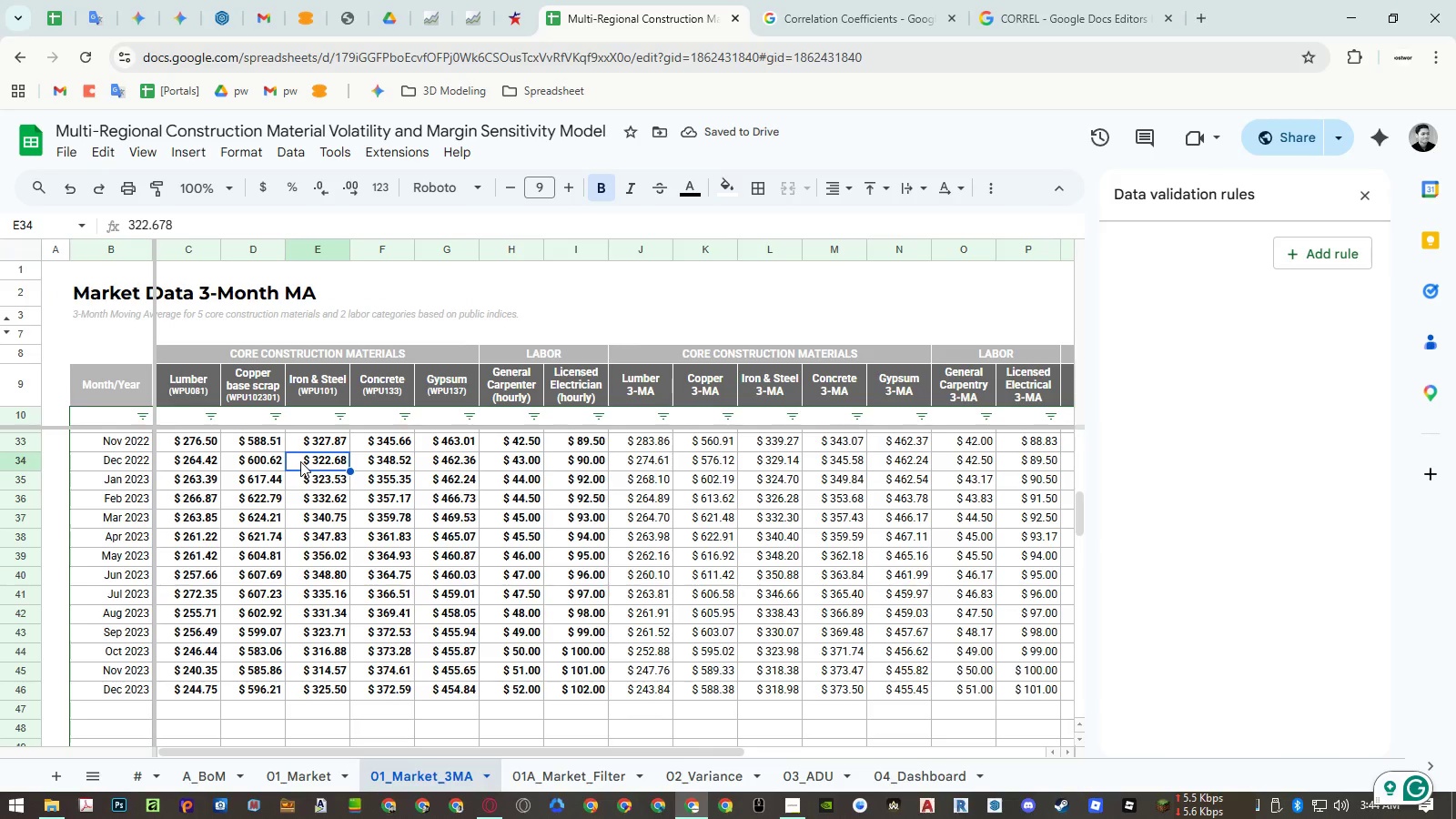 
left_click([544, 771])
 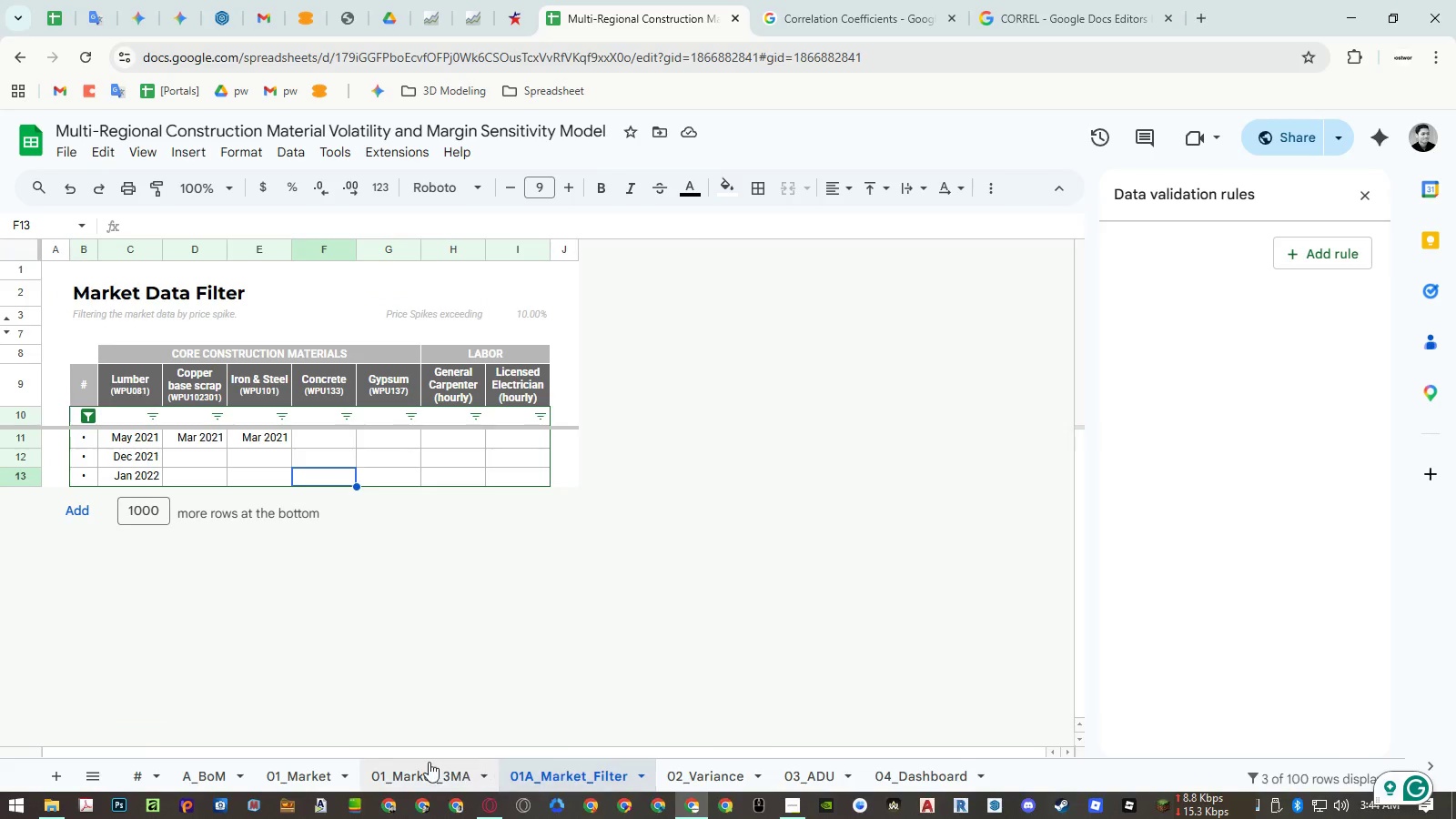 
left_click([422, 763])
 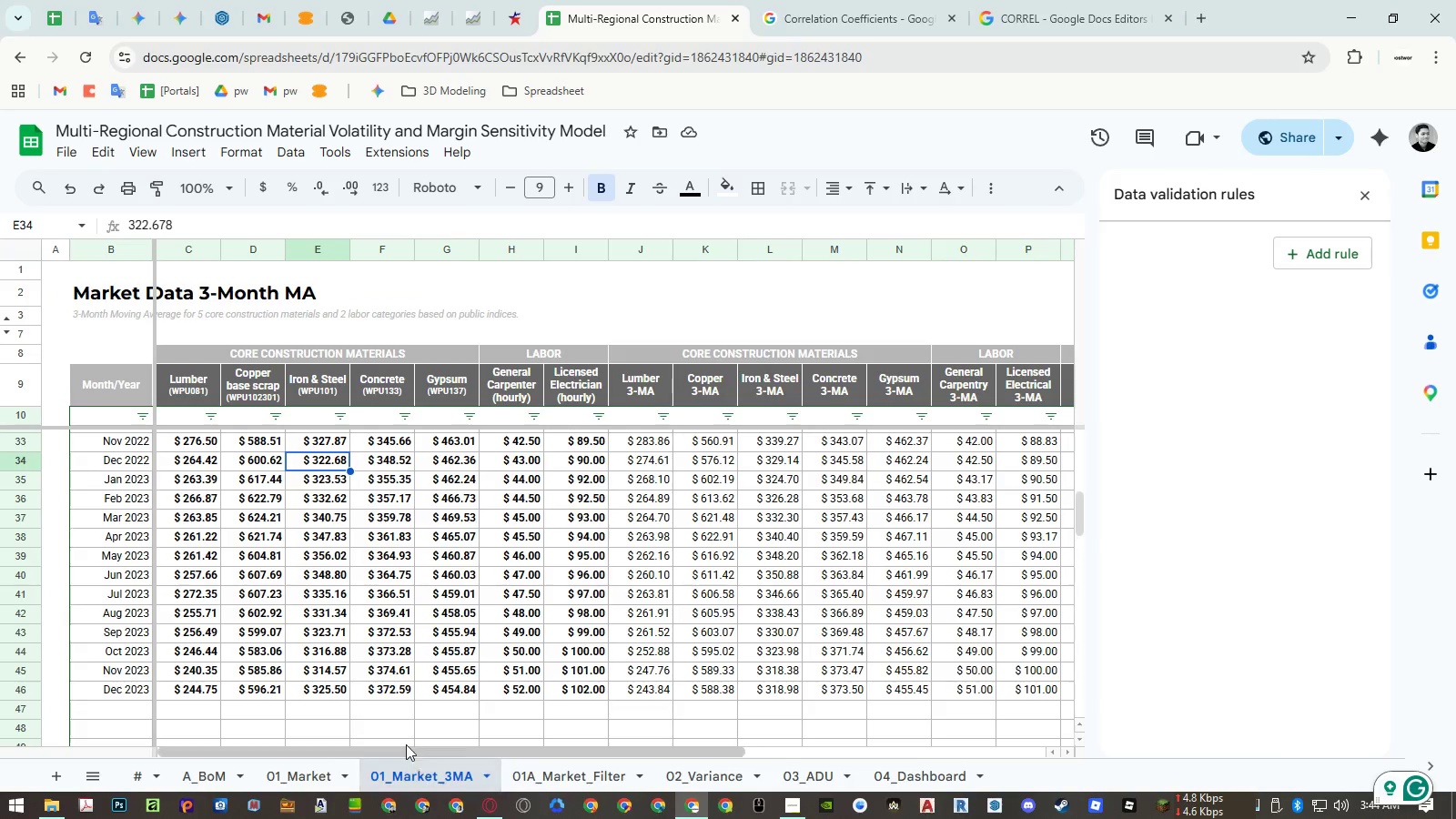 
left_click([122, 248])
 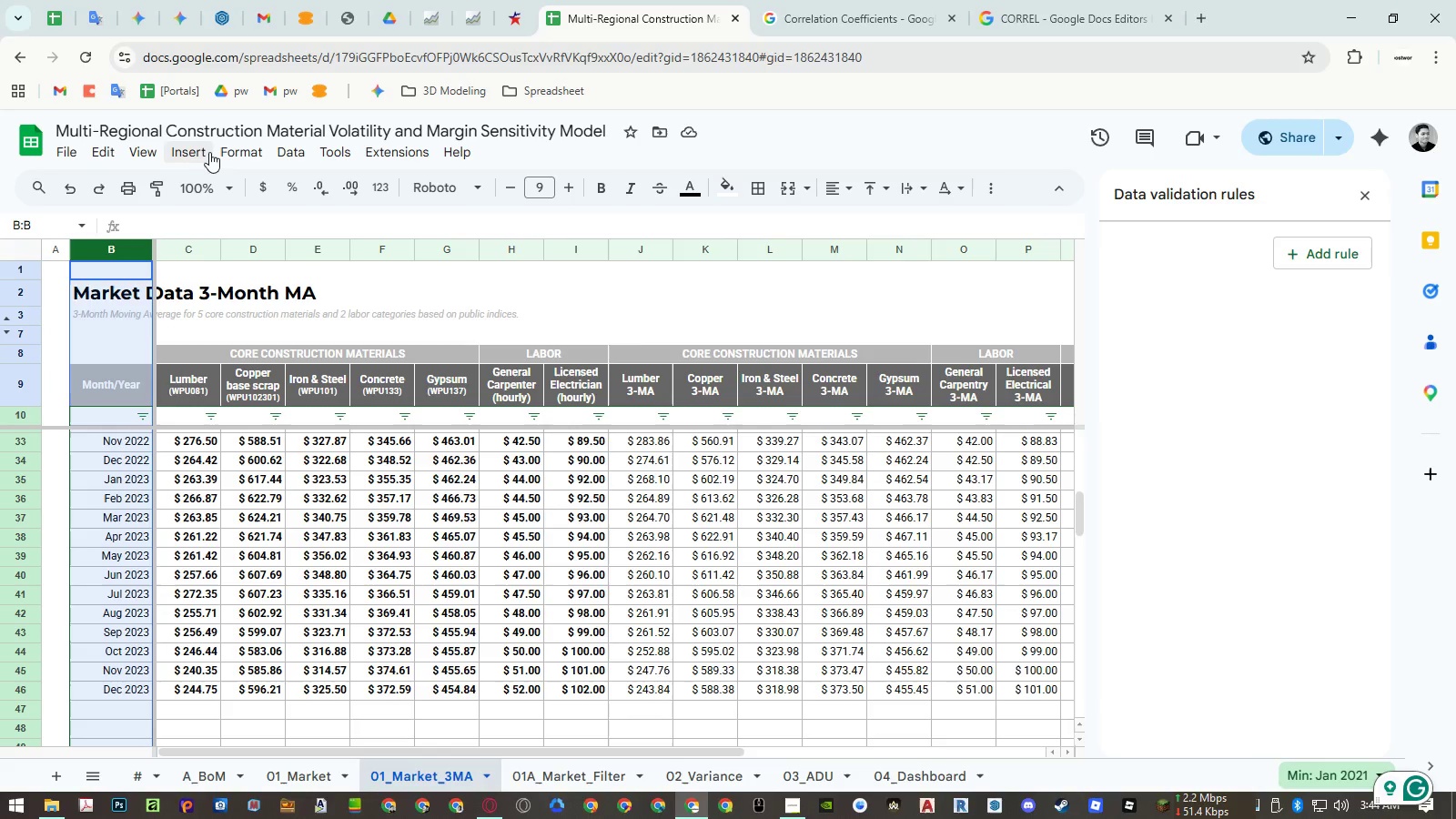 
left_click([153, 149])
 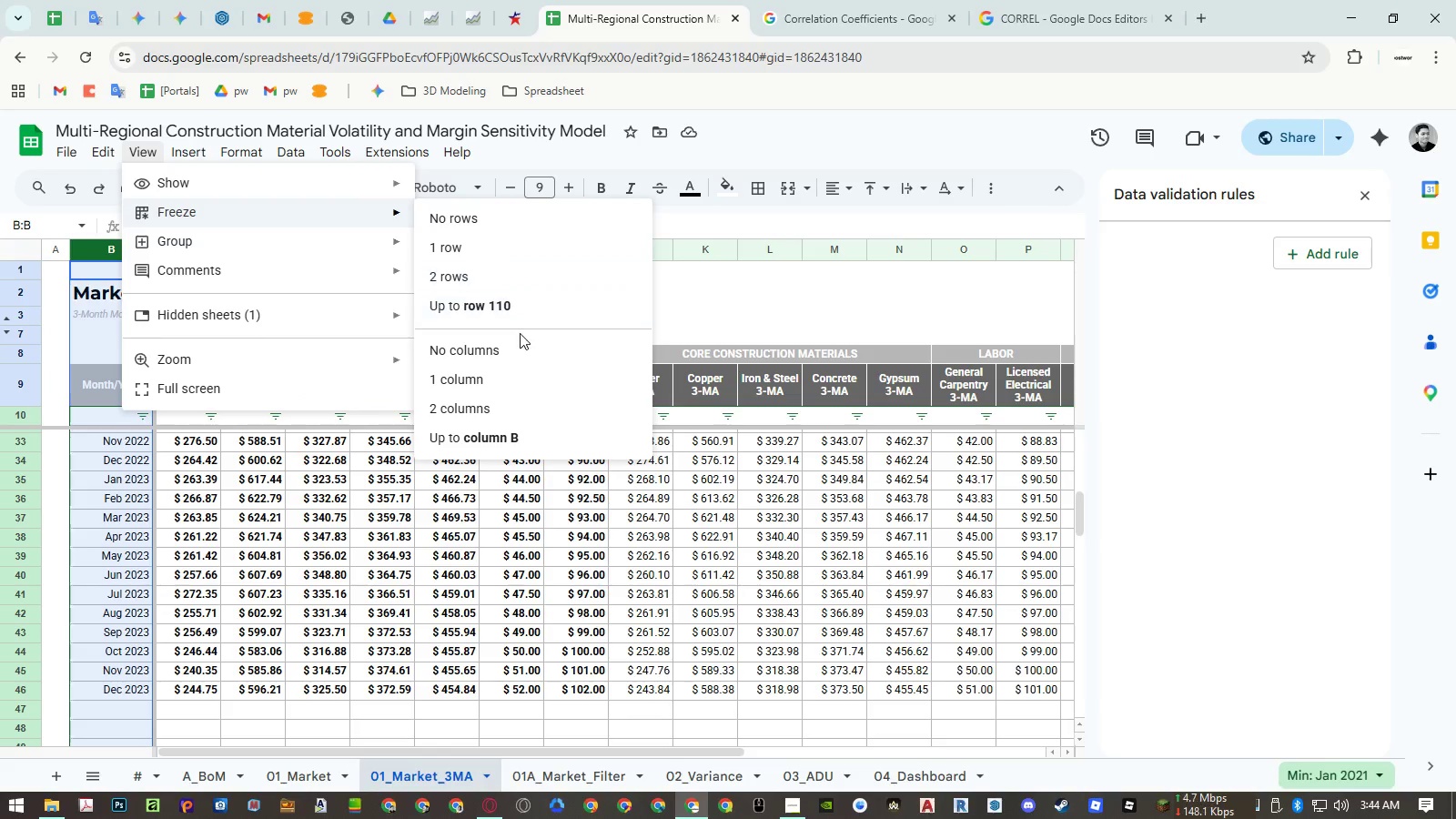 
left_click([517, 341])
 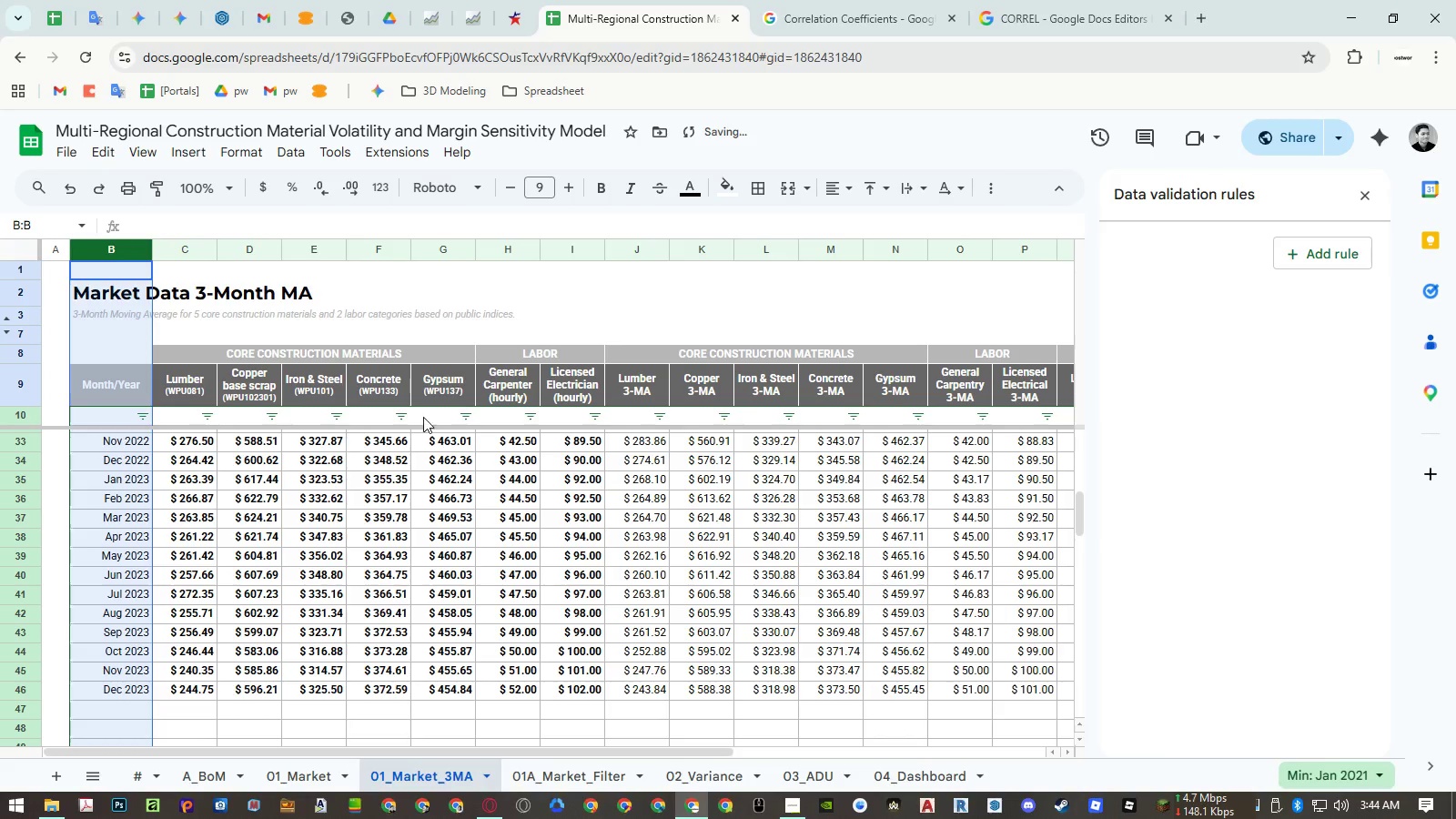 
left_click([362, 503])
 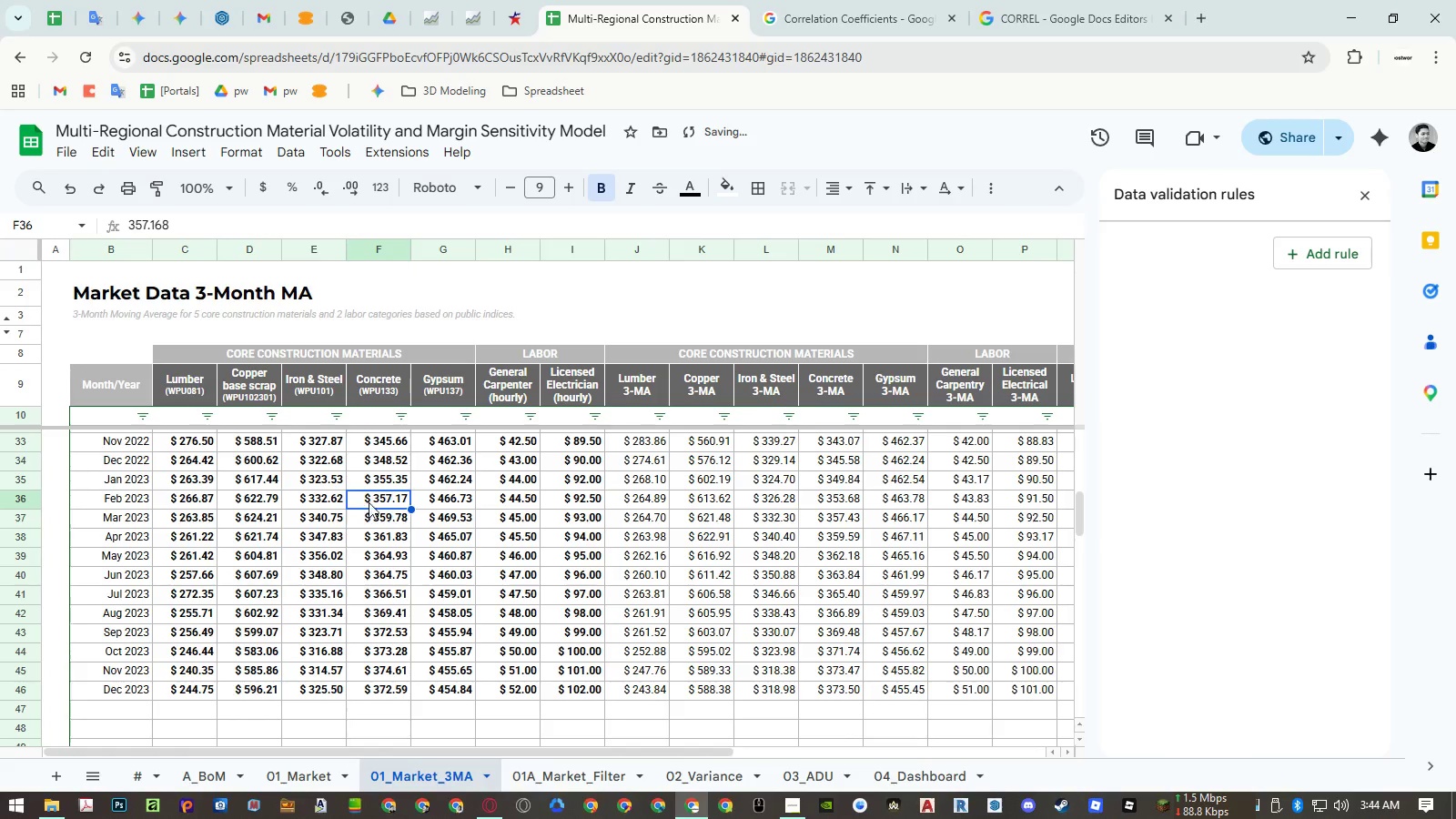 
hold_key(key=ShiftLeft, duration=1.5)
 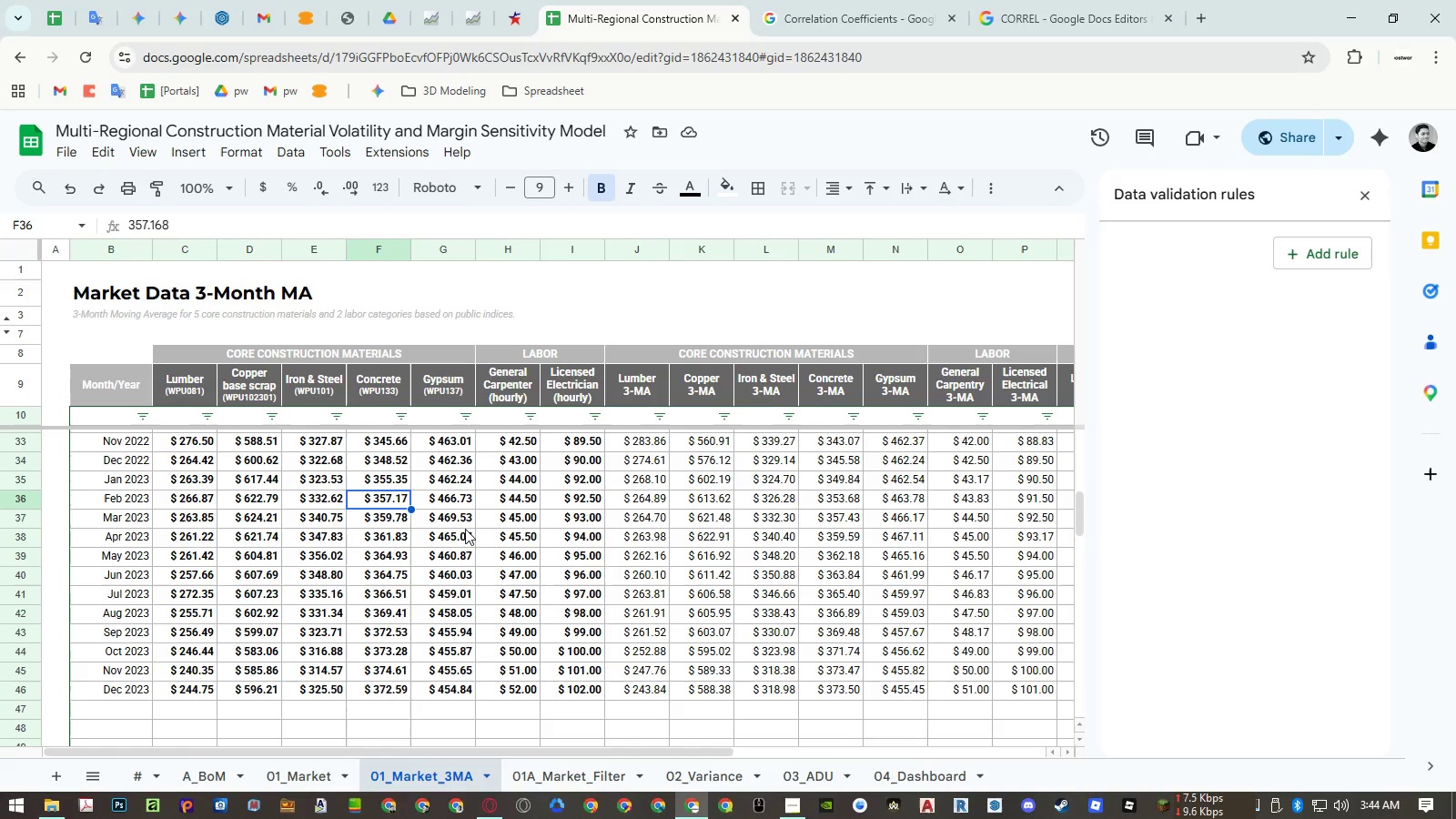 
scroll: coordinate [488, 601], scroll_direction: up, amount: 13.0
 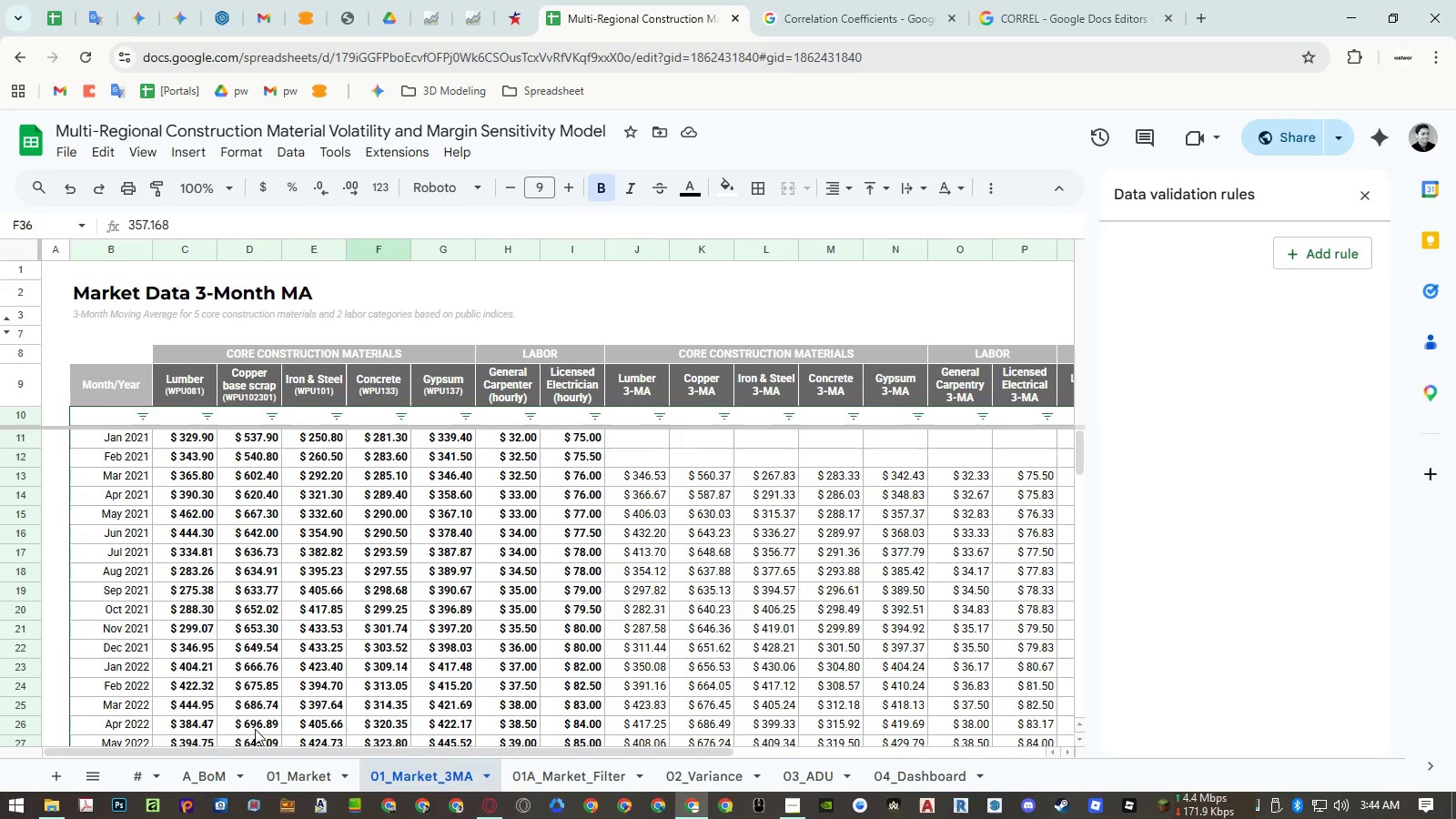 
left_click([299, 782])
 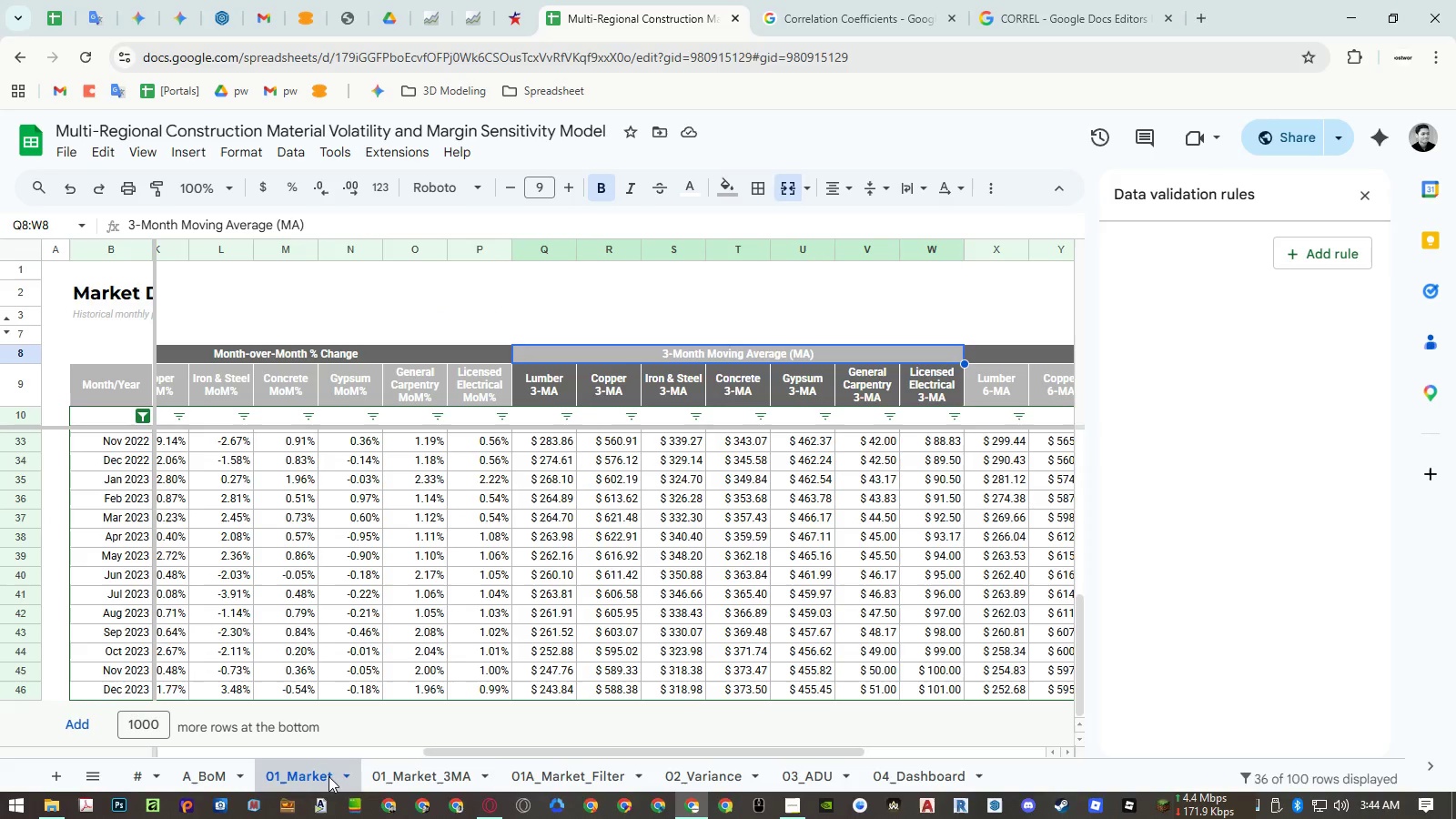 
mouse_move([393, 772])
 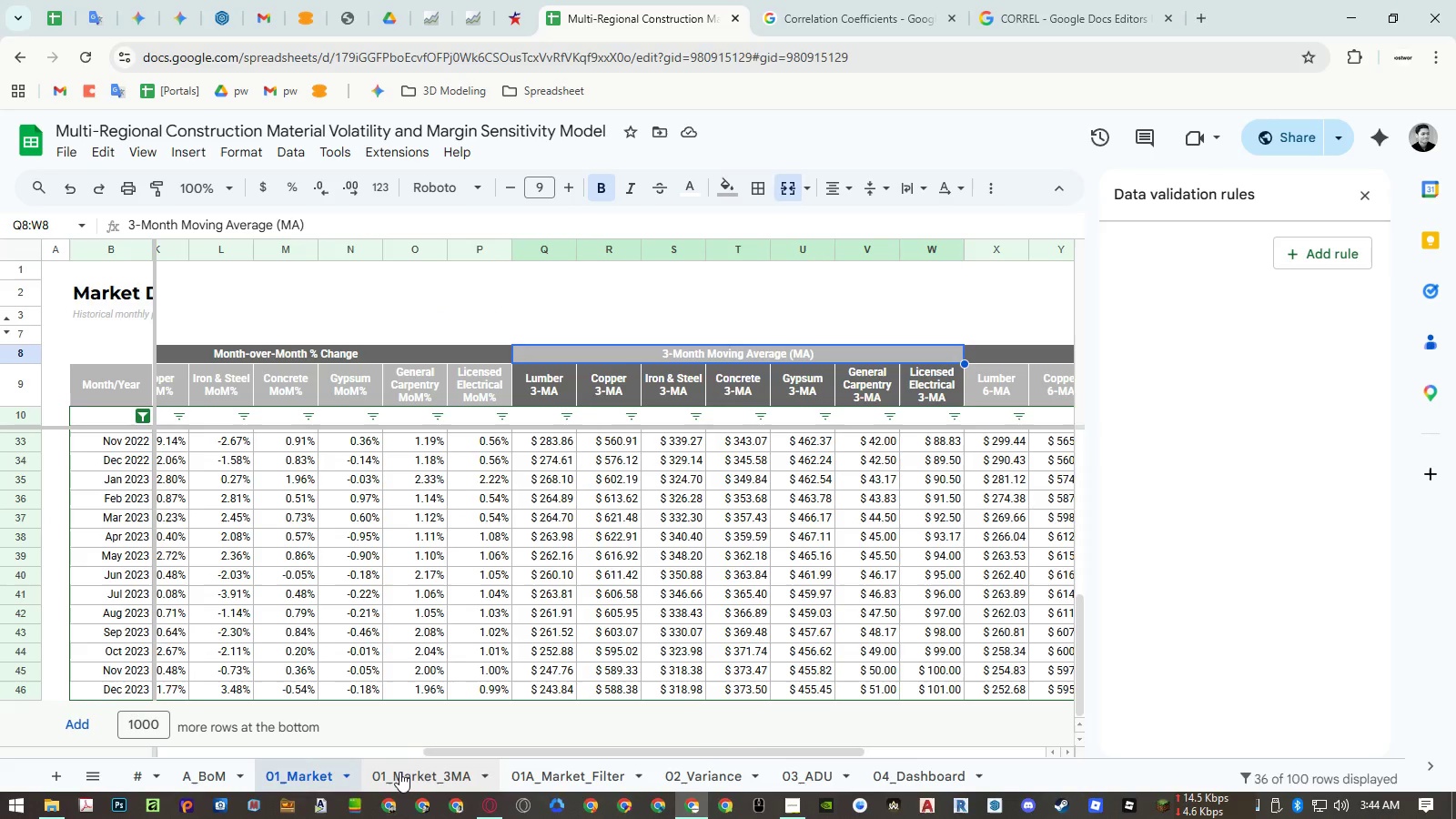 
left_click([399, 772])
 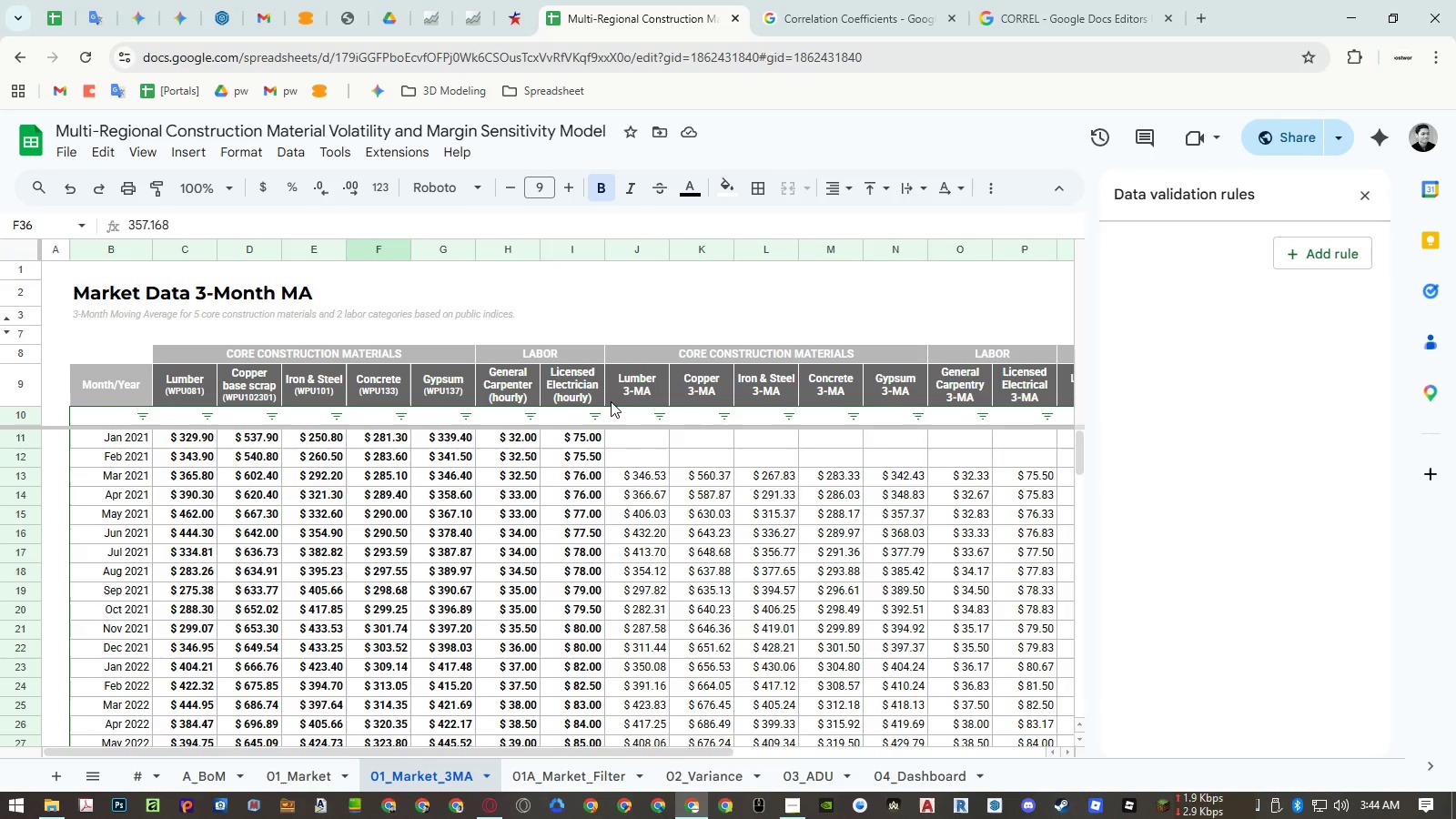 
left_click([628, 413])
 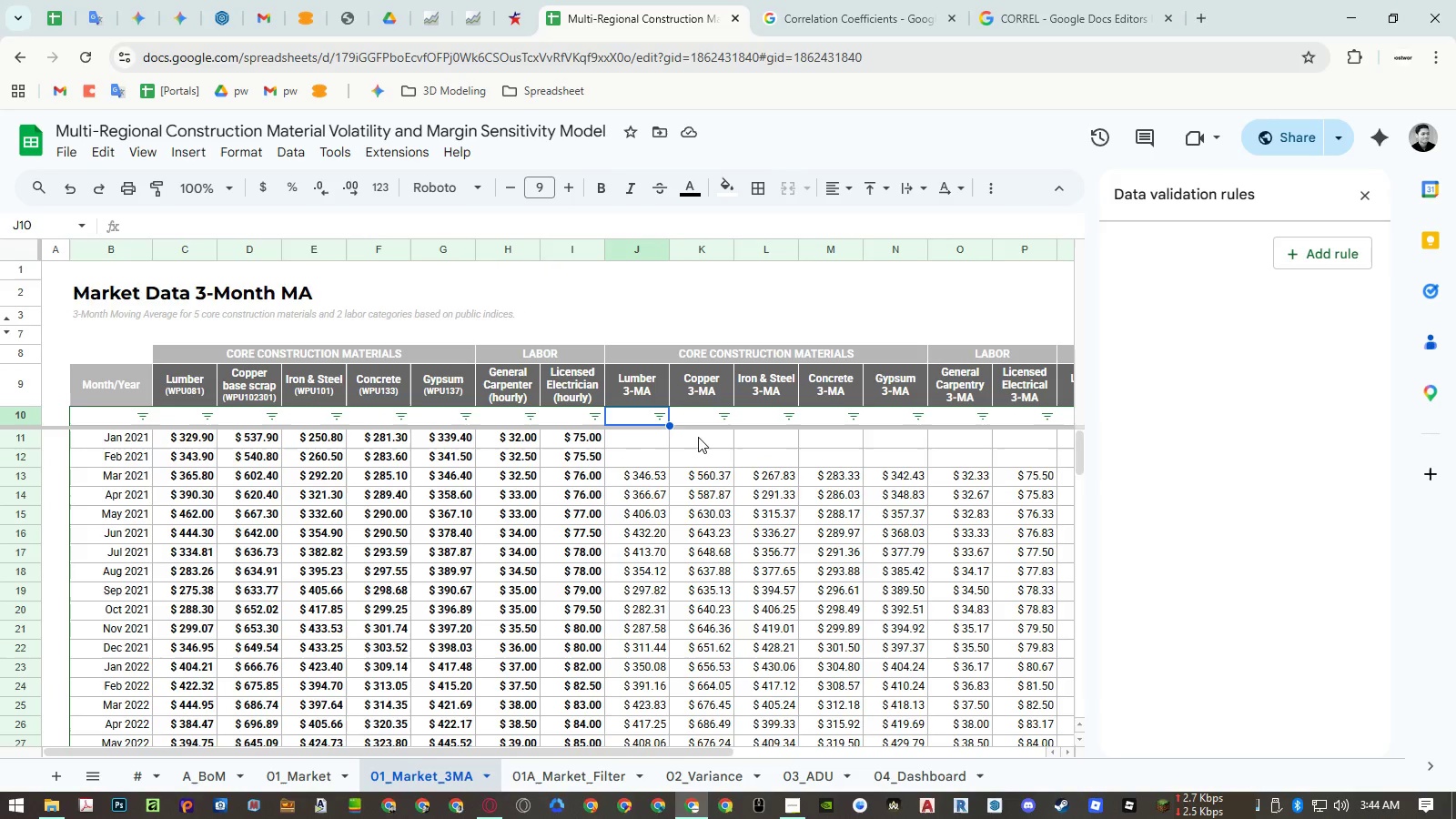 
type(=arr)
 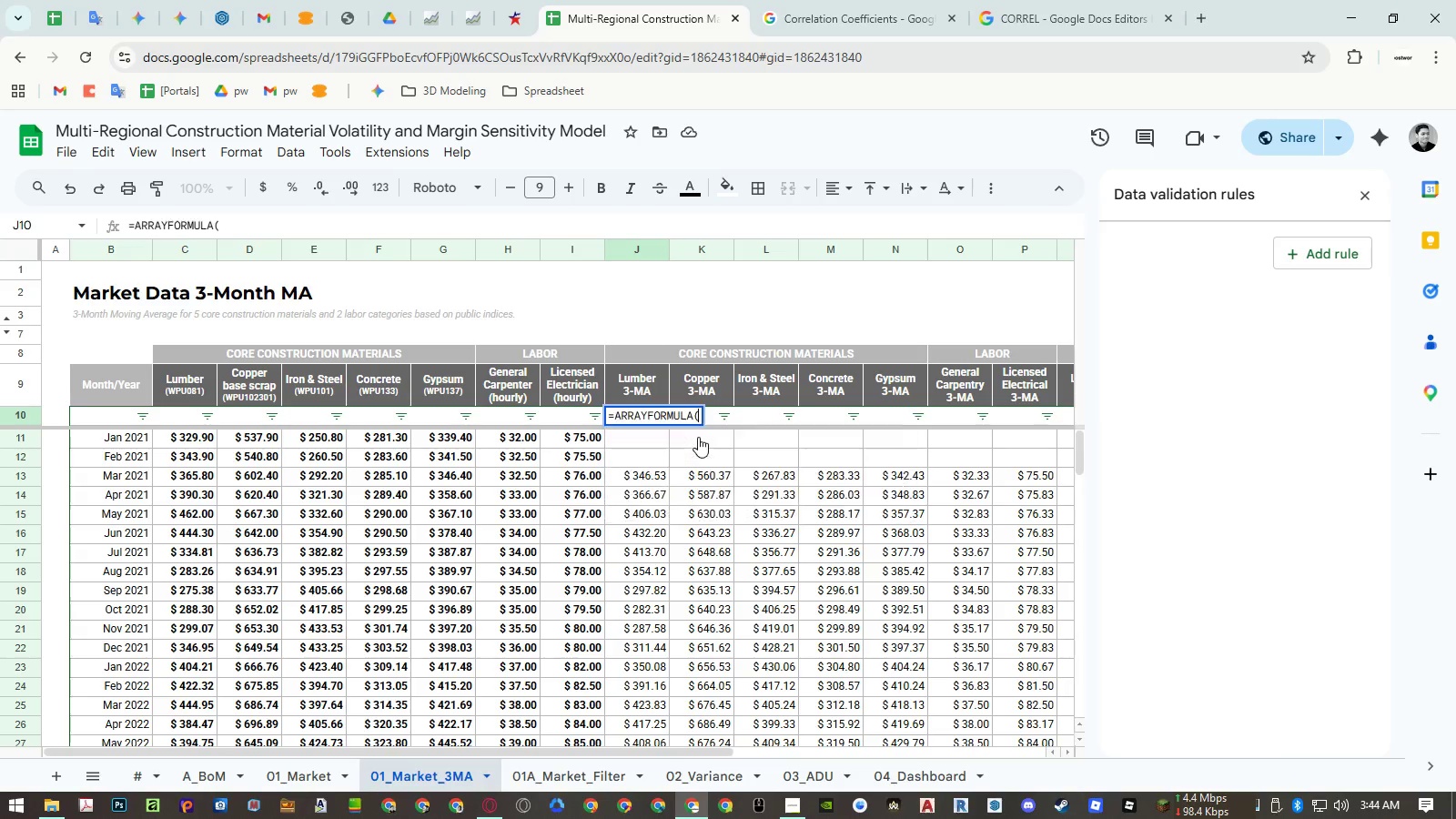 
key(Enter)
 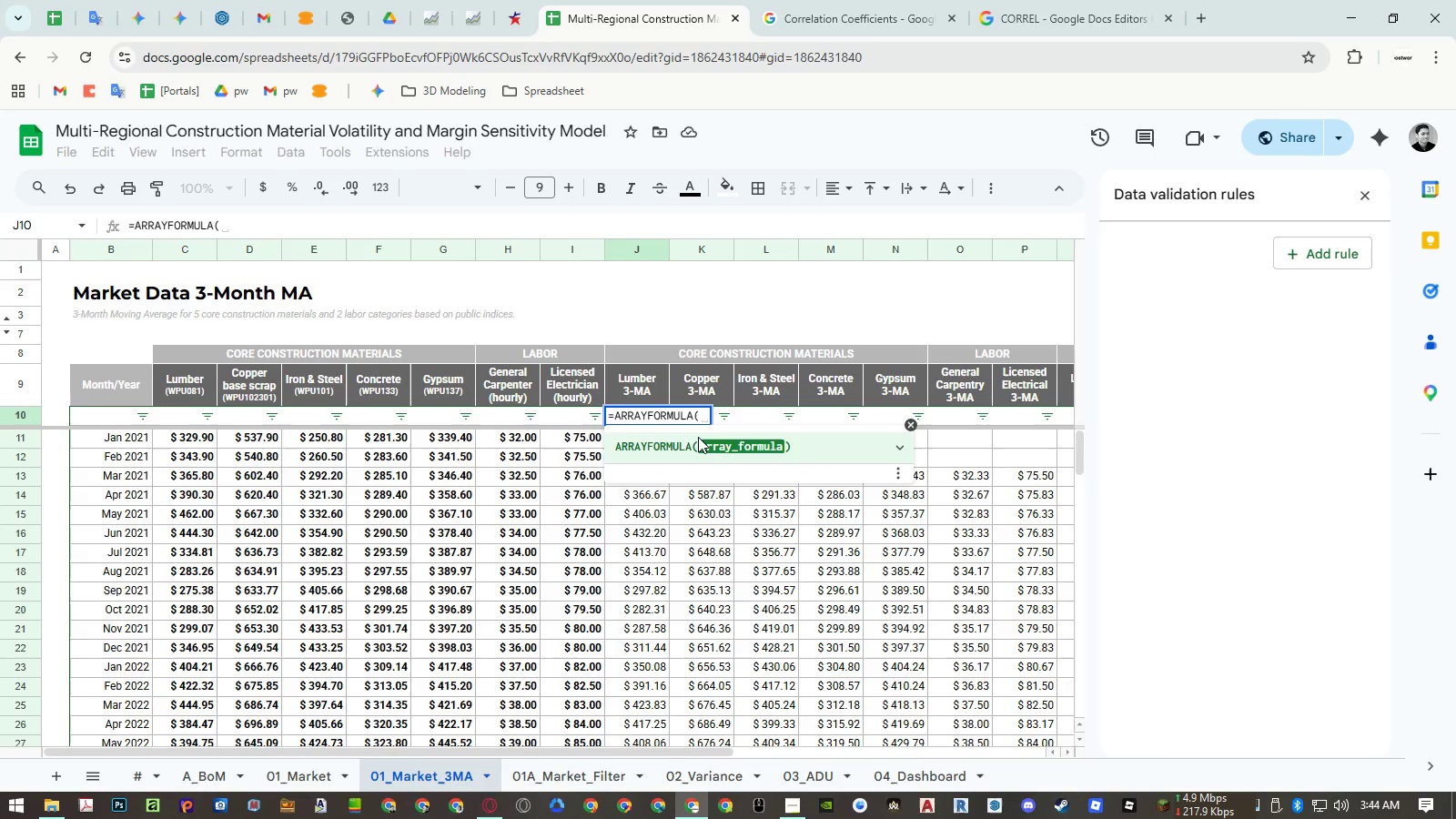 
type(if)
 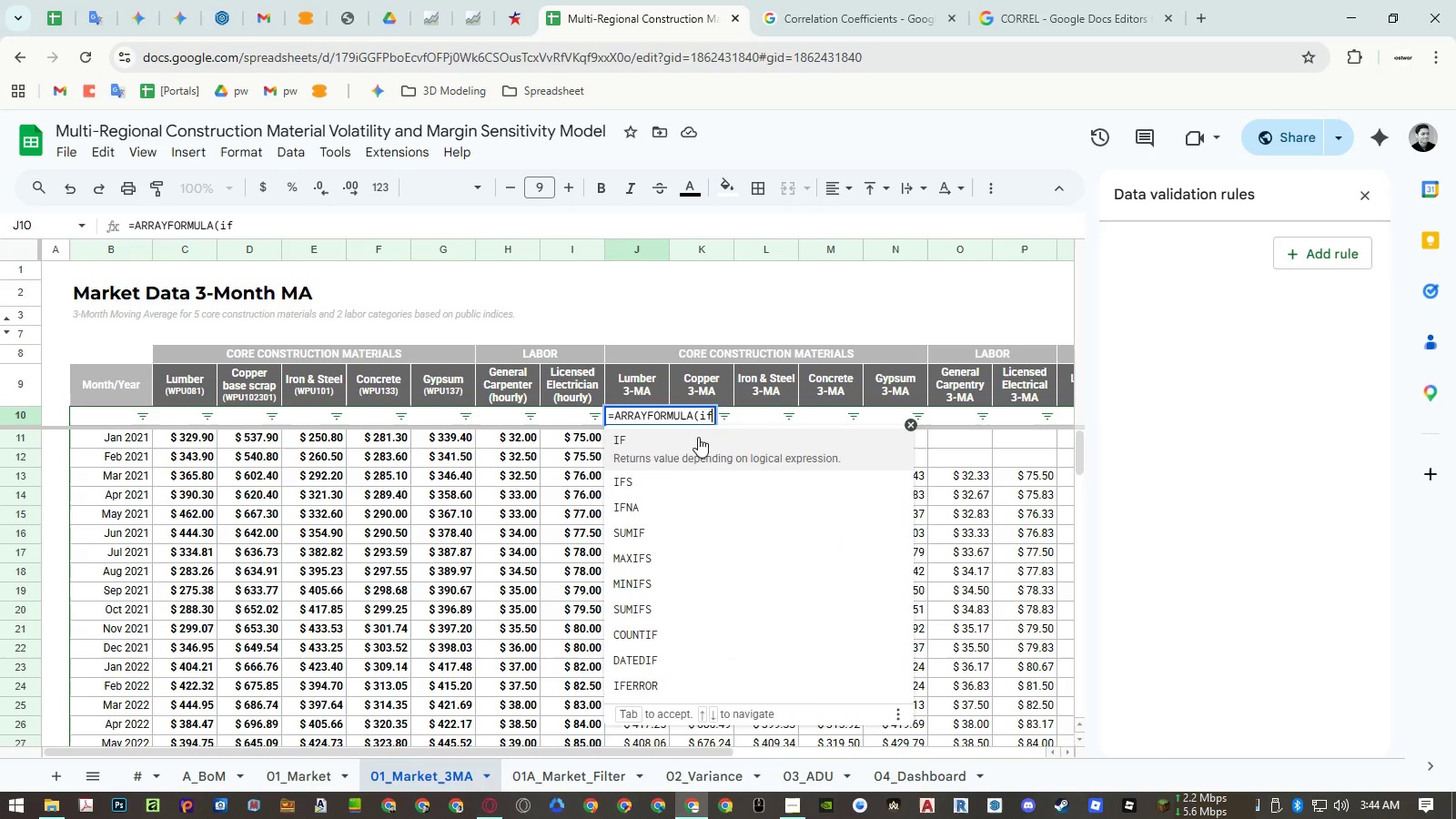 
key(Enter)
 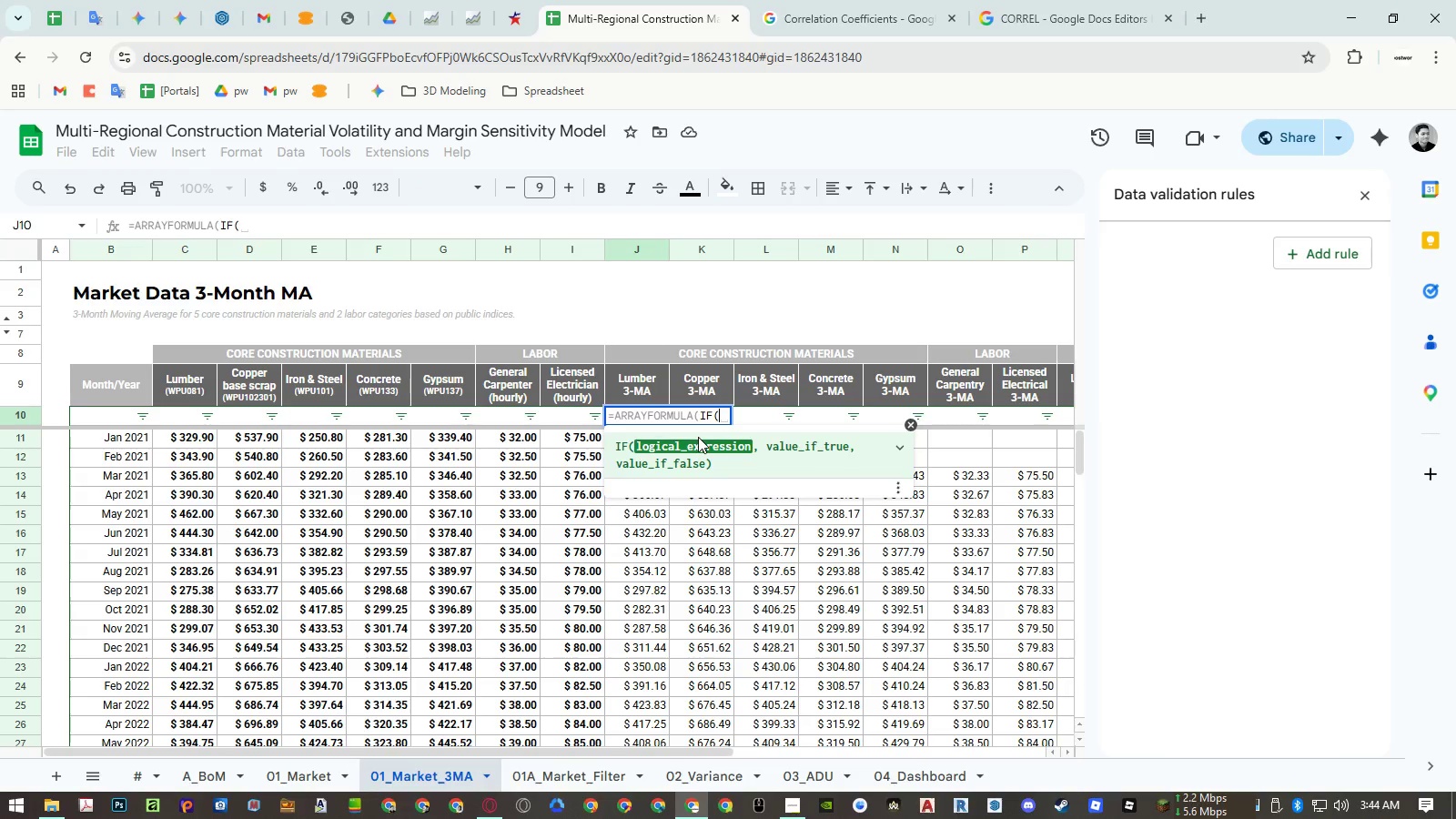 
key(ArrowLeft)
 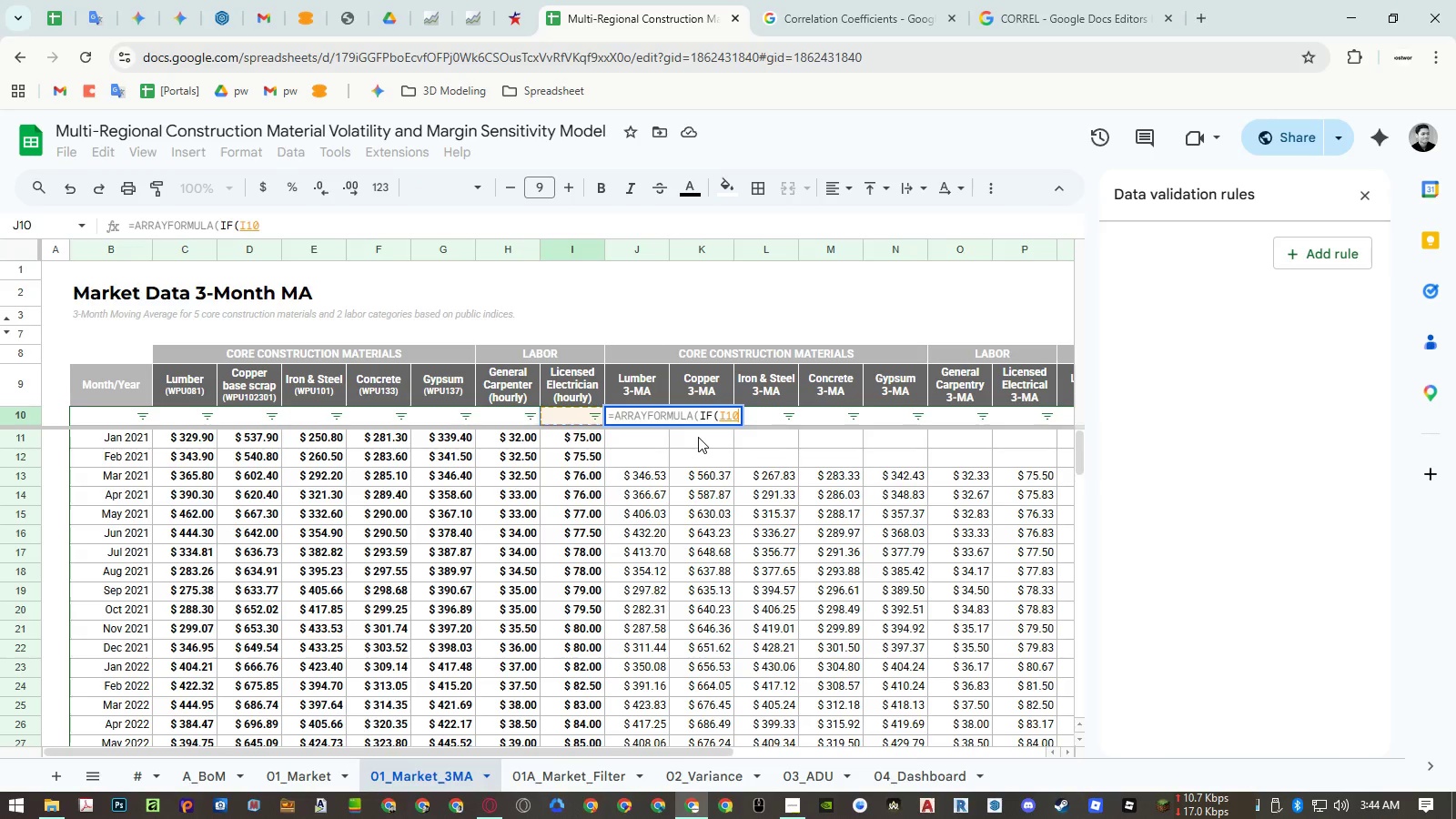 
key(ArrowLeft)
 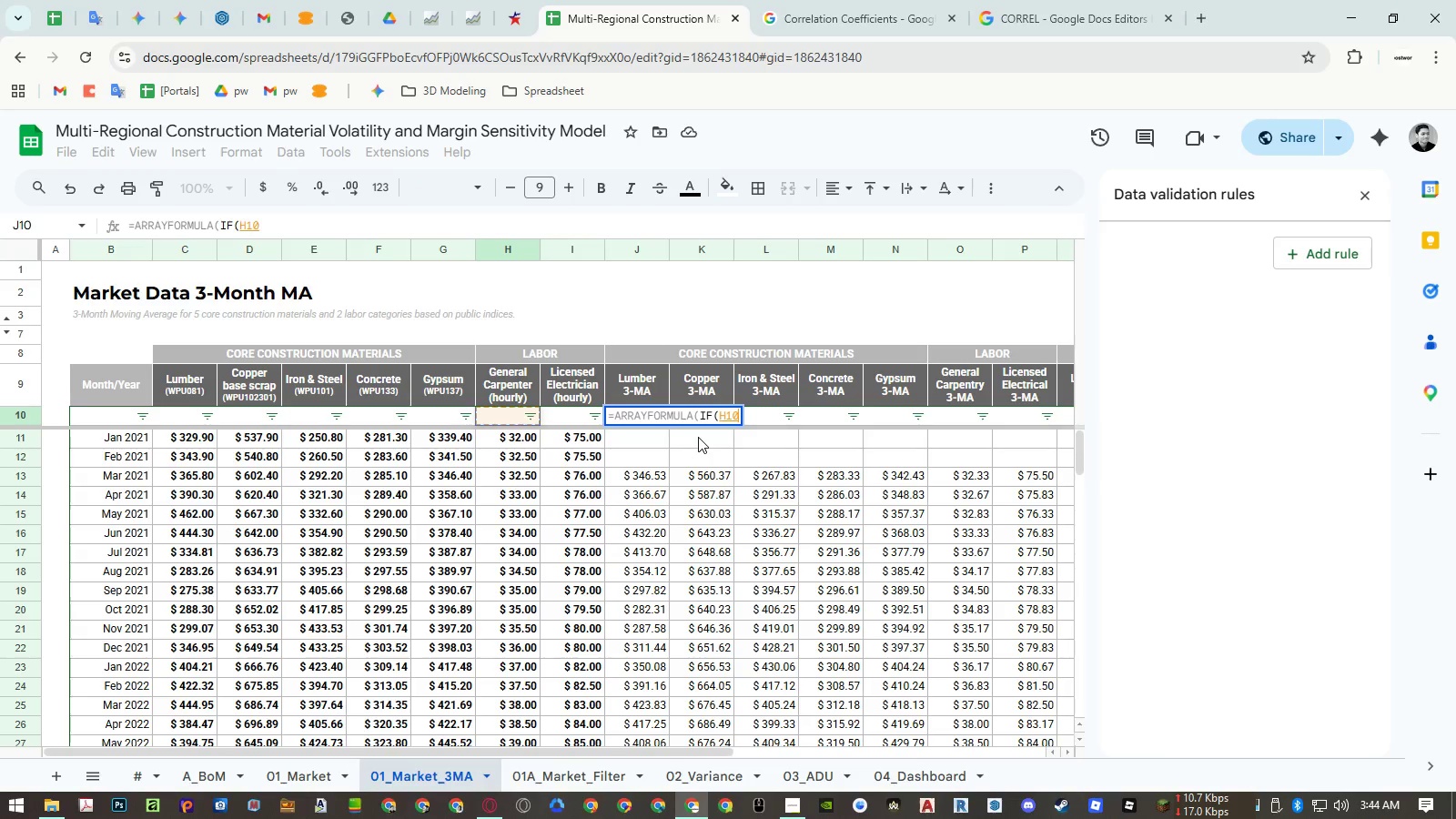 
key(ArrowLeft)
 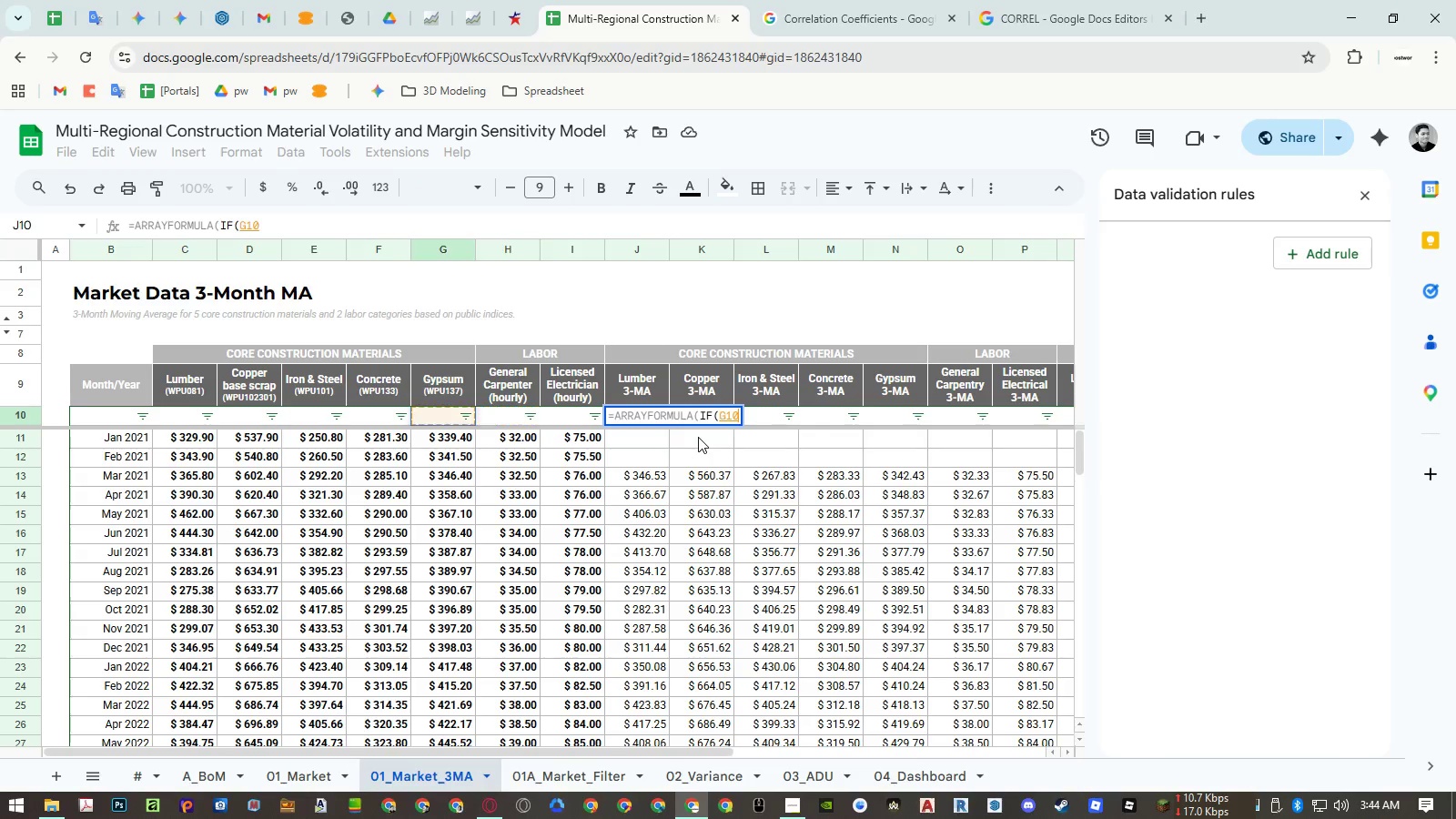 
key(ArrowLeft)
 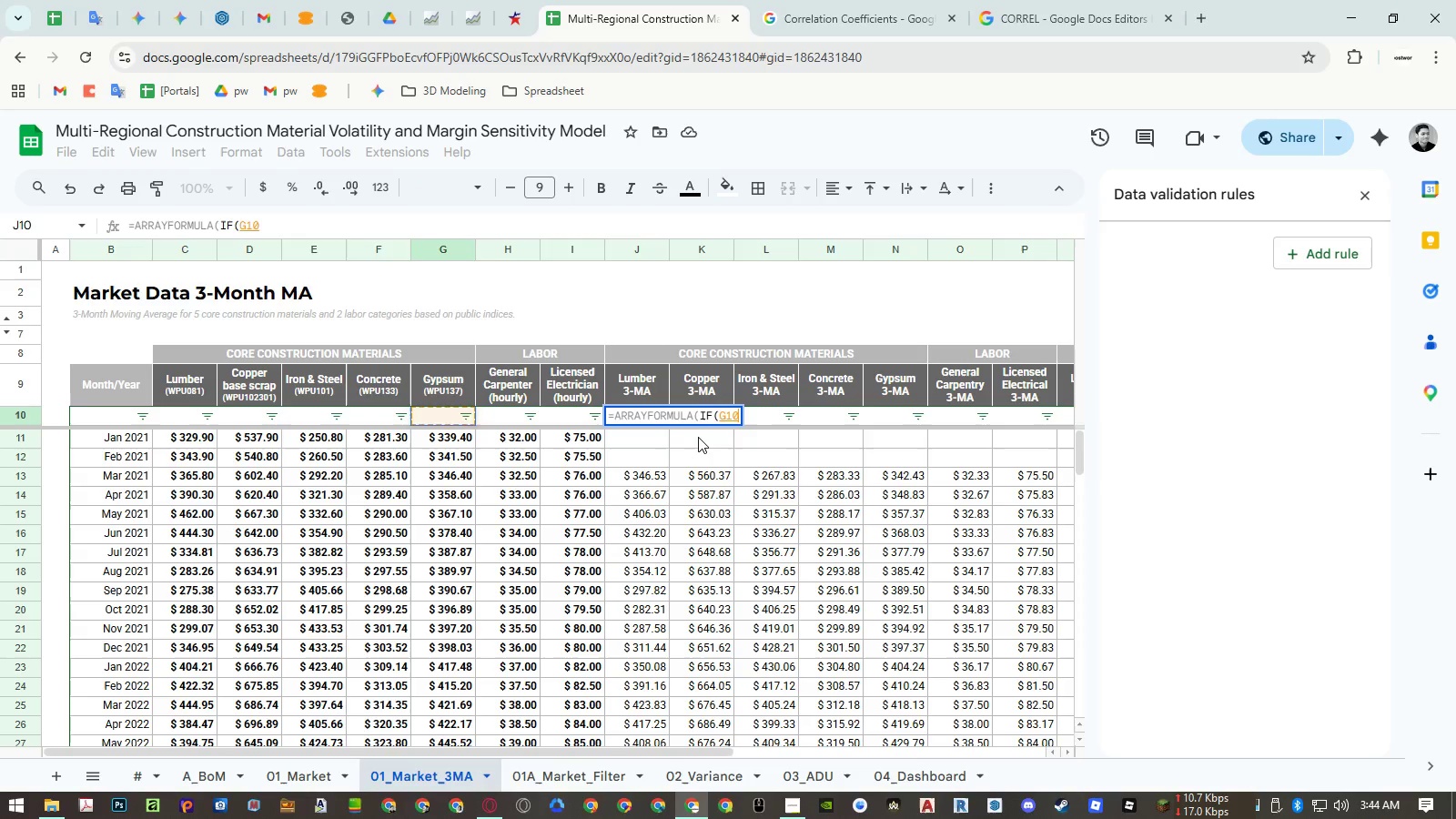 
key(ArrowLeft)
 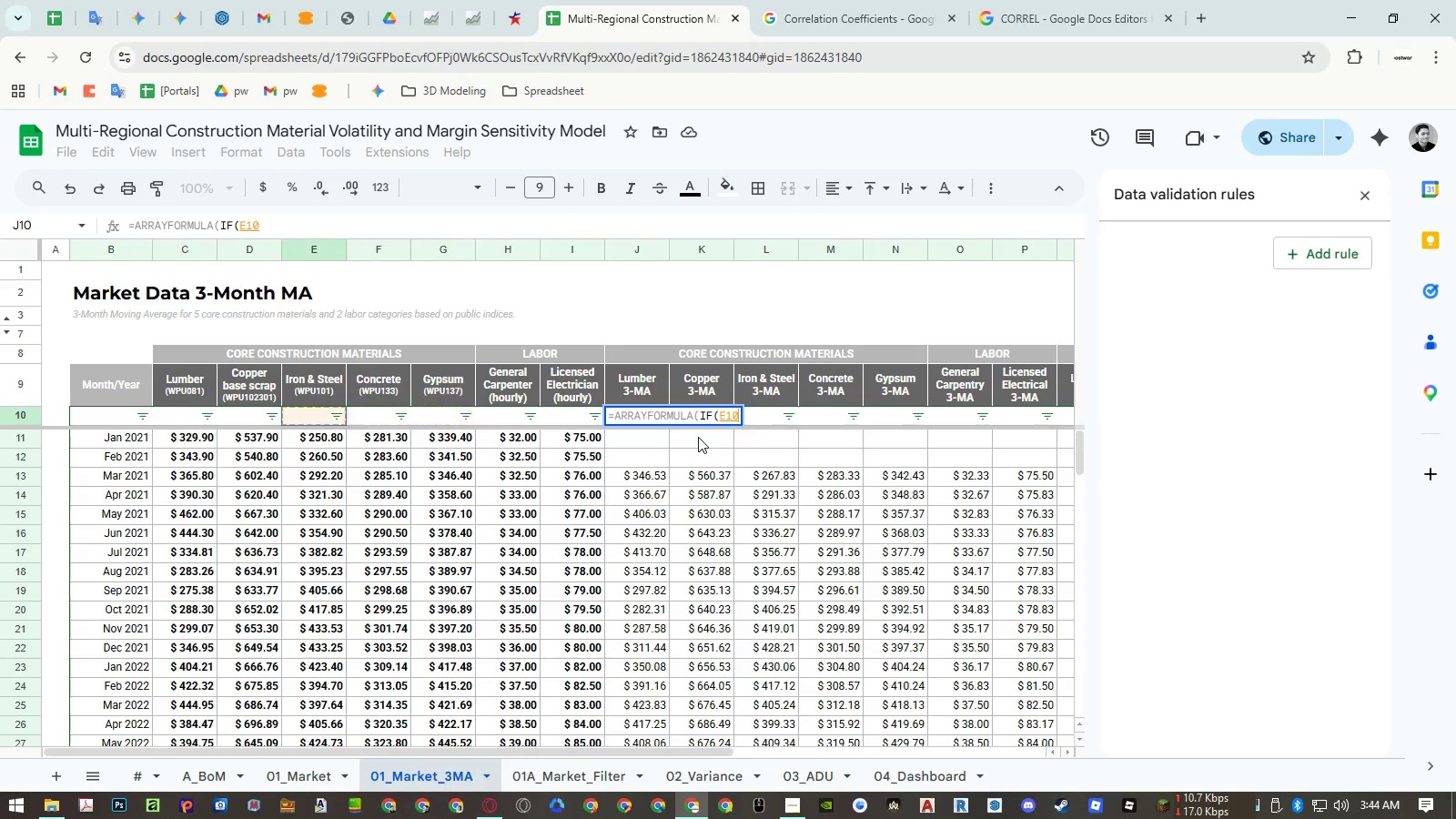 
key(ArrowLeft)
 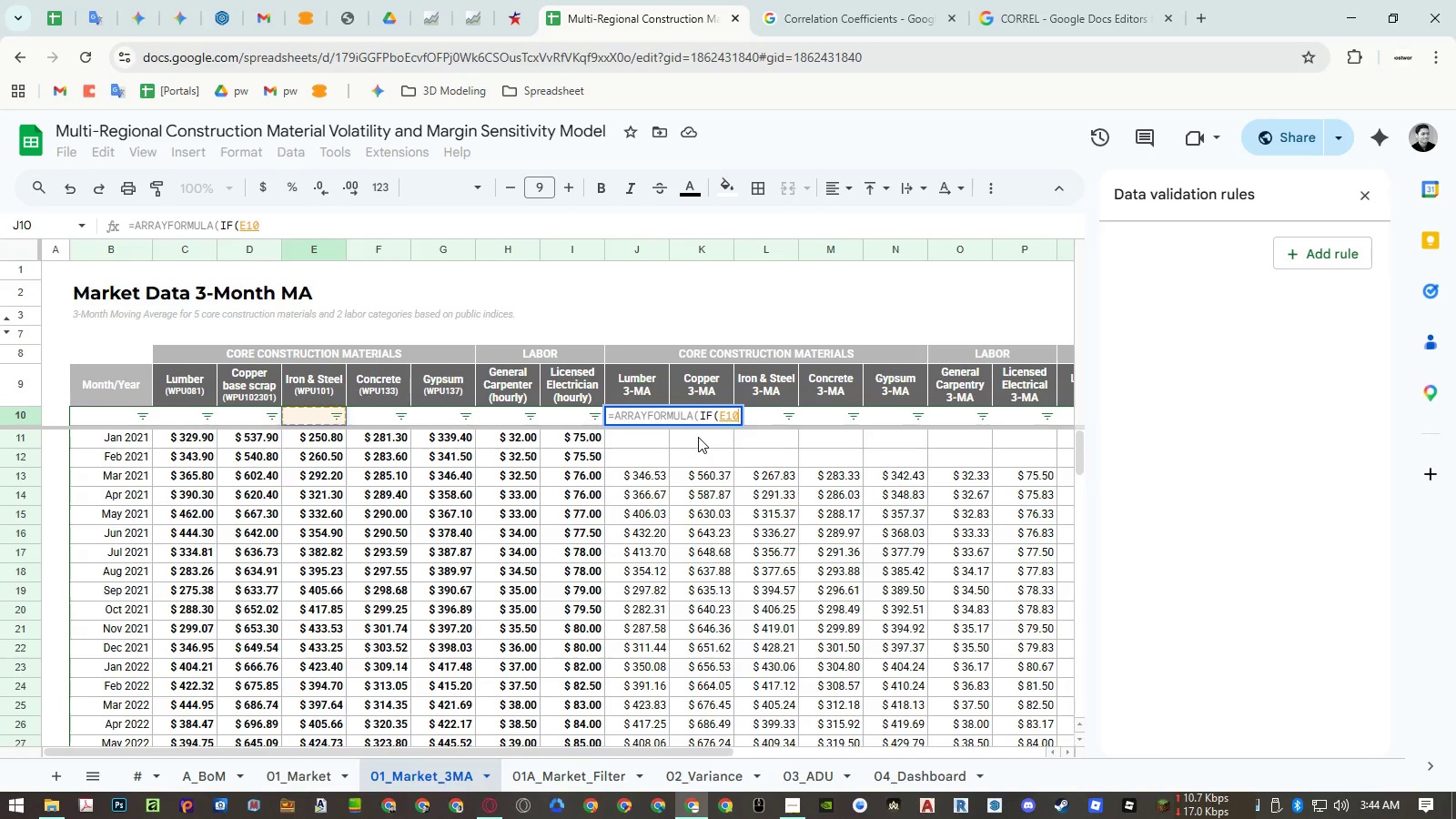 
key(ArrowLeft)
 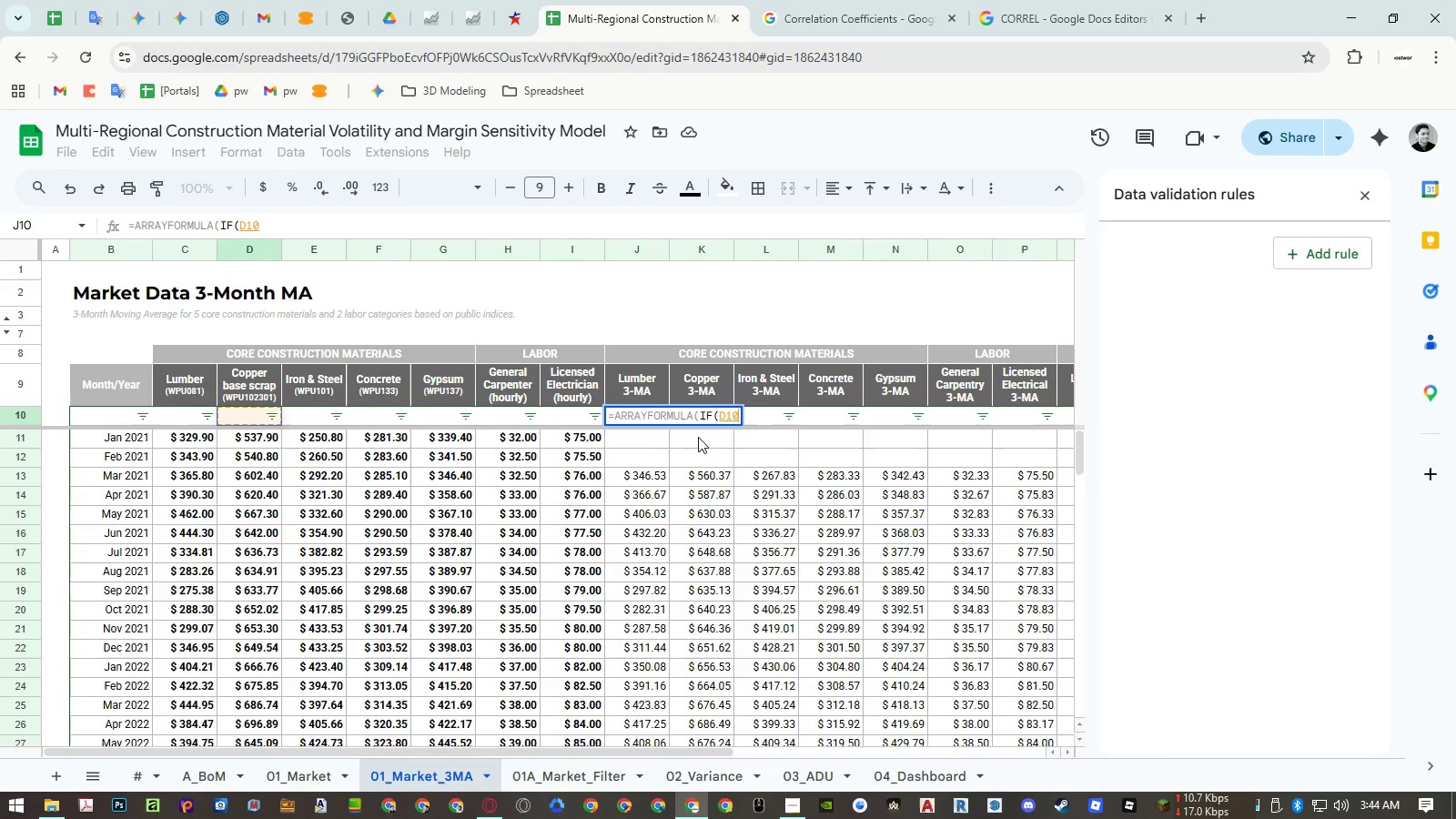 
key(ArrowLeft)
 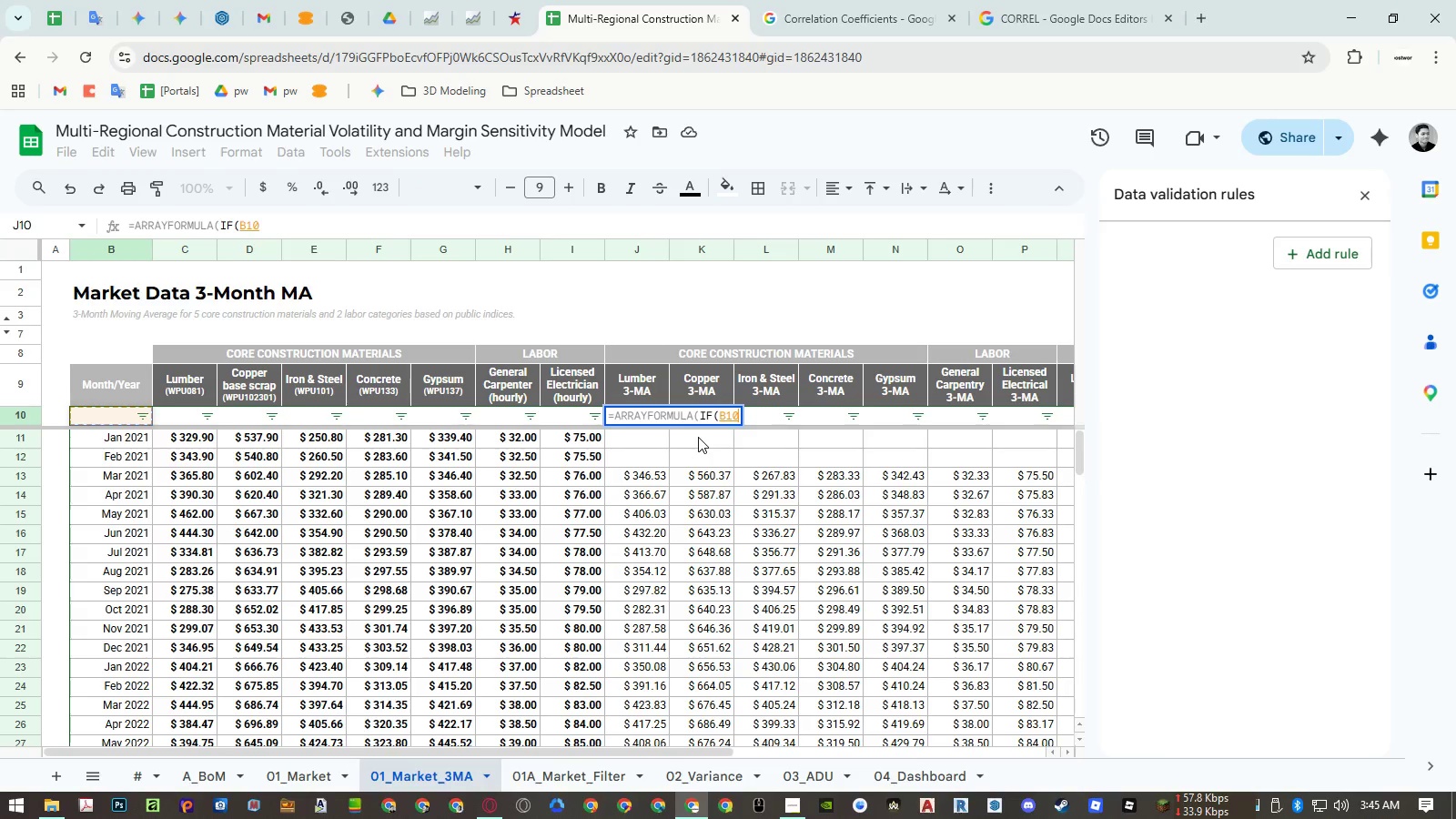 
key(Shift+ArrowDown)
 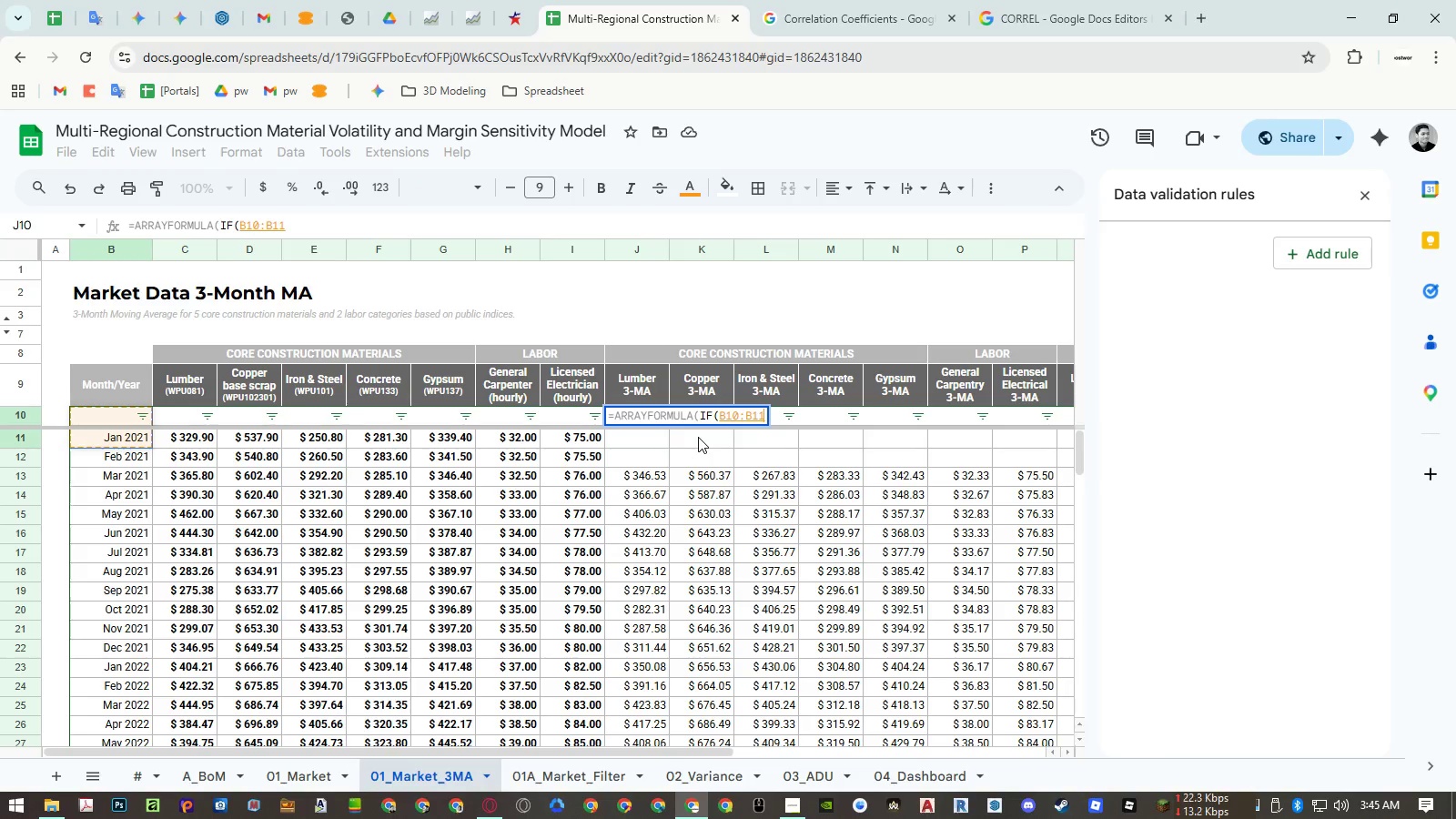 
key(Backspace)
 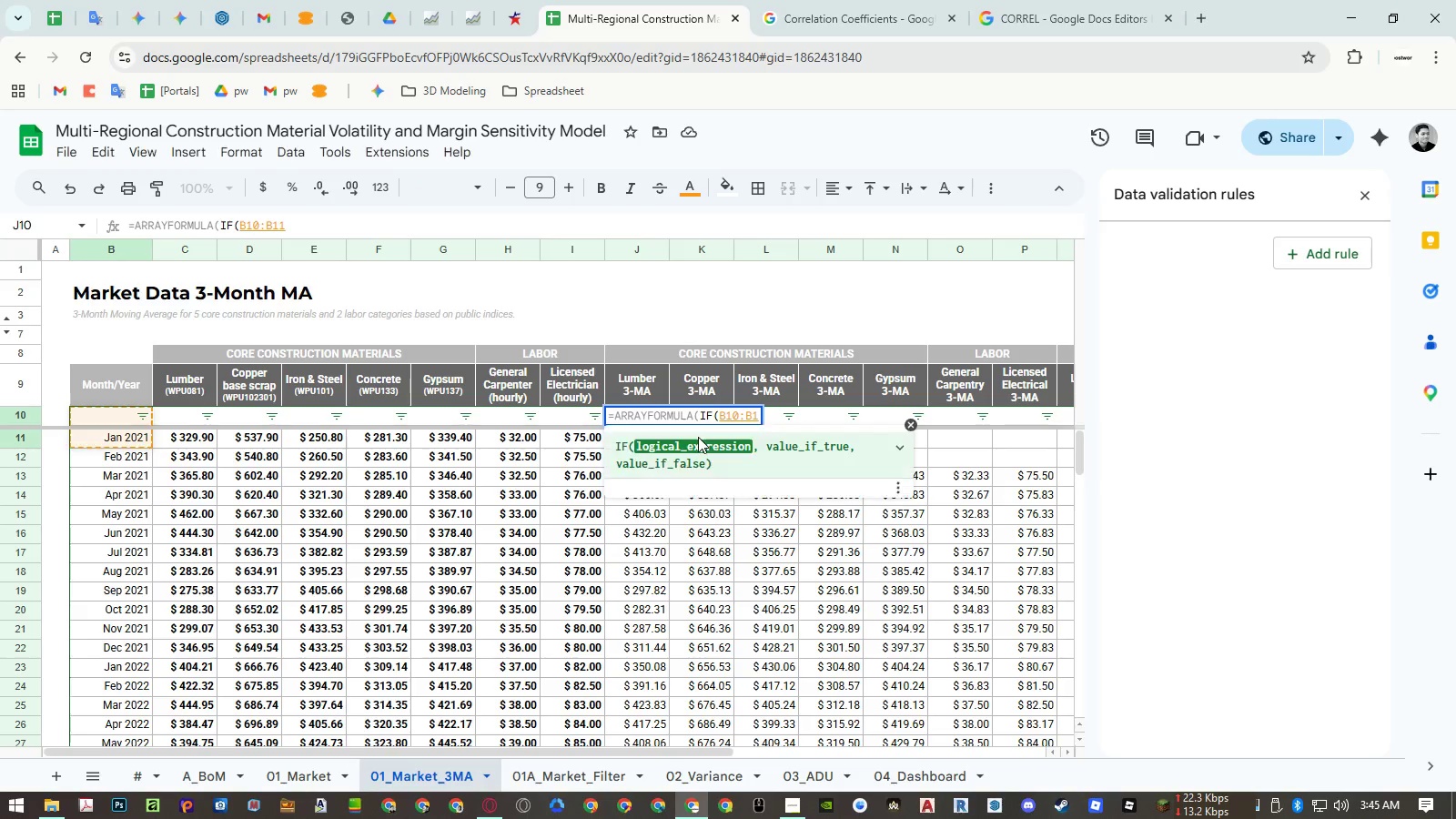 
key(Backspace)
 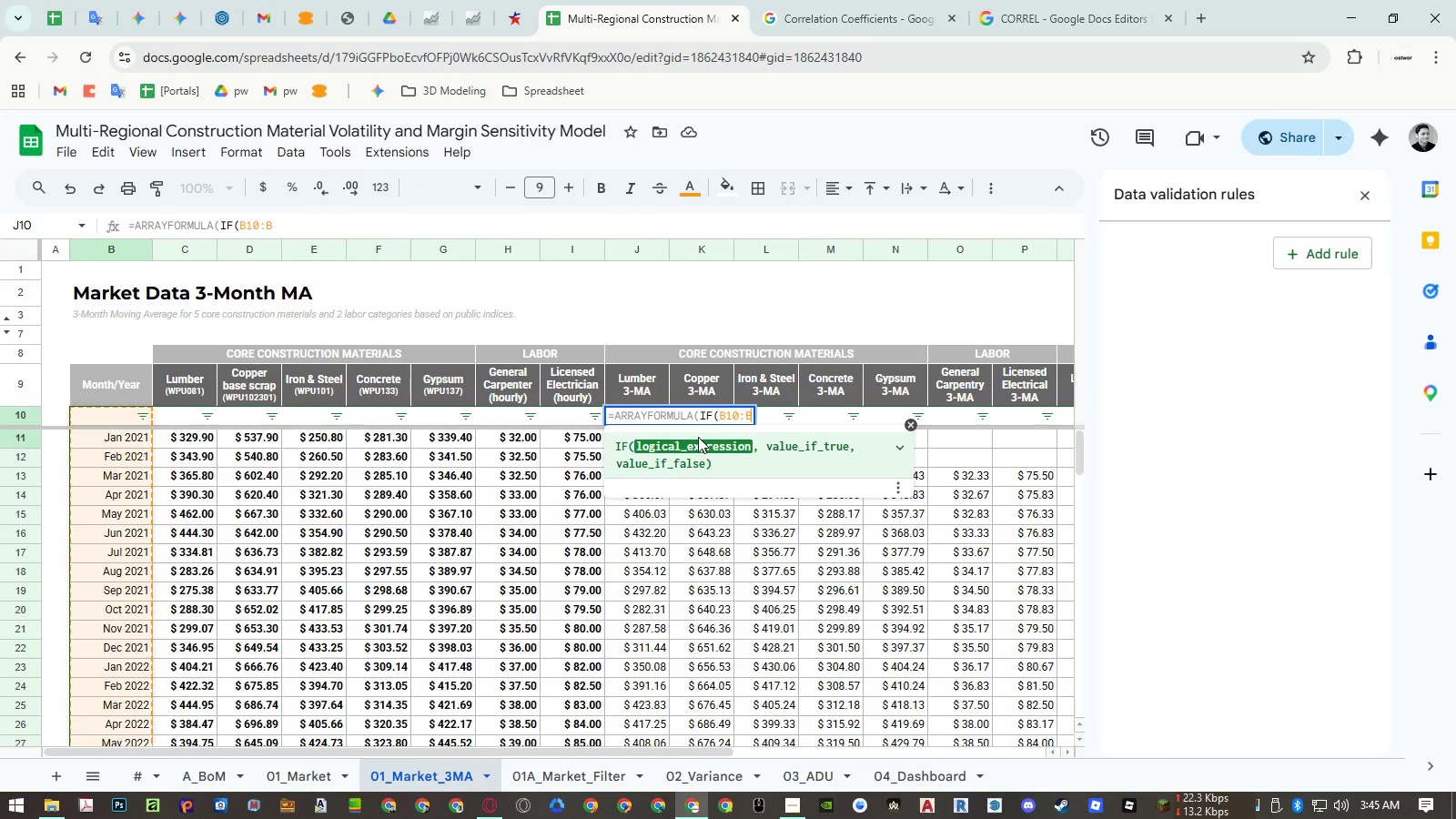 
key(Equal)
 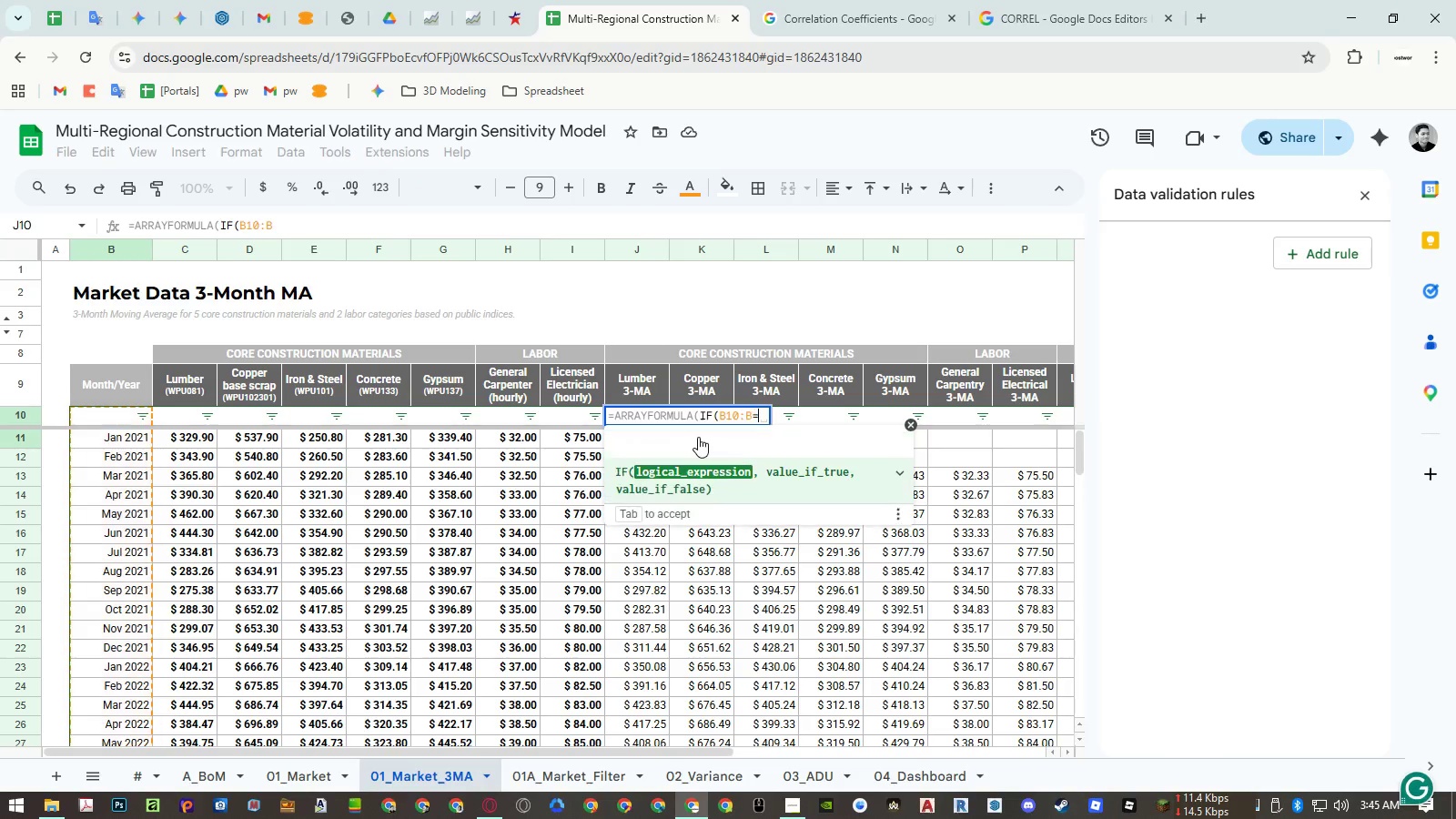 
key(Shift+Quote)
 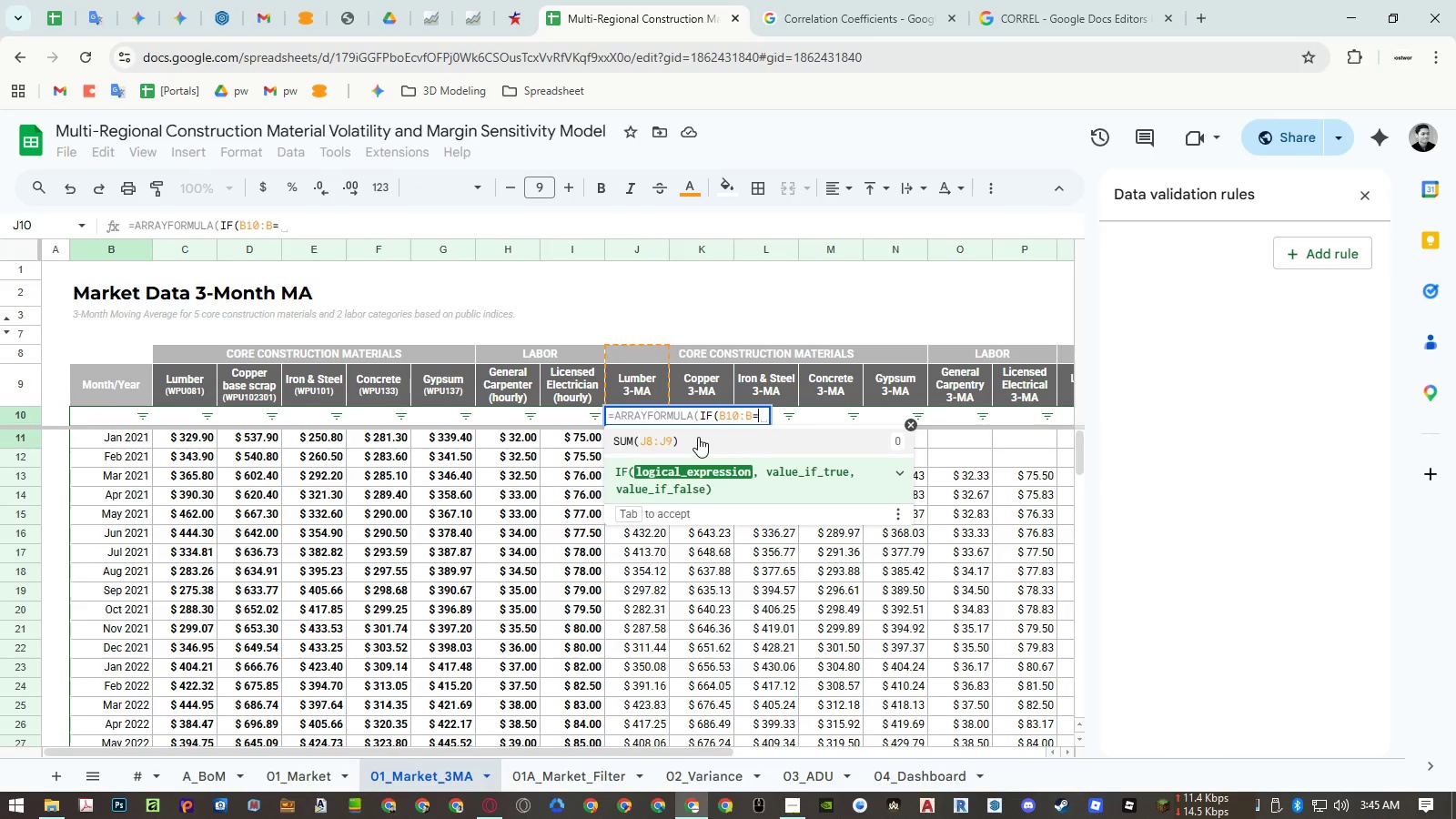 
key(Shift+Quote)
 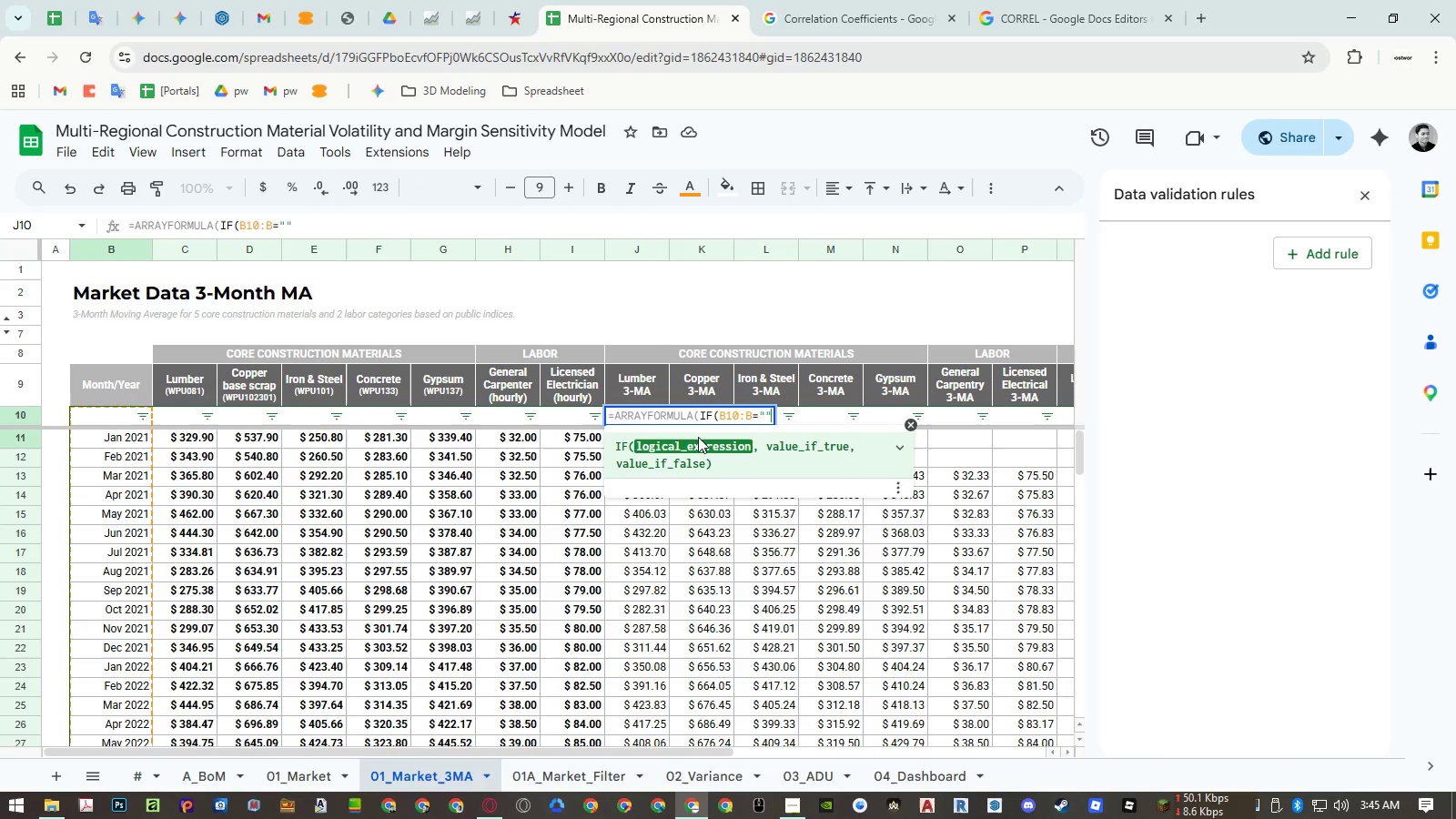 
key(Comma)
 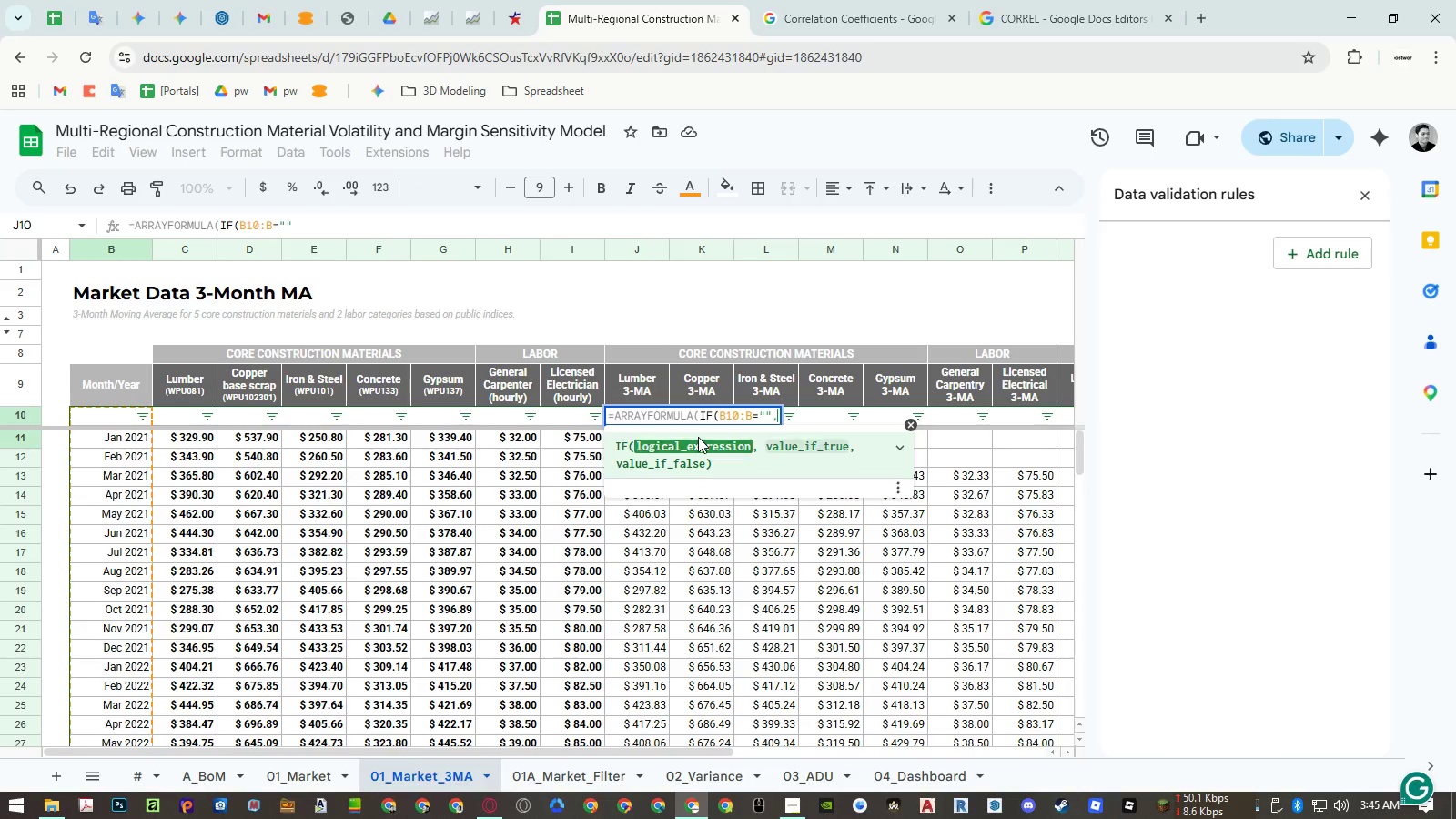 
key(Comma)
 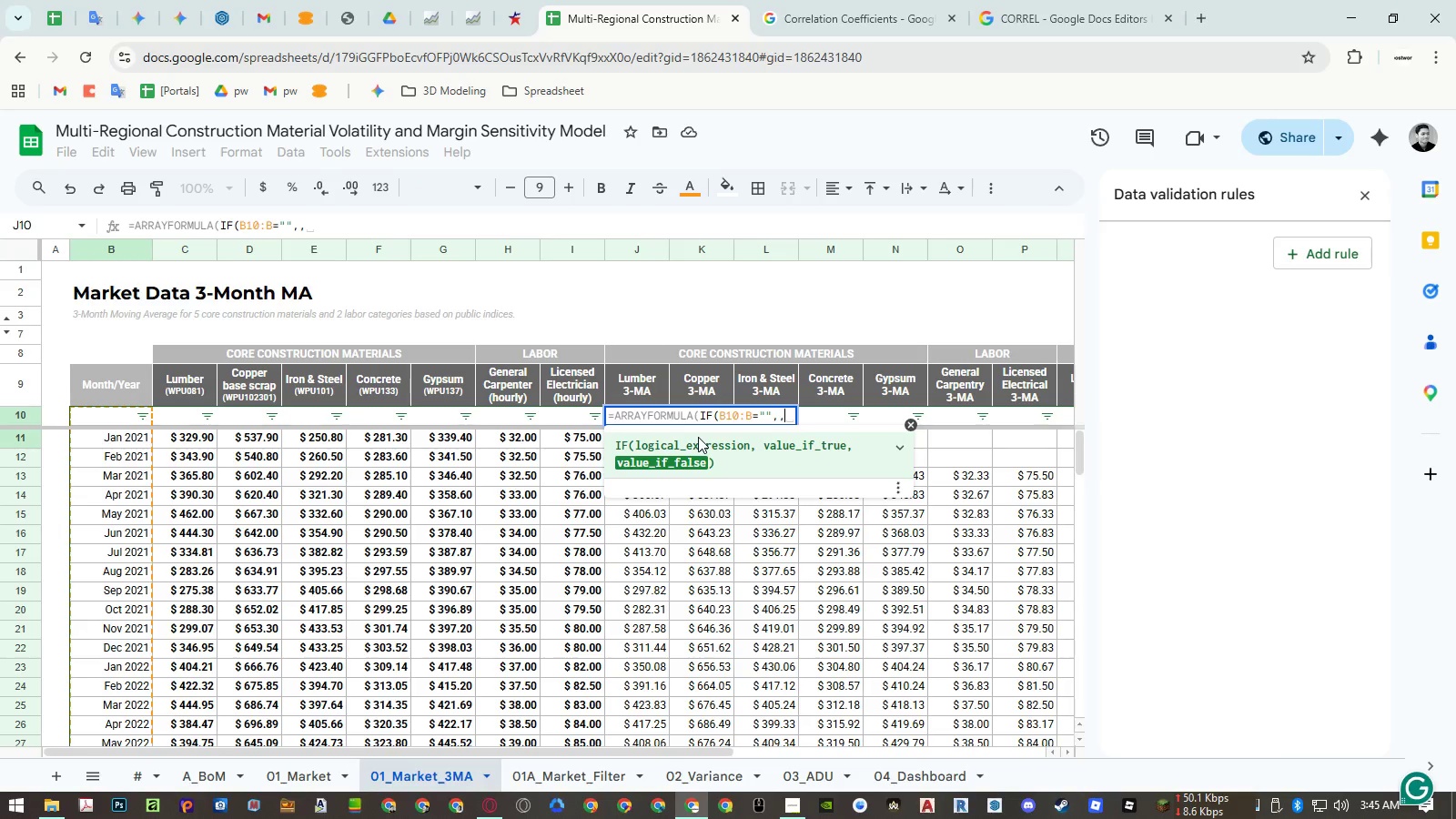 
key(Control+ControlLeft)
 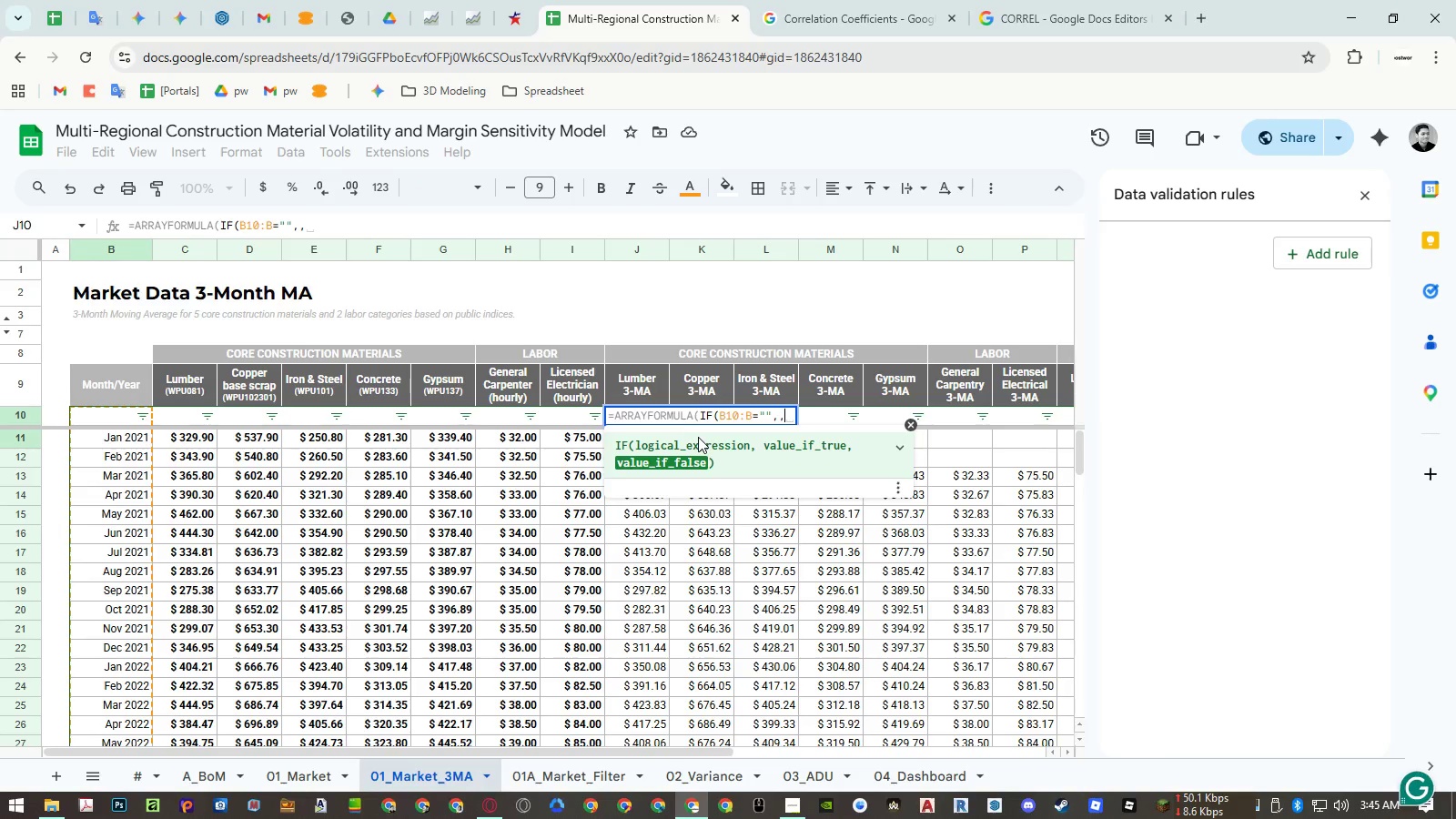 
key(Control+Enter)
 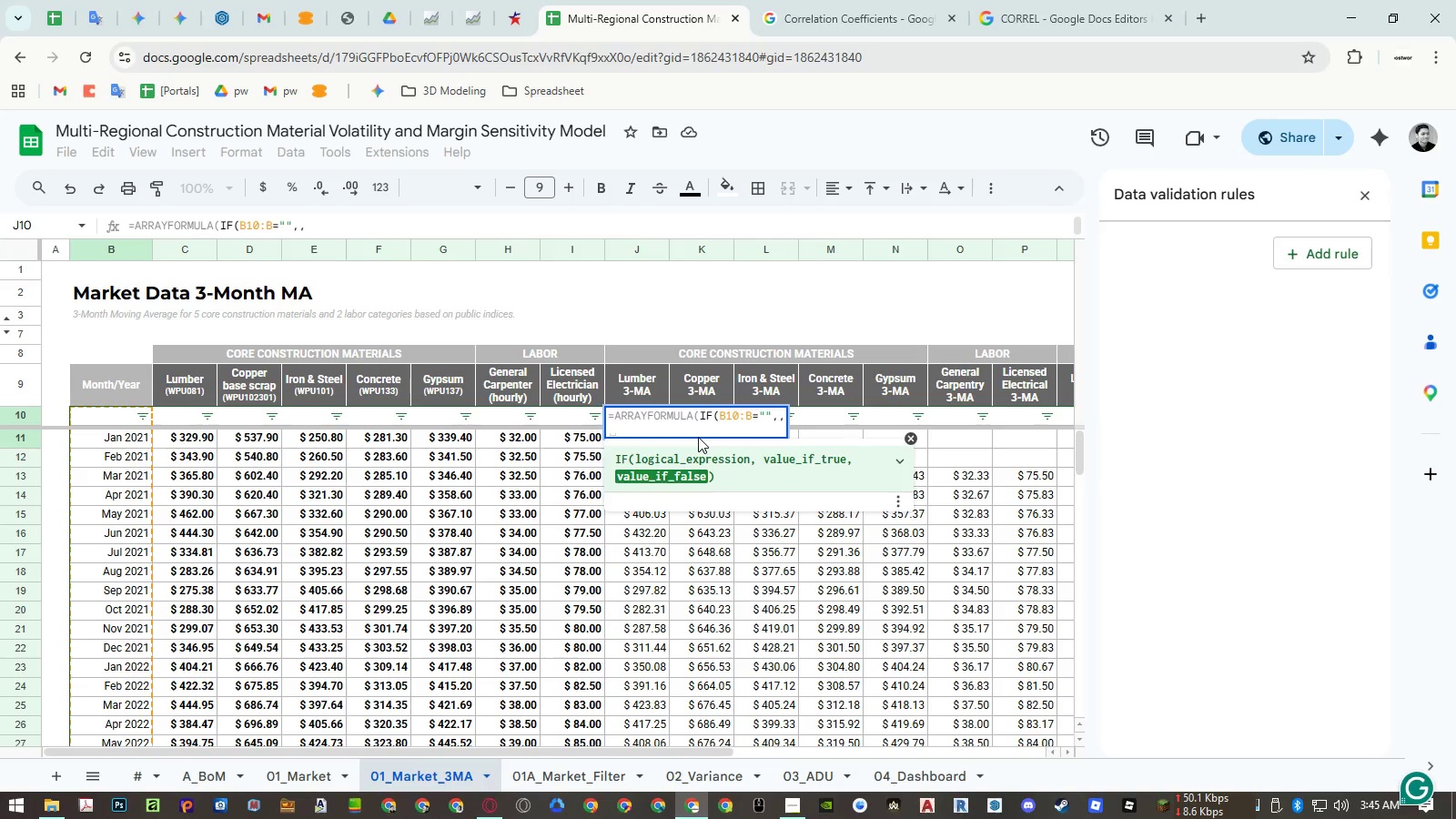 
type(xlo)
 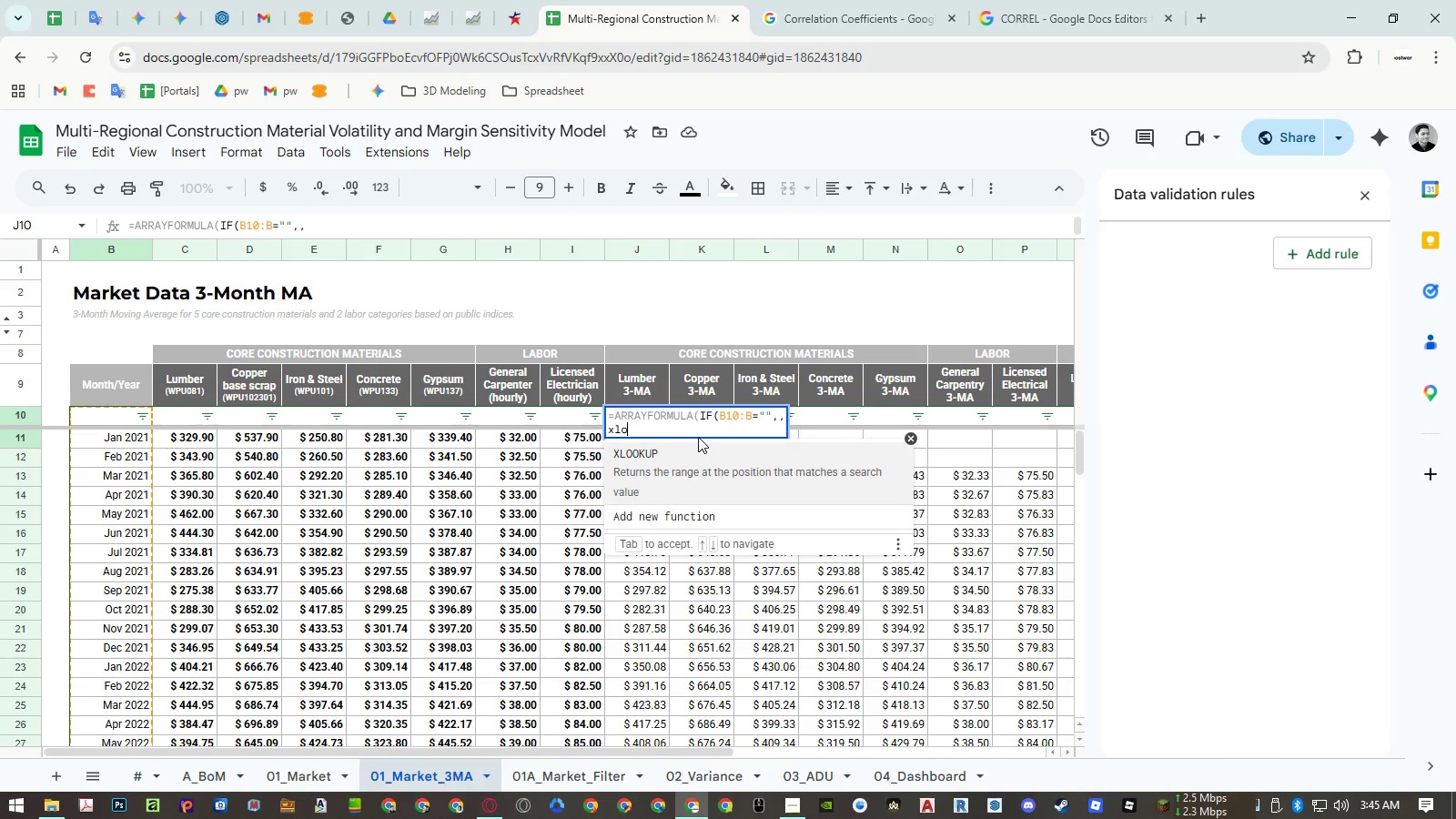 
hold_key(key=Enter, duration=21.73)
 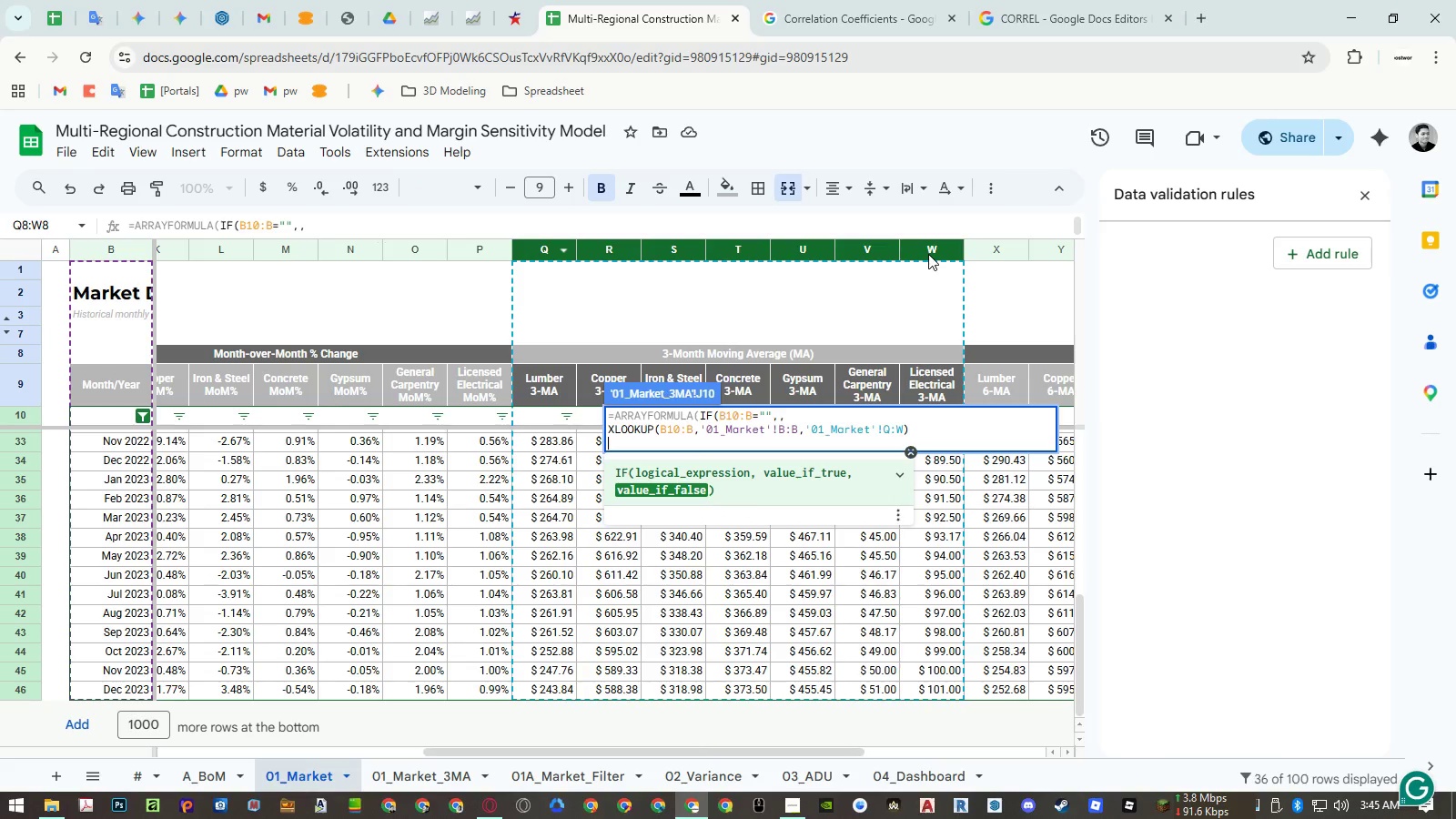 
key(ArrowLeft)
 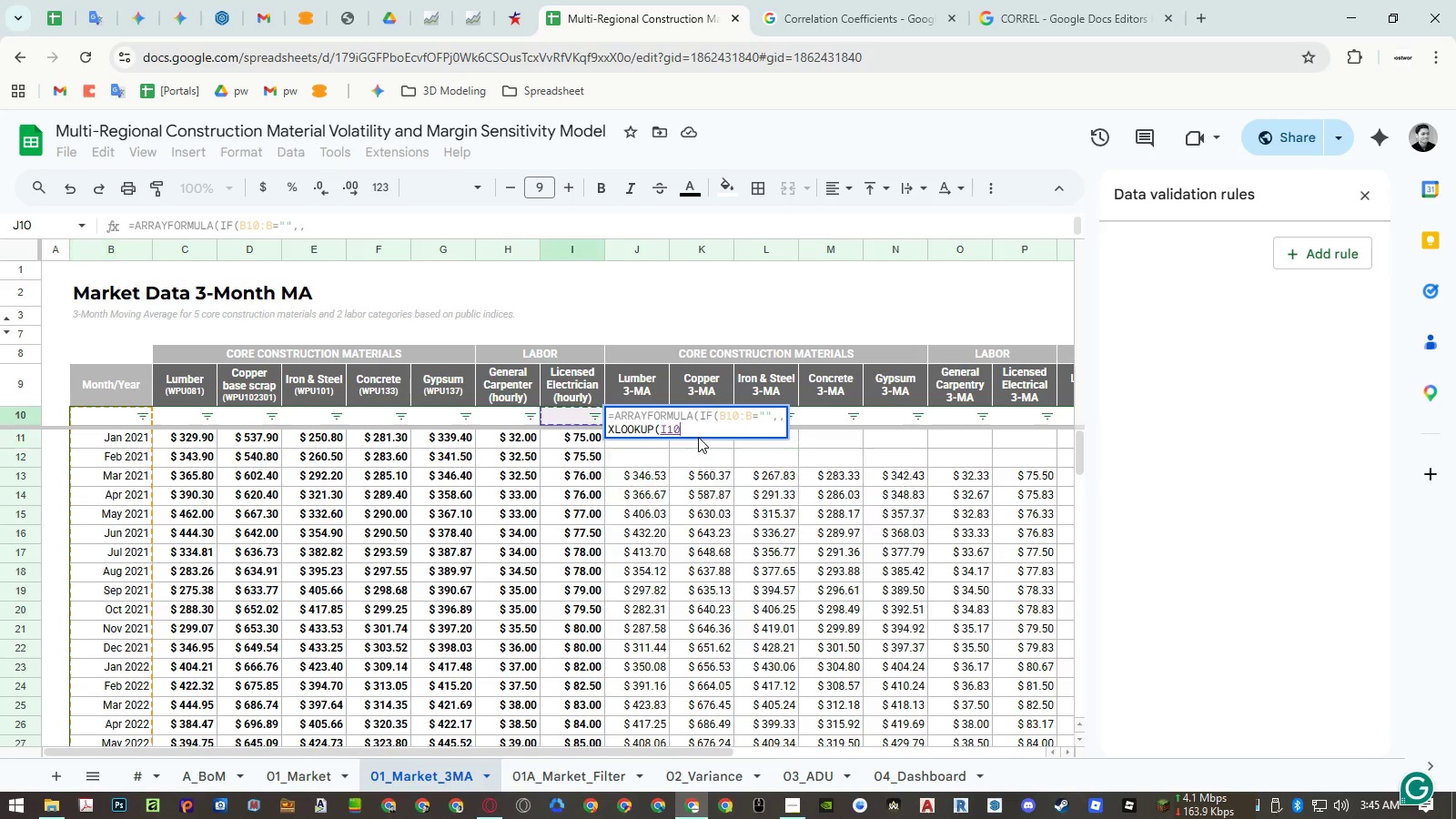 
key(ArrowLeft)
 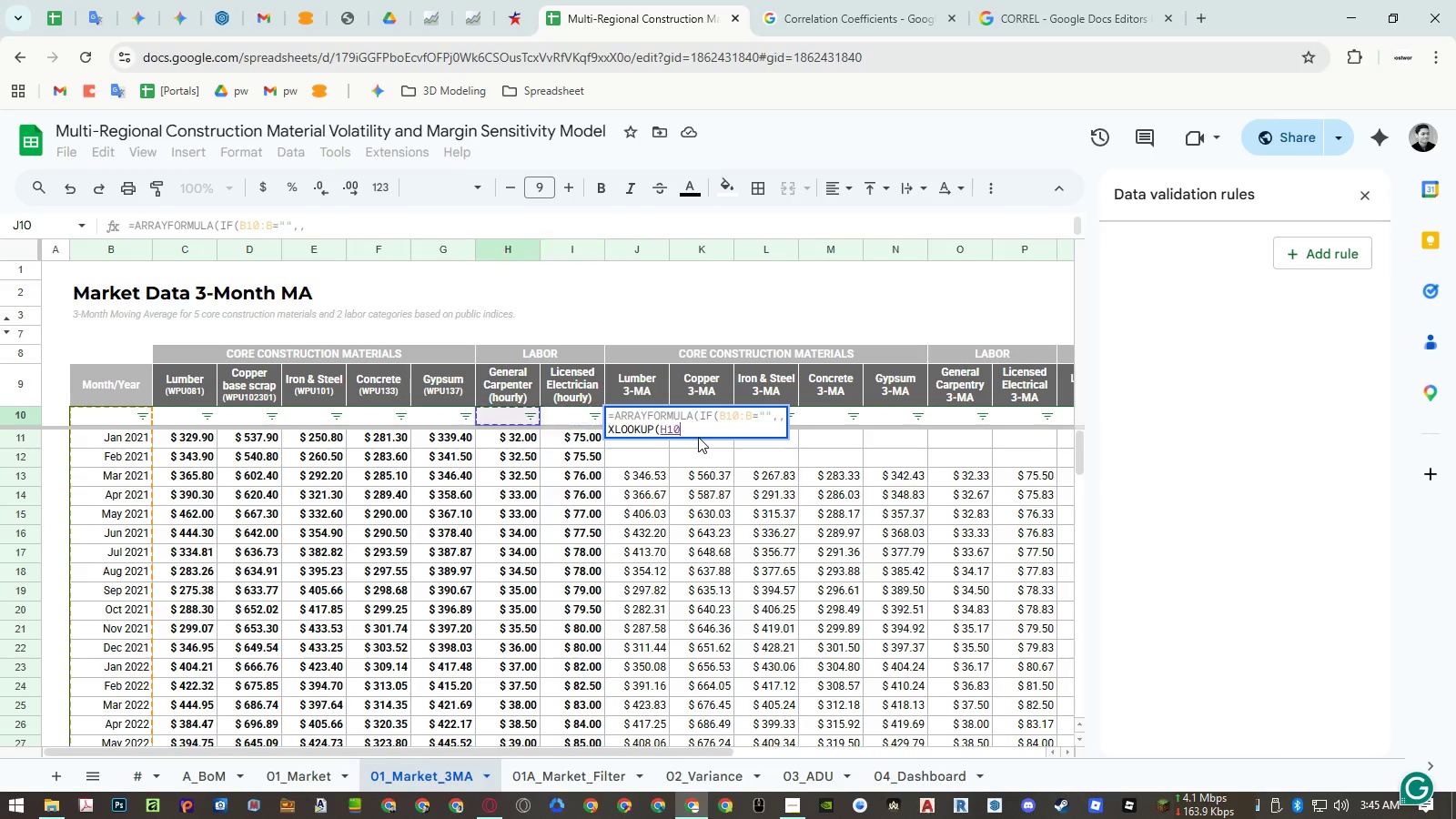 
key(ArrowLeft)
 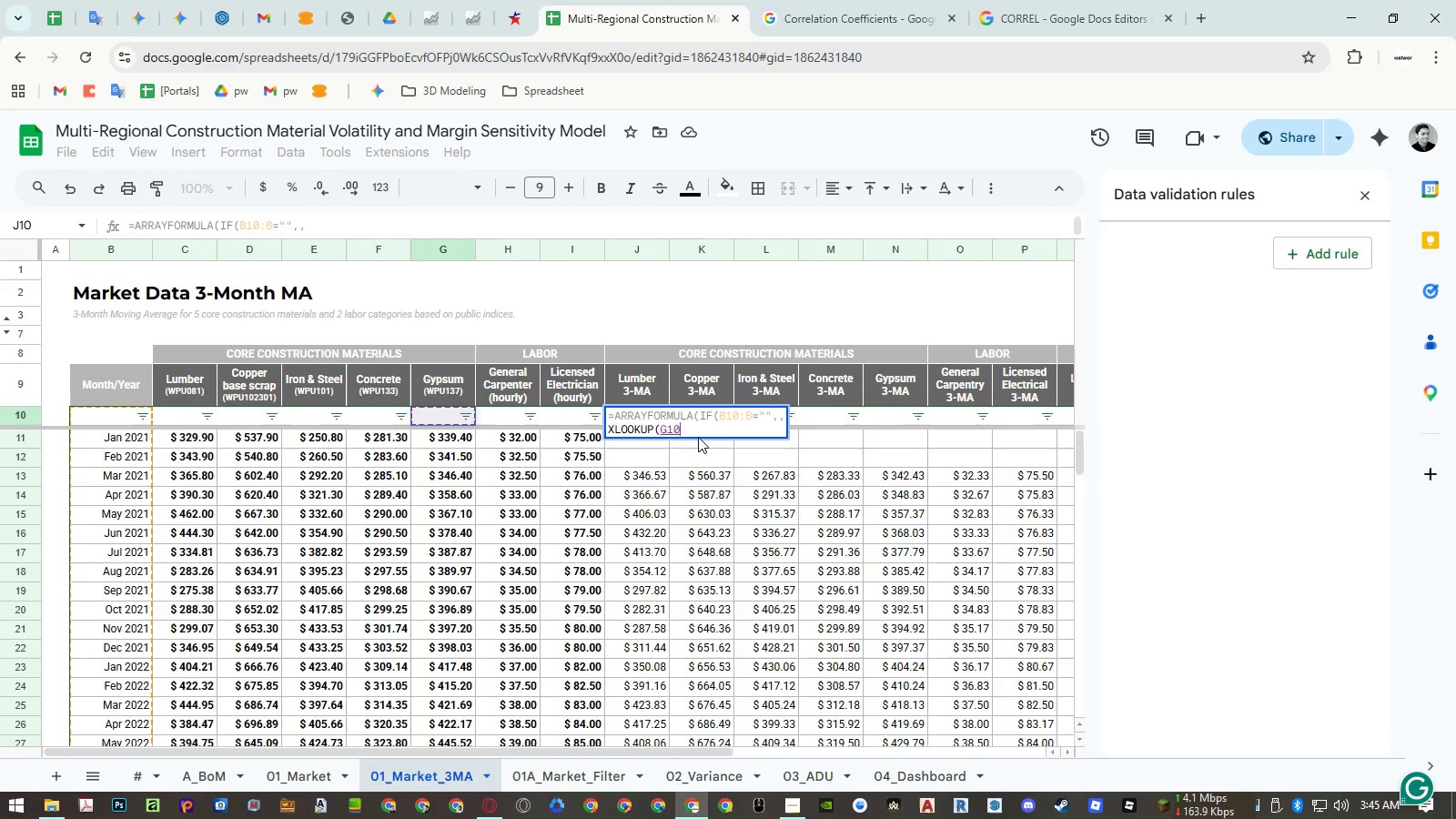 
key(ArrowLeft)
 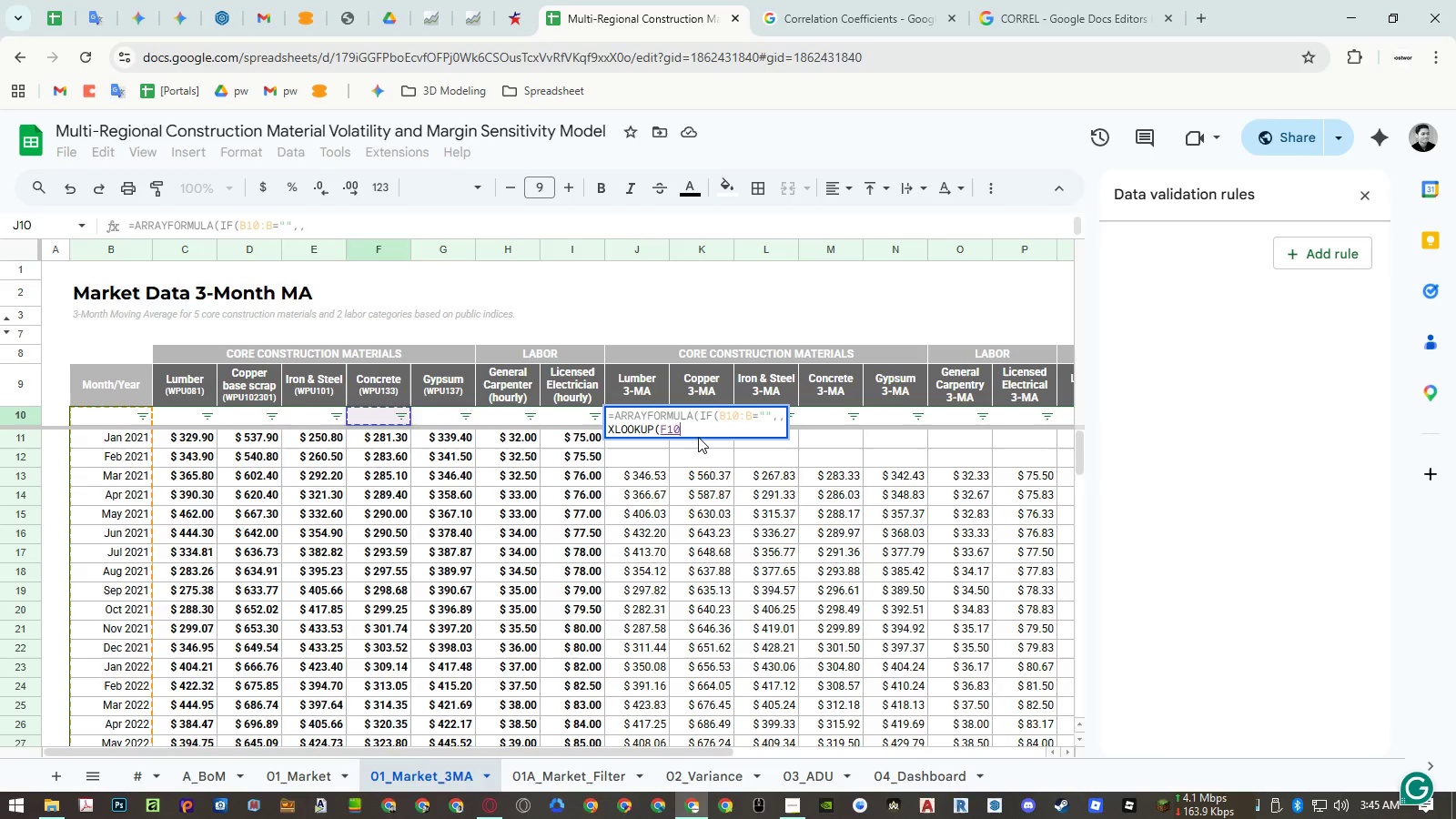 
key(ArrowLeft)
 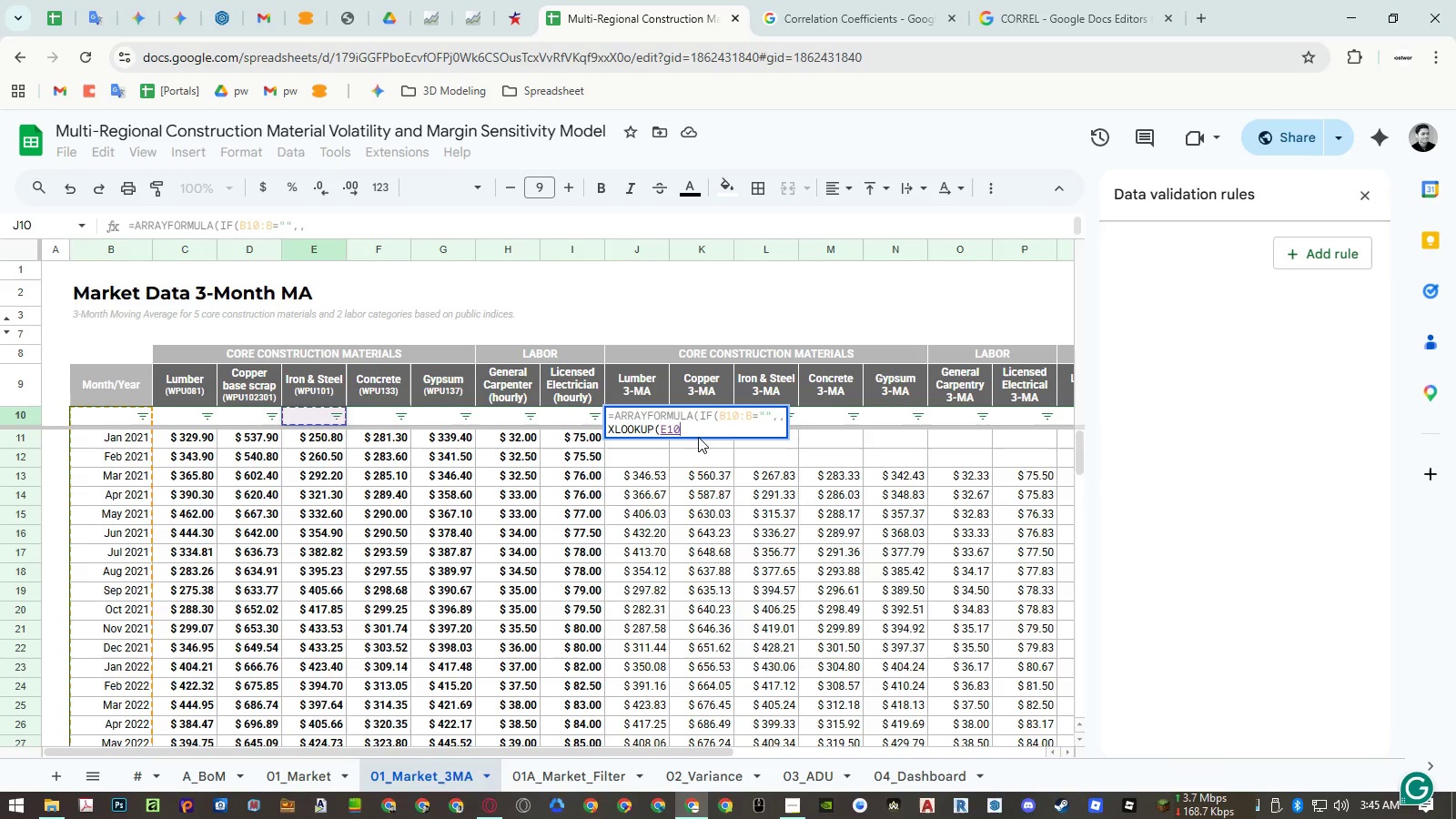 
key(ArrowLeft)
 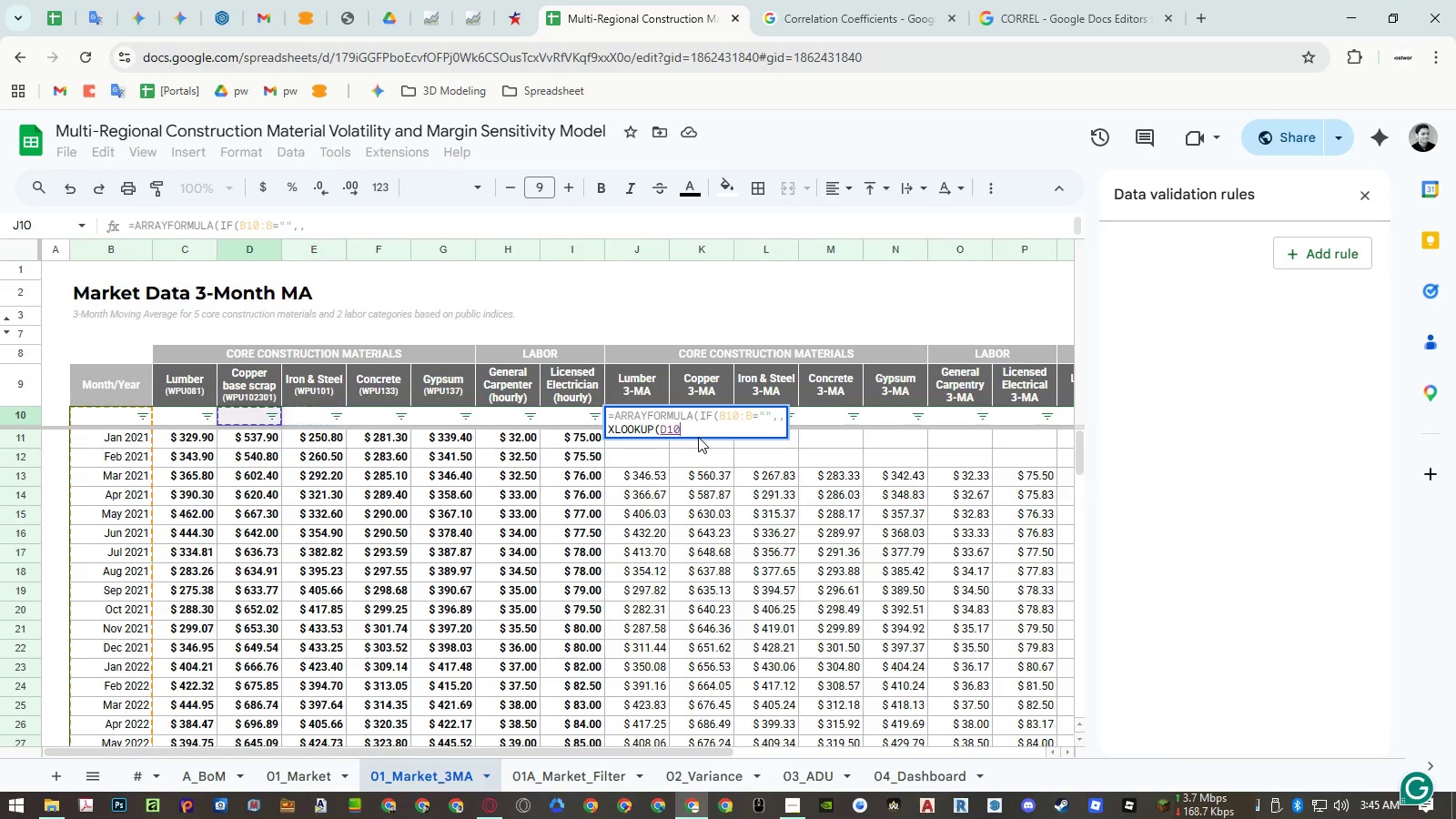 
key(ArrowLeft)
 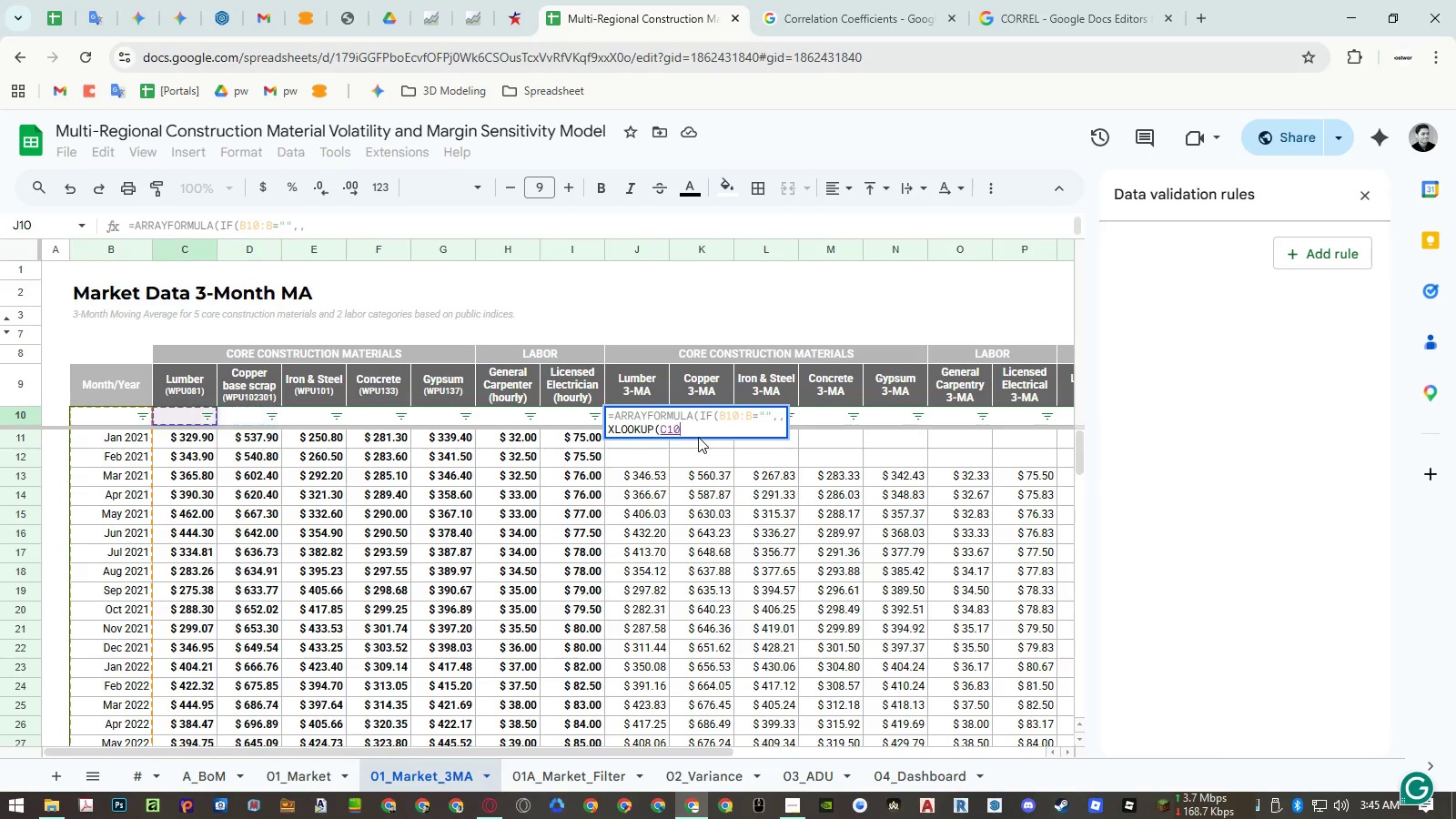 
key(ArrowLeft)
 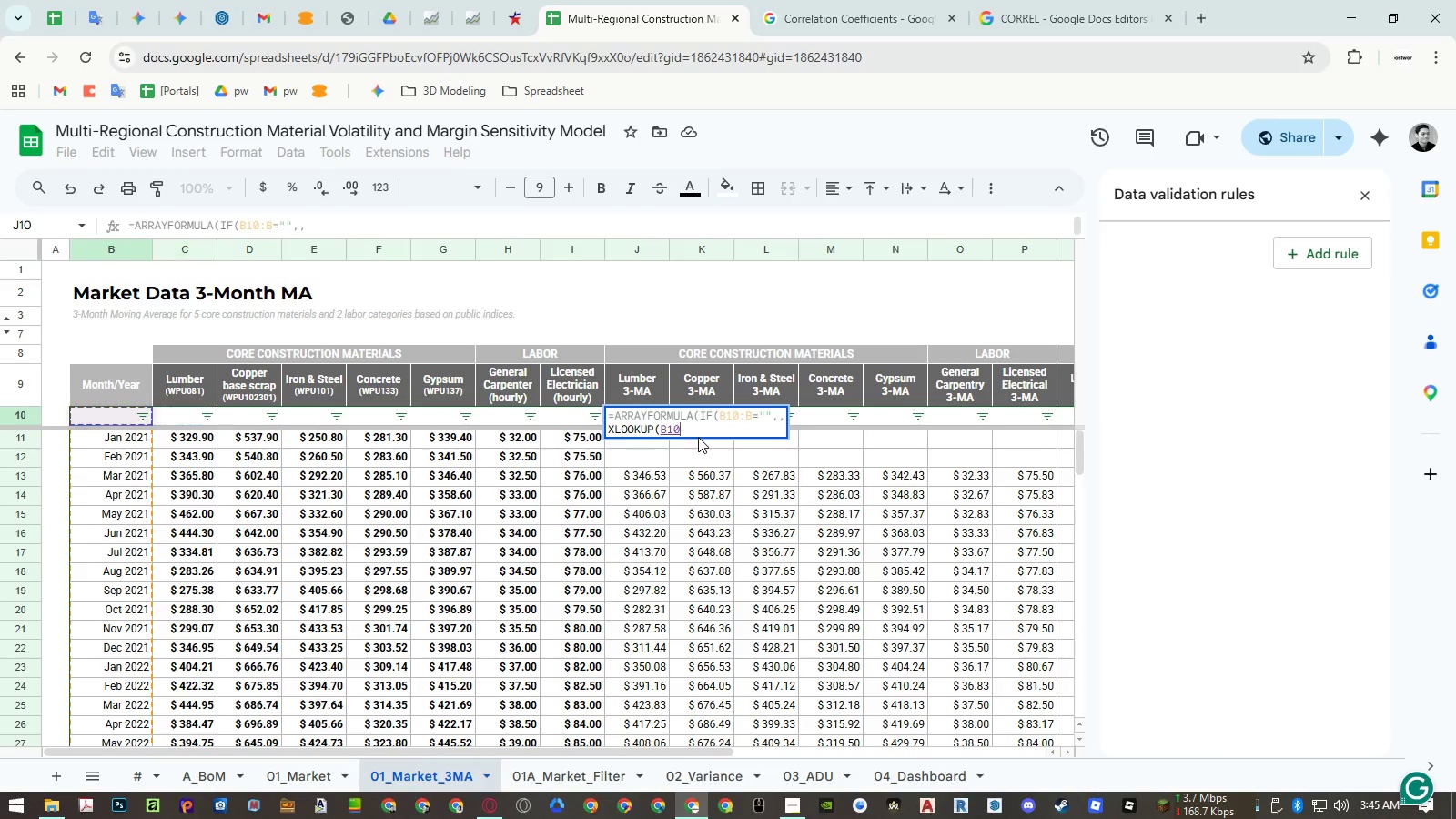 
key(Shift+ArrowDown)
 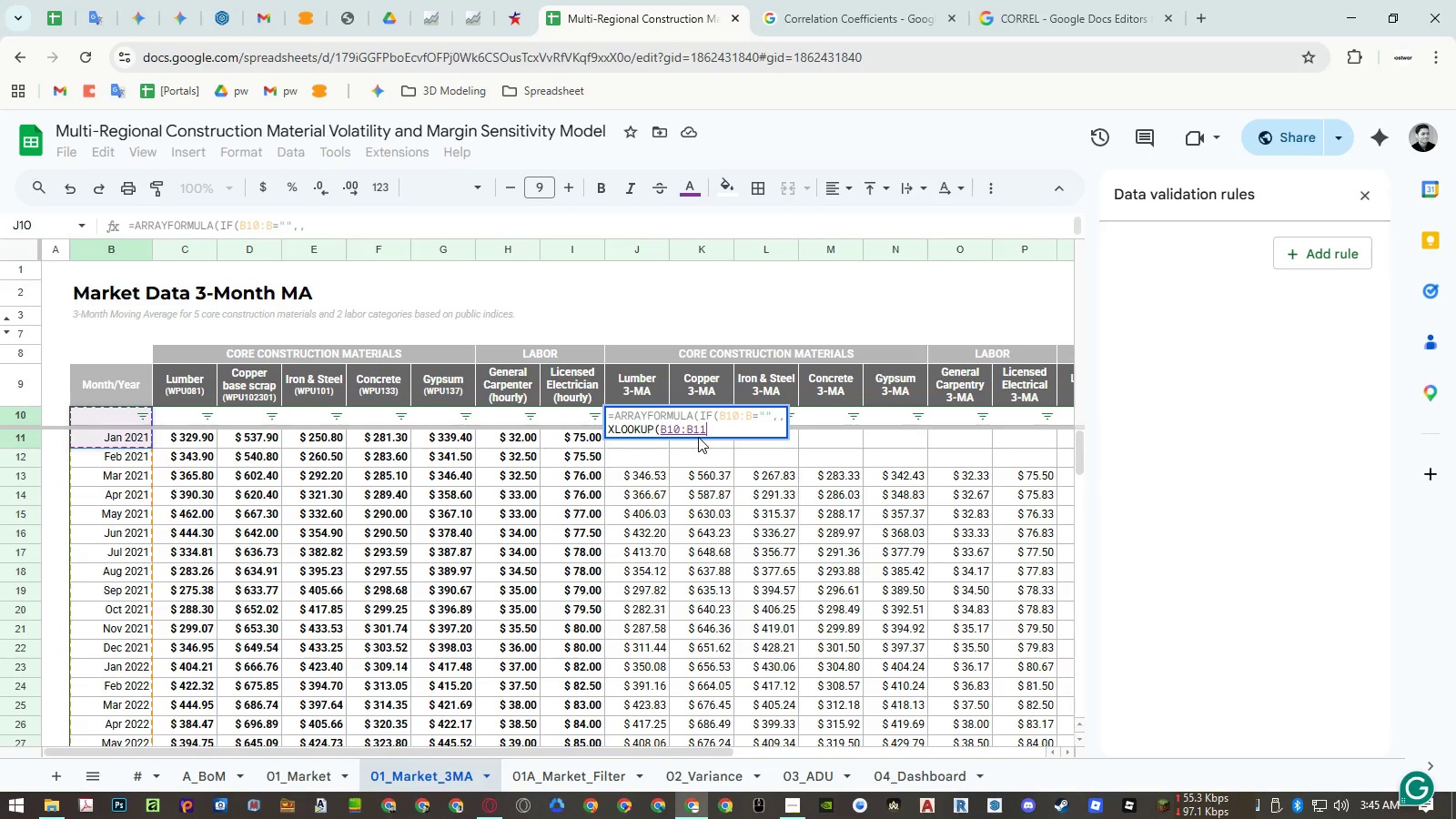 
key(Backspace)
 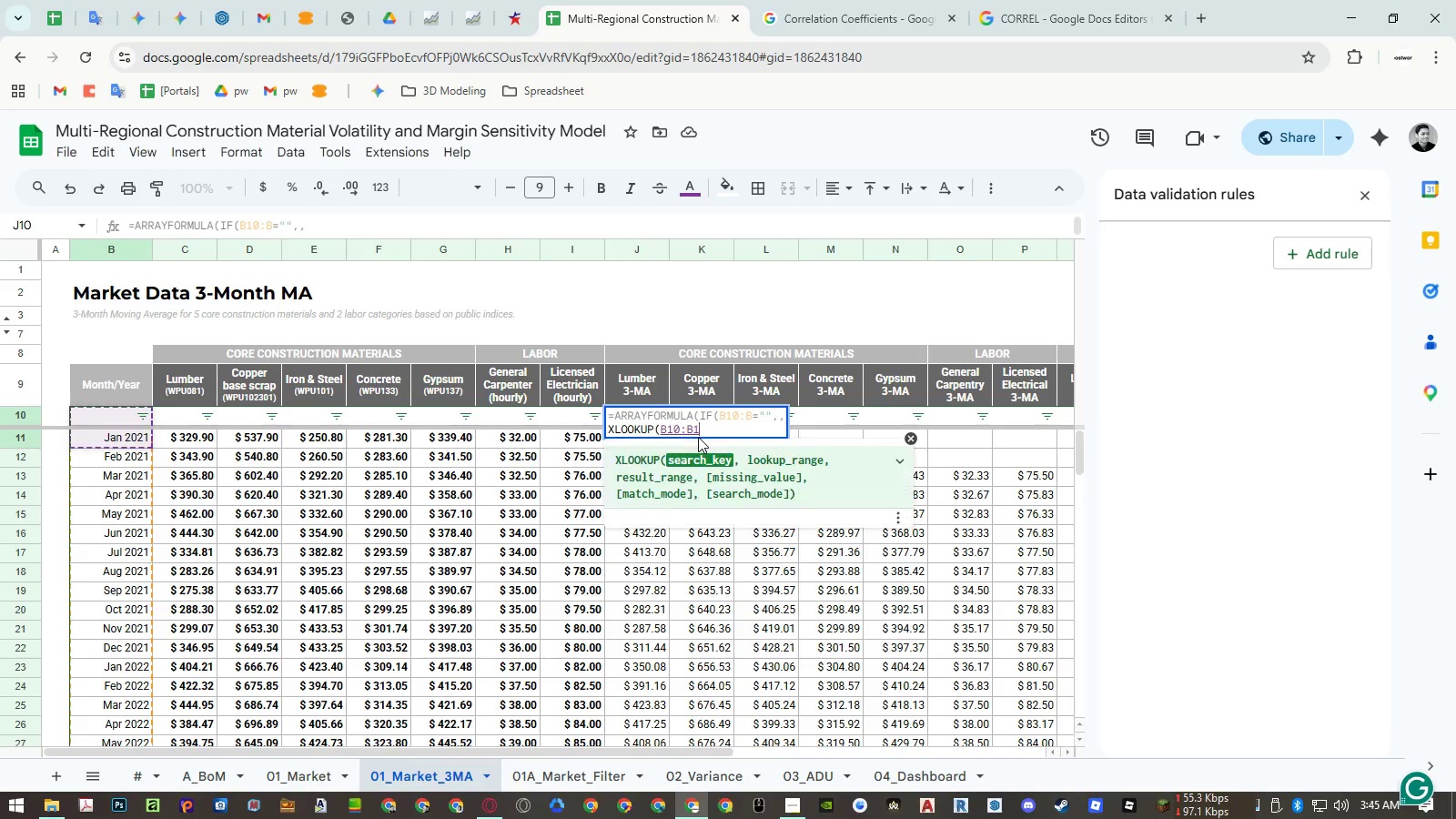 
key(Backspace)
 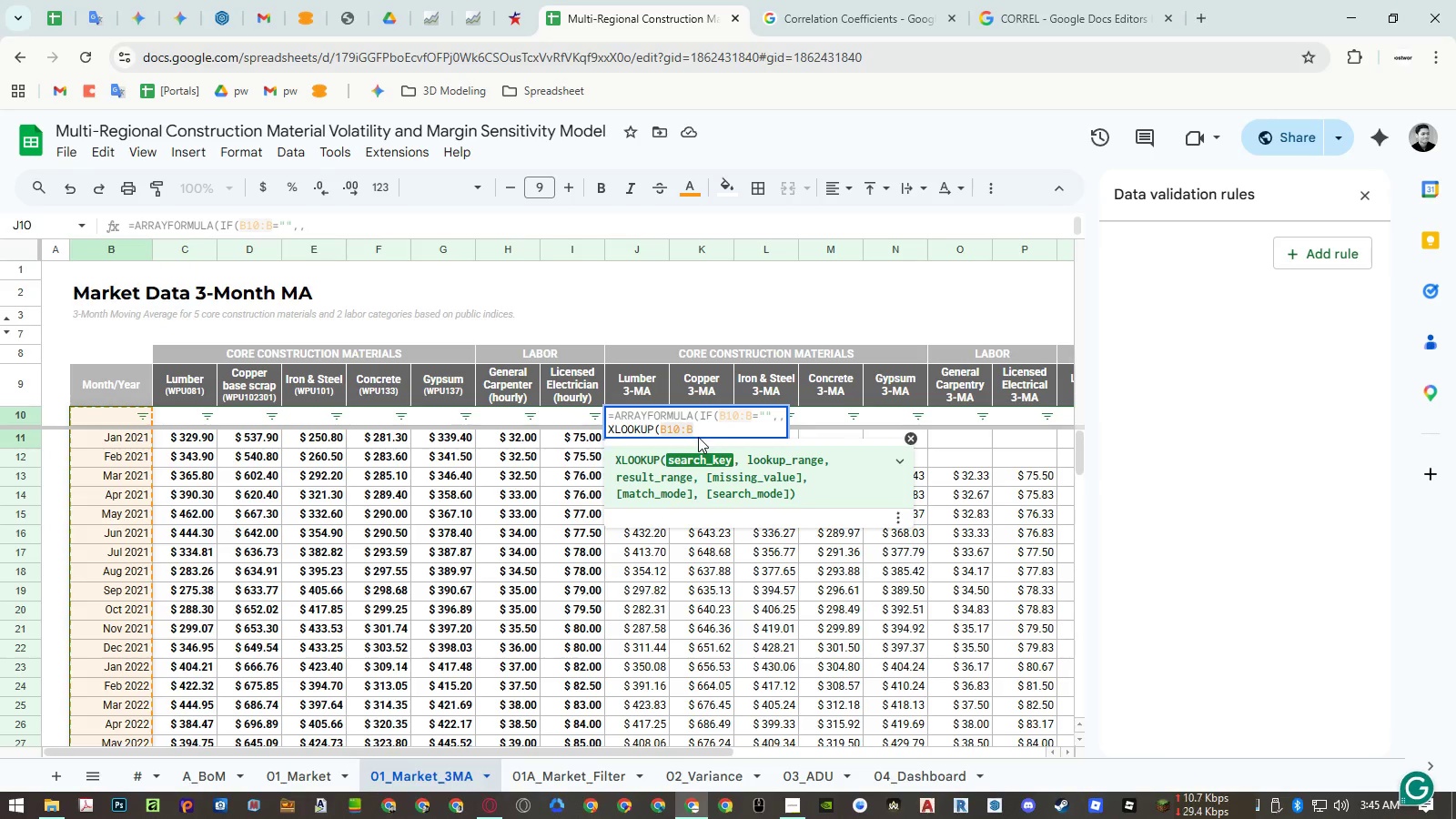 
key(Comma)
 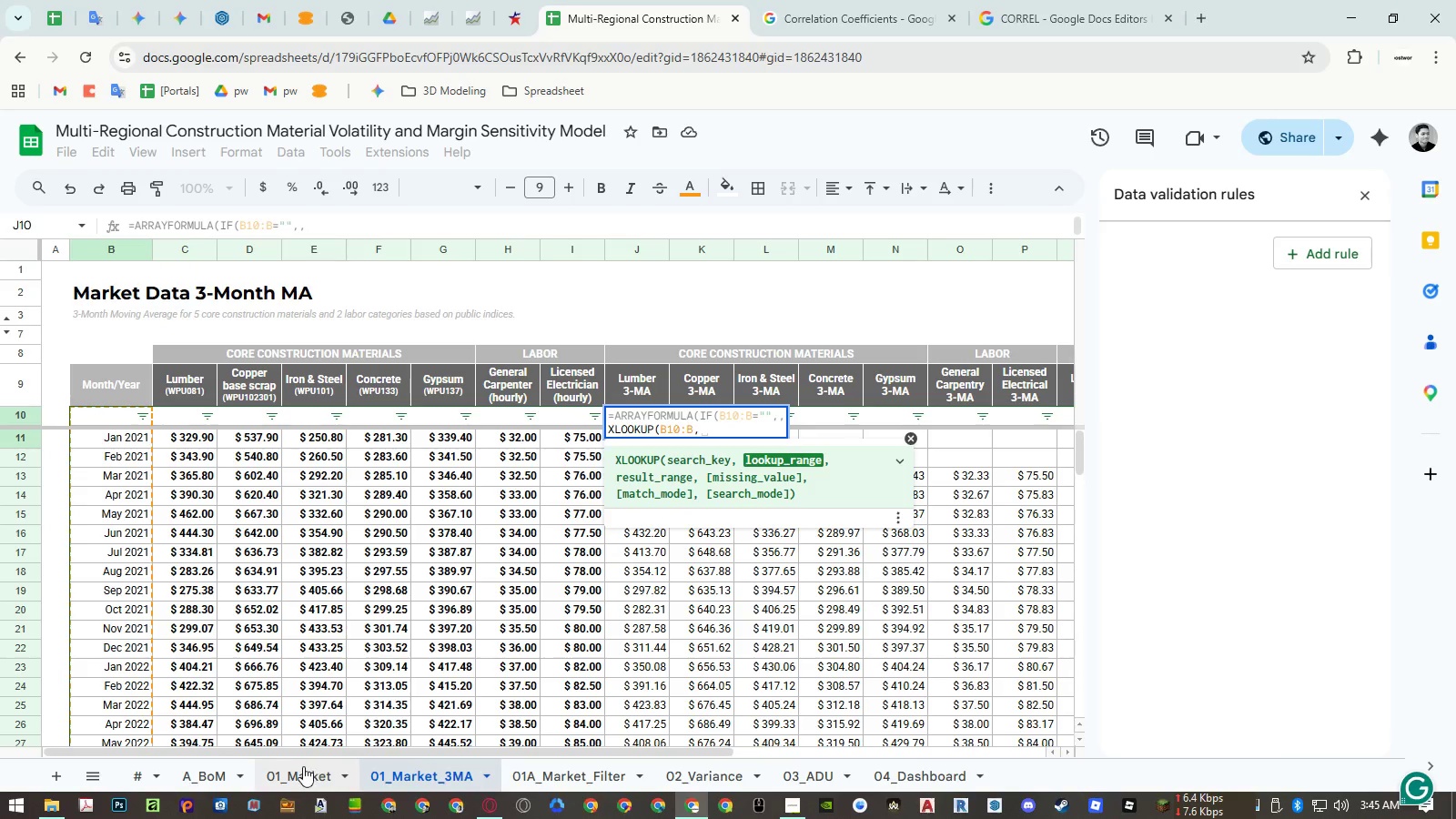 
left_click([302, 767])
 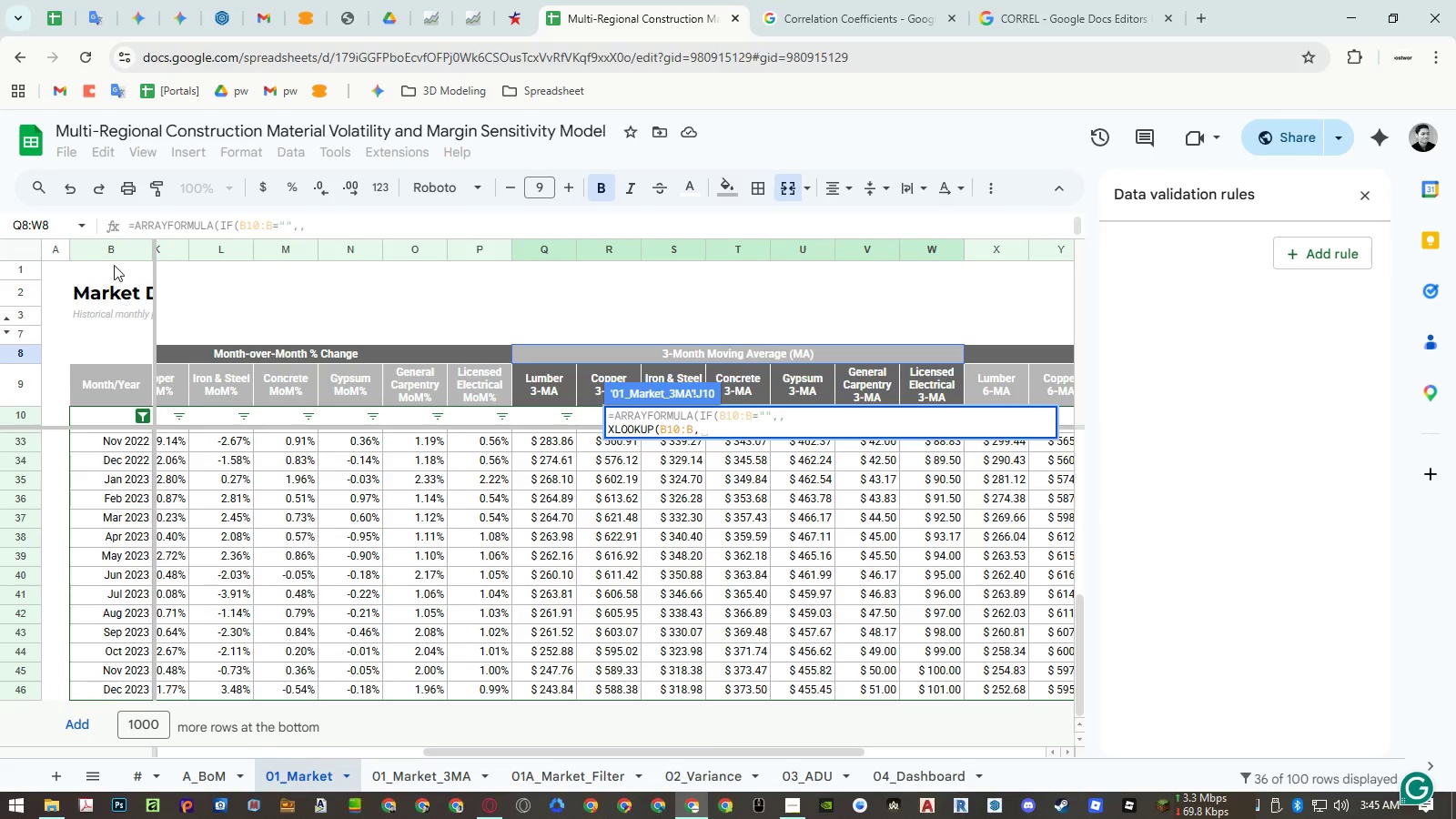 
left_click([112, 249])
 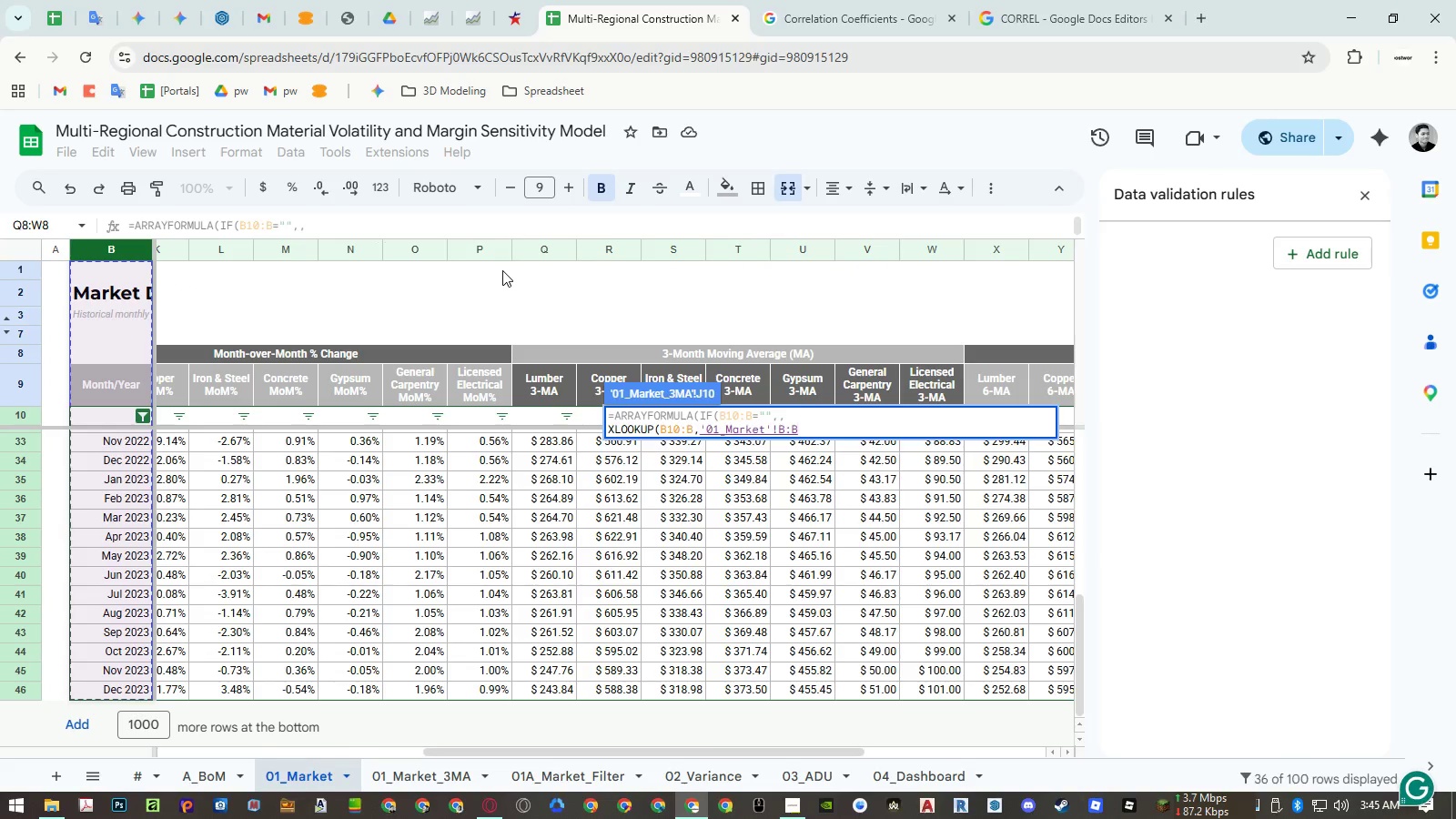 
key(Comma)
 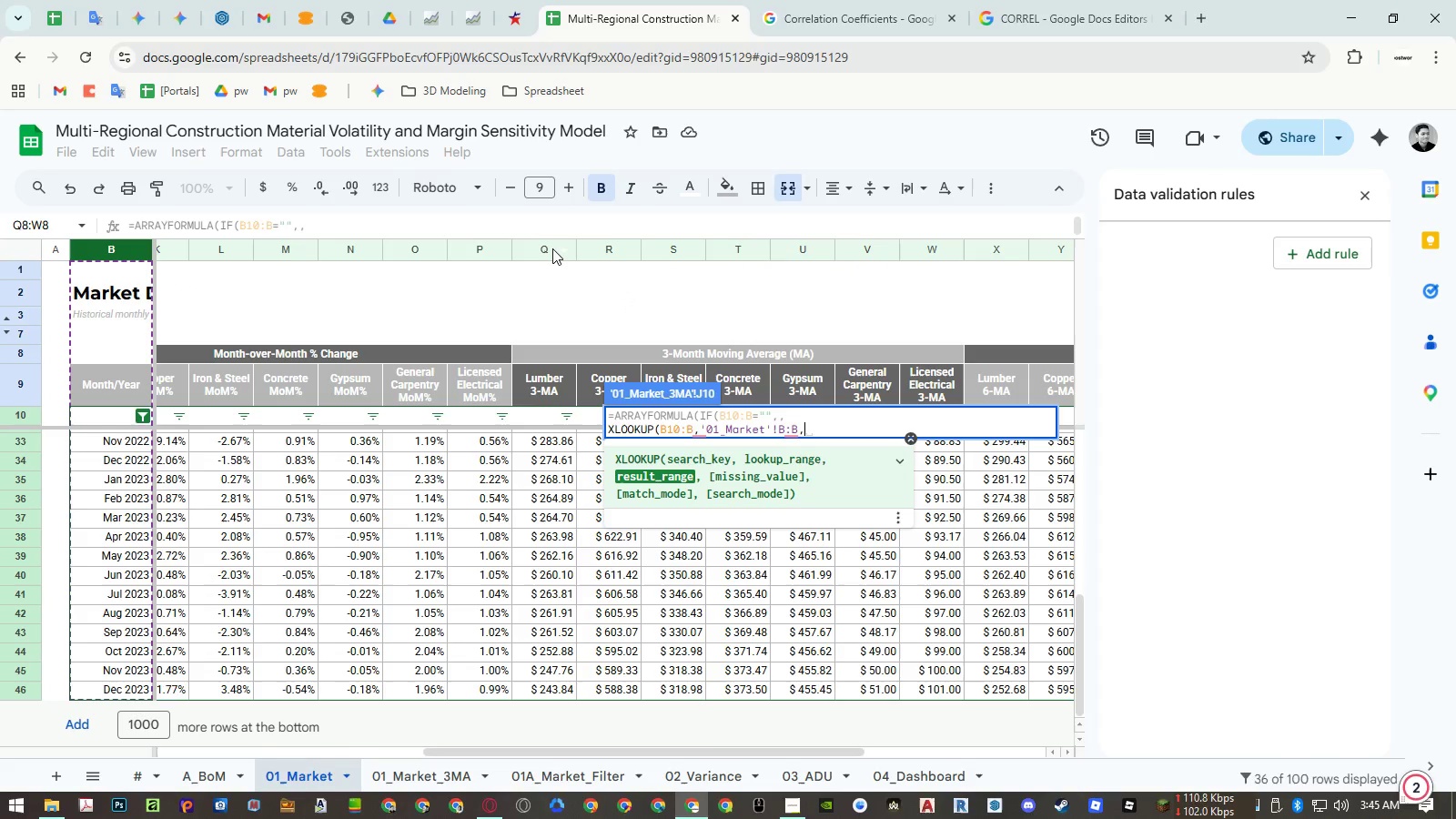 
left_click_drag(start_coordinate=[535, 248], to_coordinate=[928, 254])
 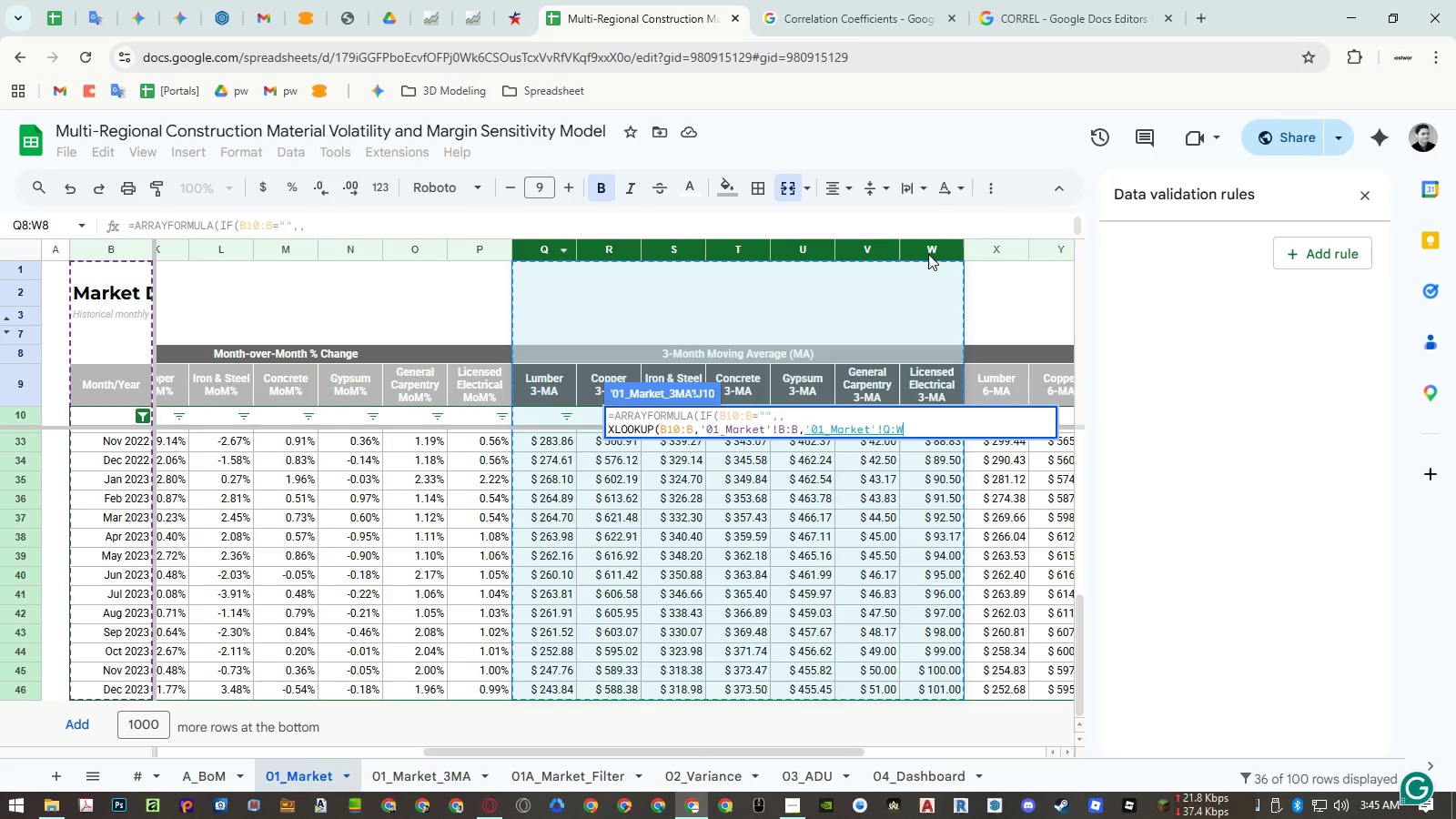 
key(Shift+0)
 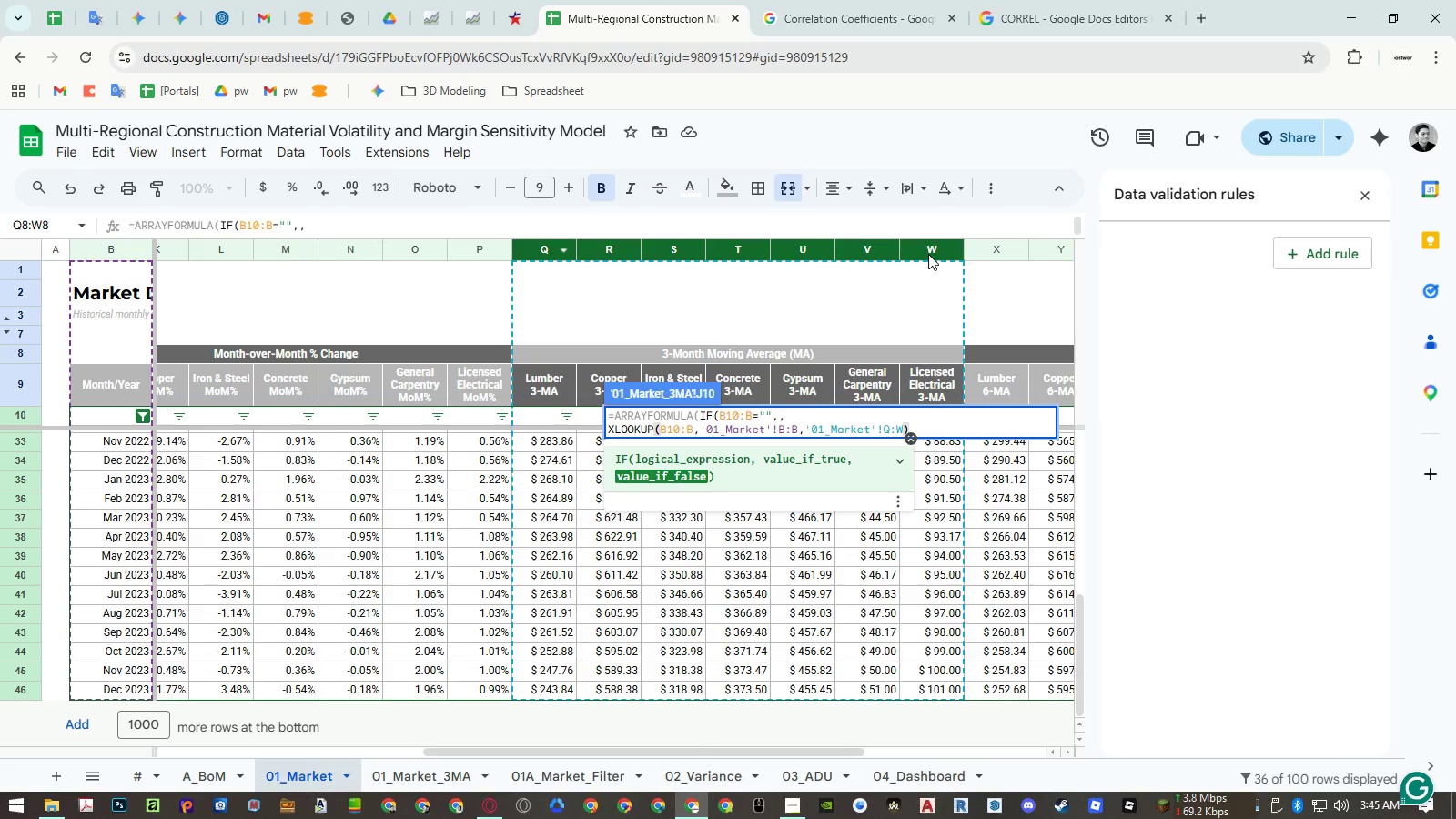 
key(Control+ControlRight)
 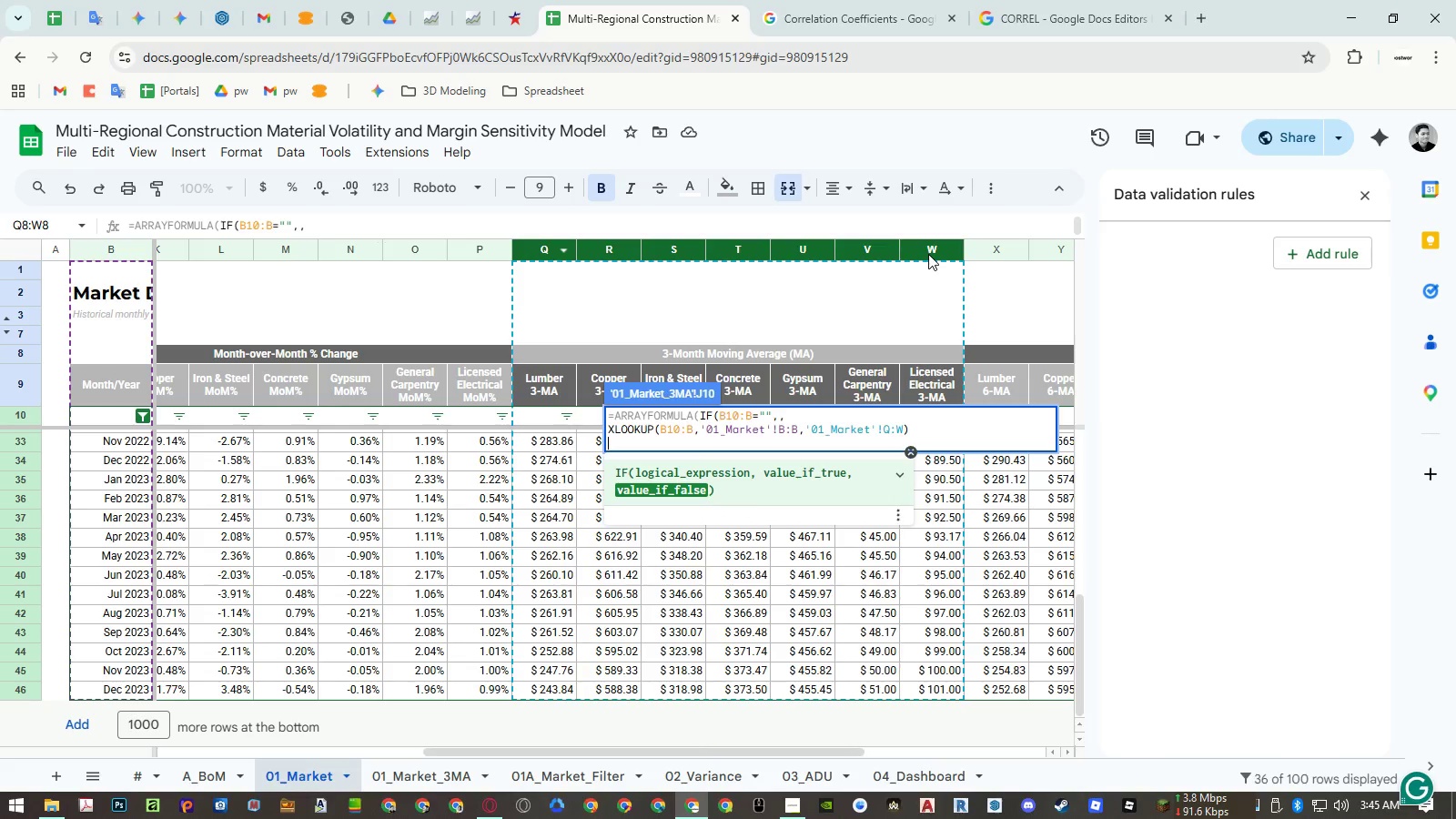 
type()))
 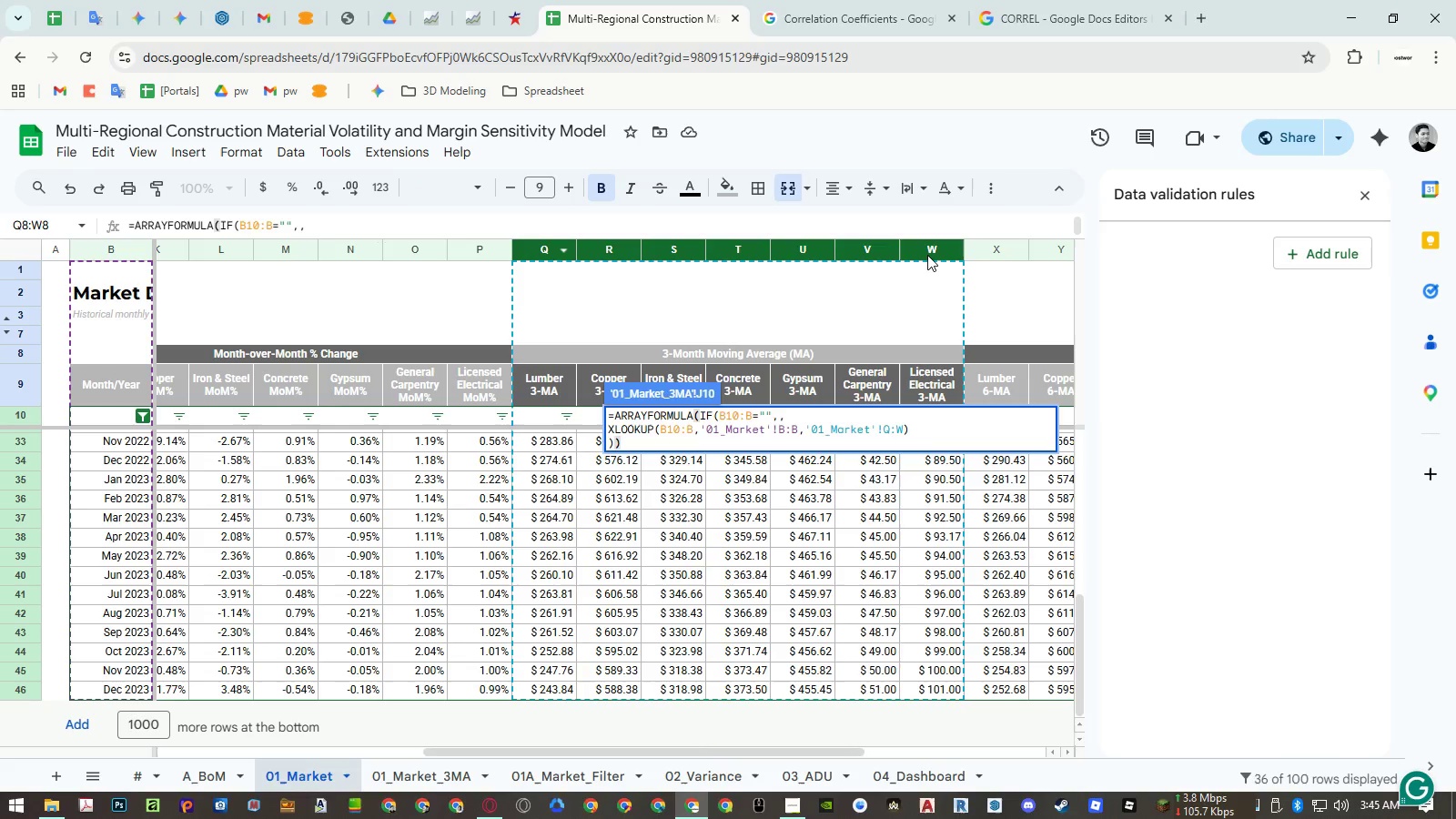 
key(Enter)
 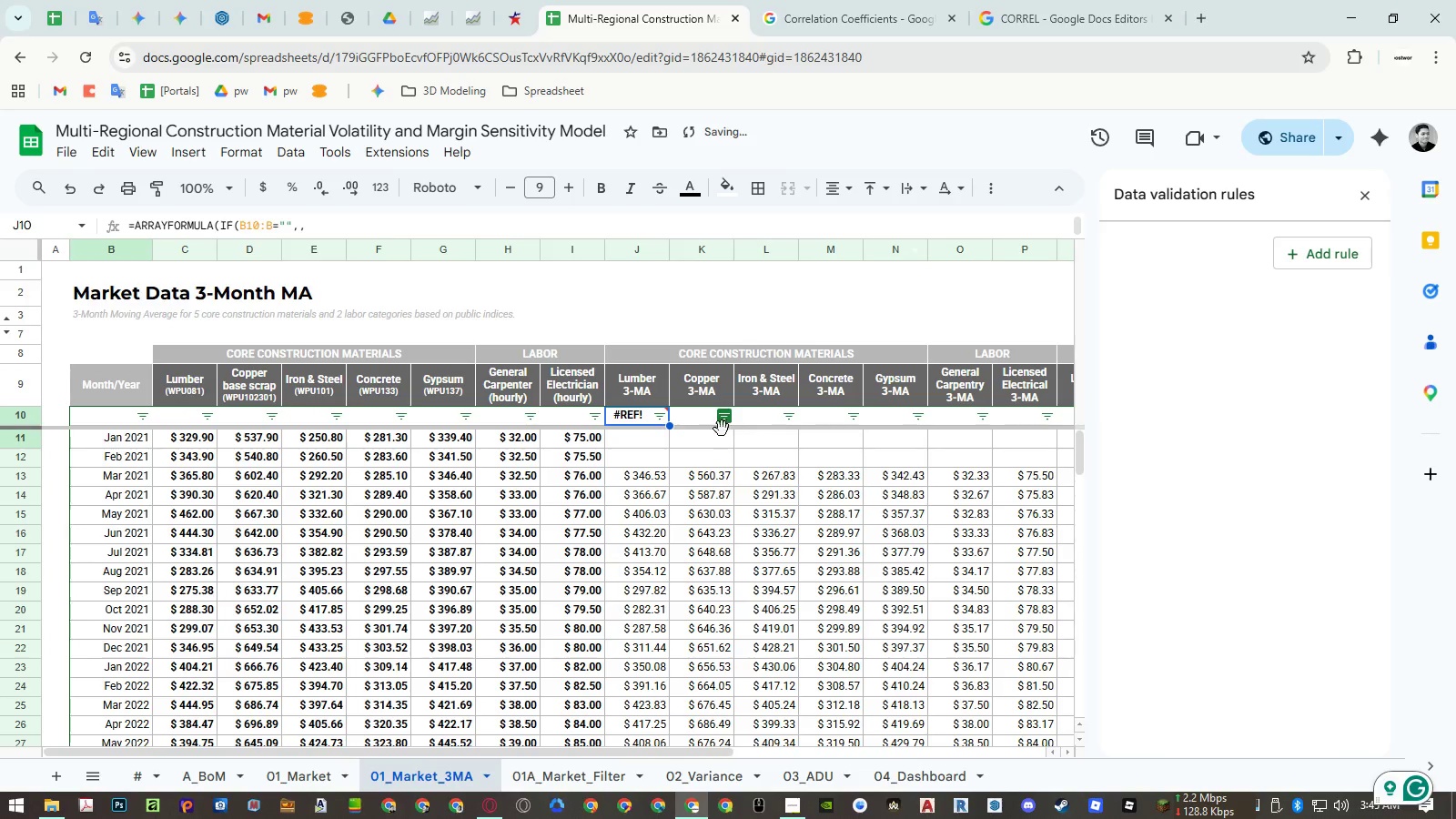 
left_click_drag(start_coordinate=[647, 440], to_coordinate=[1011, 563])
 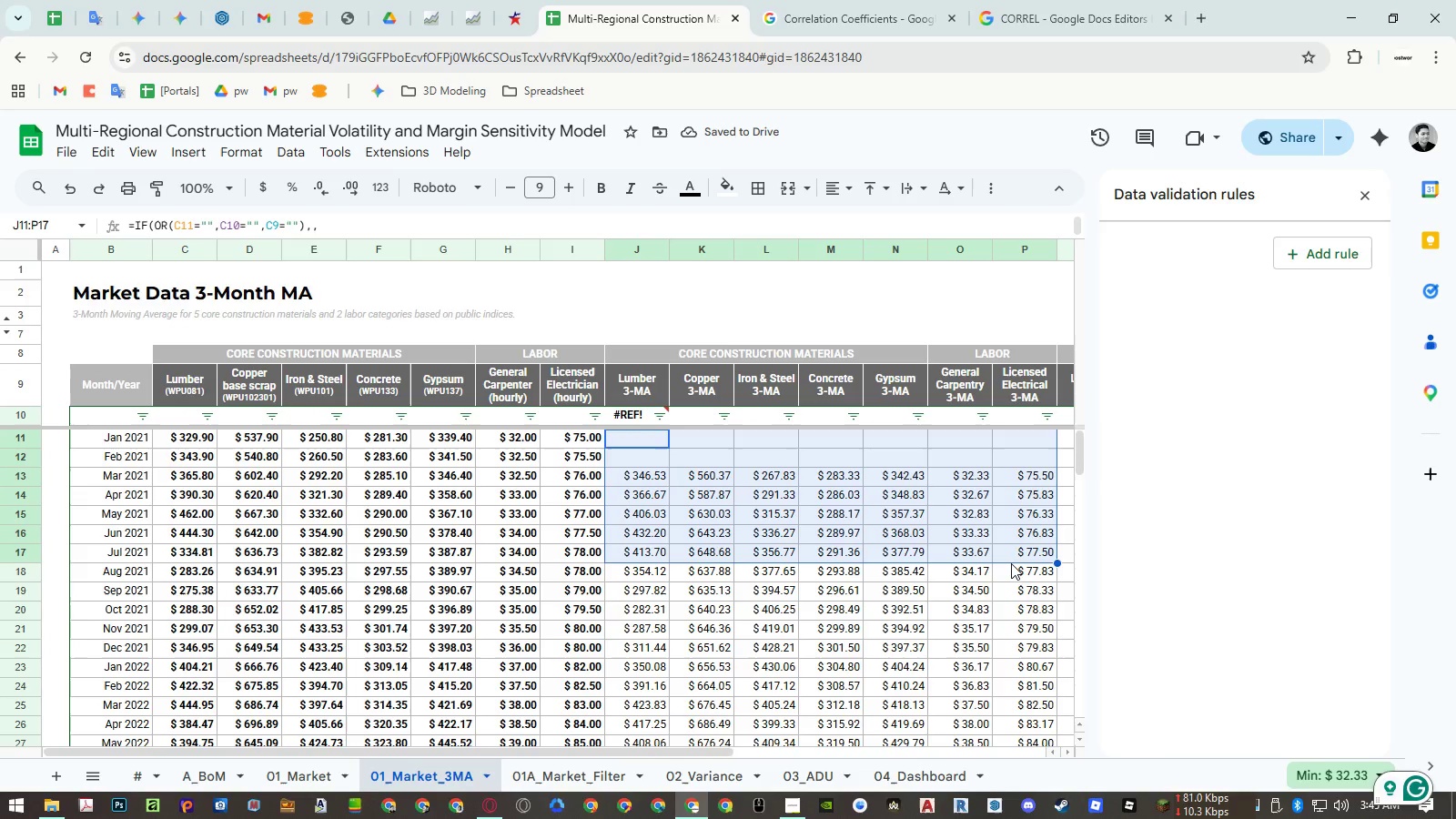 
key(Control+Shift+ArrowDown)
 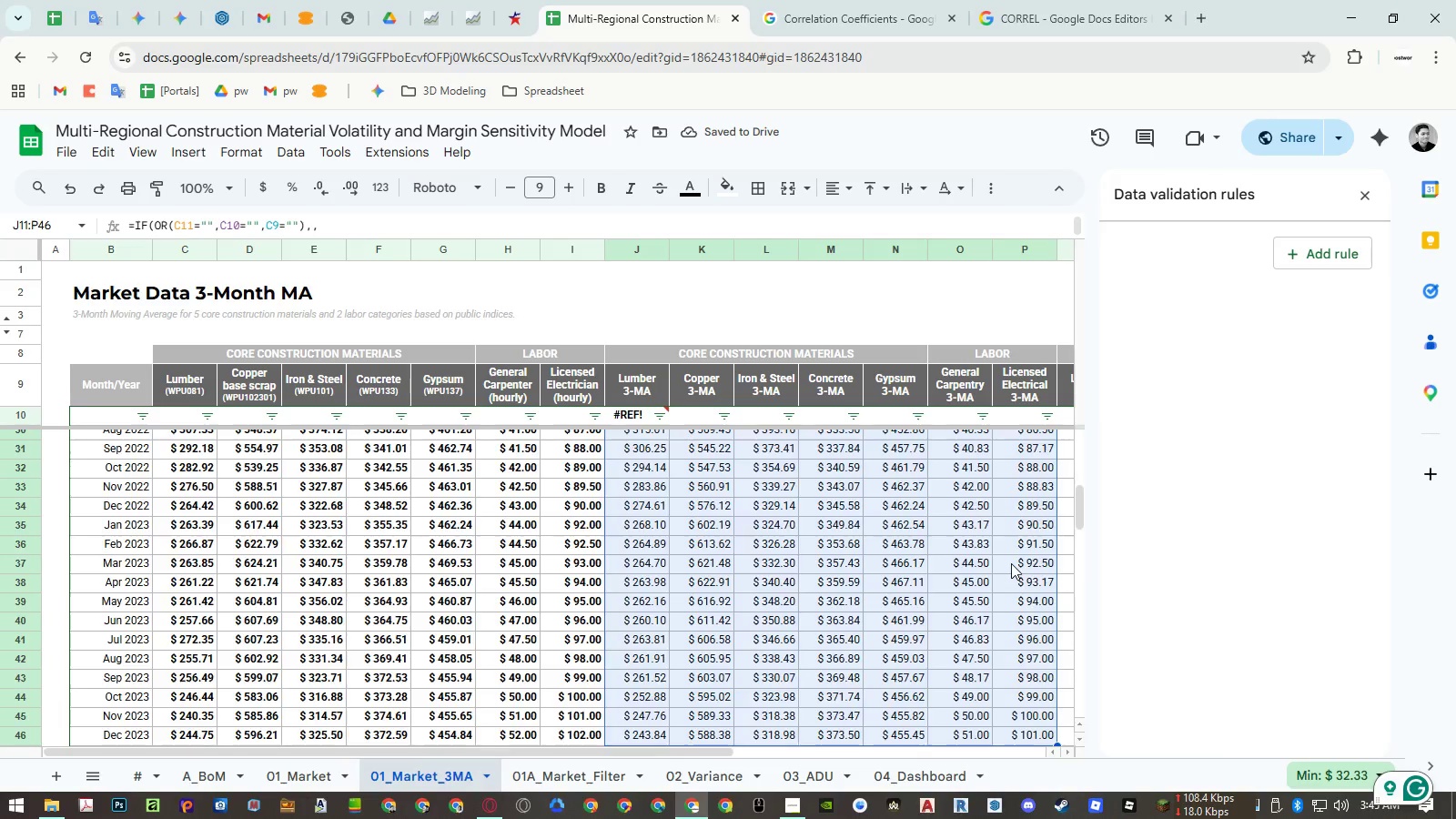 
key(Control+Shift+ArrowDown)
 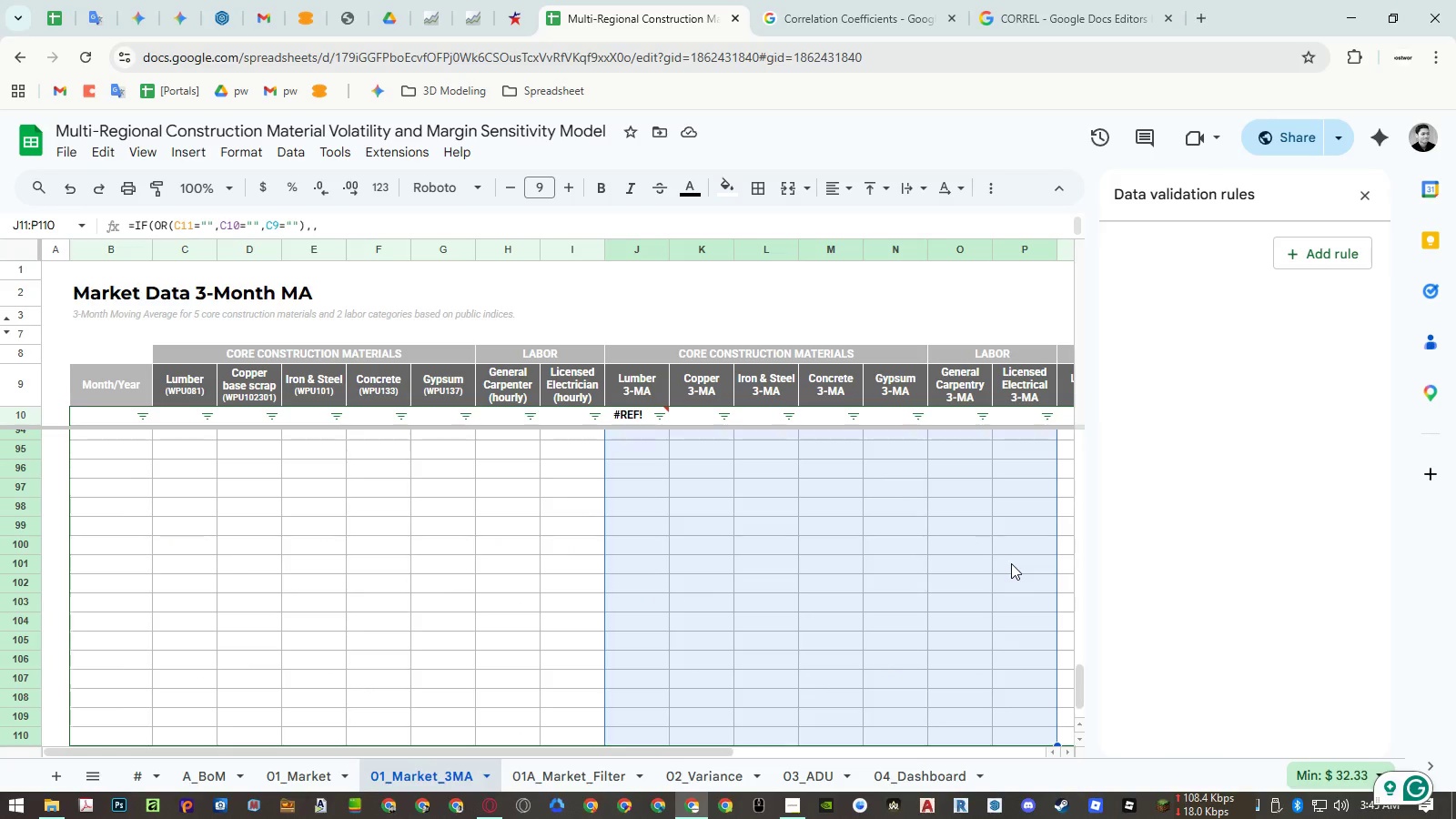 
key(Control+Shift+ArrowDown)
 